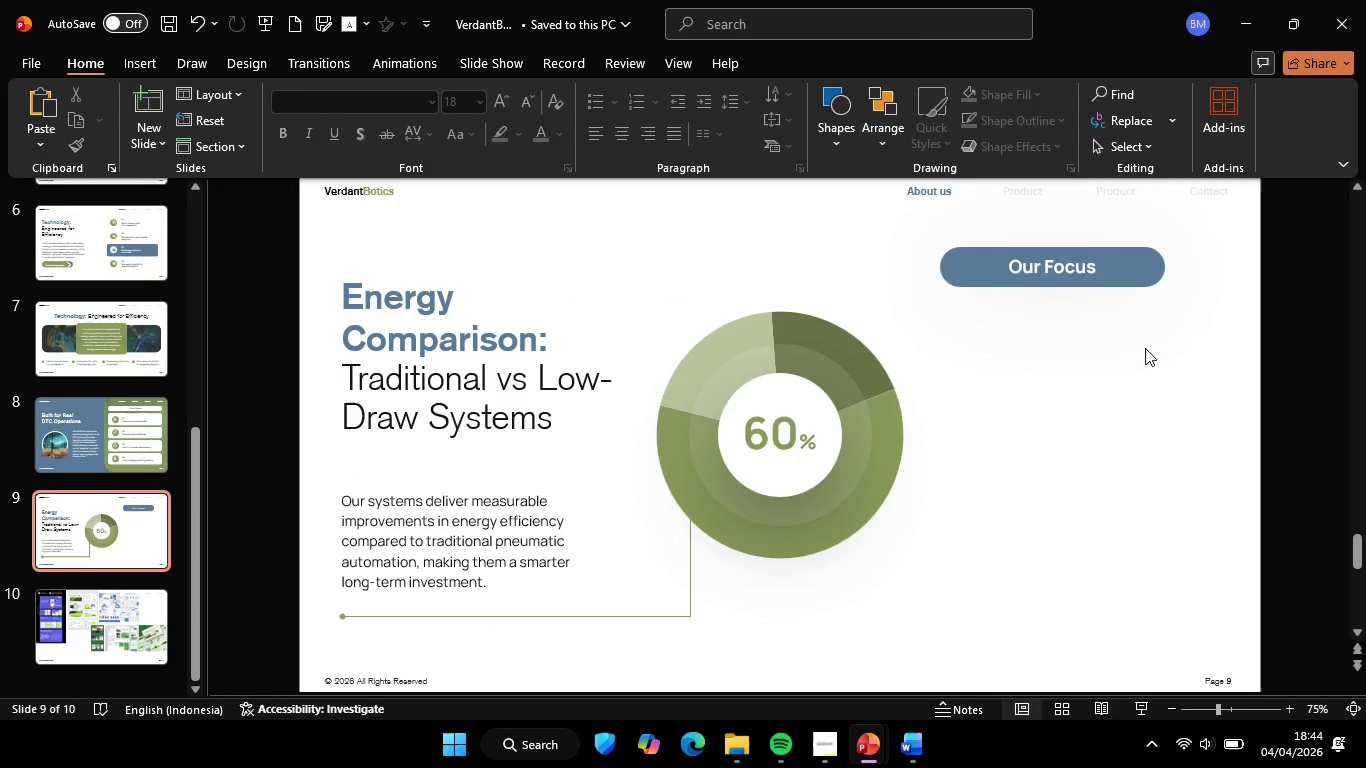 
double_click([1145, 348])
 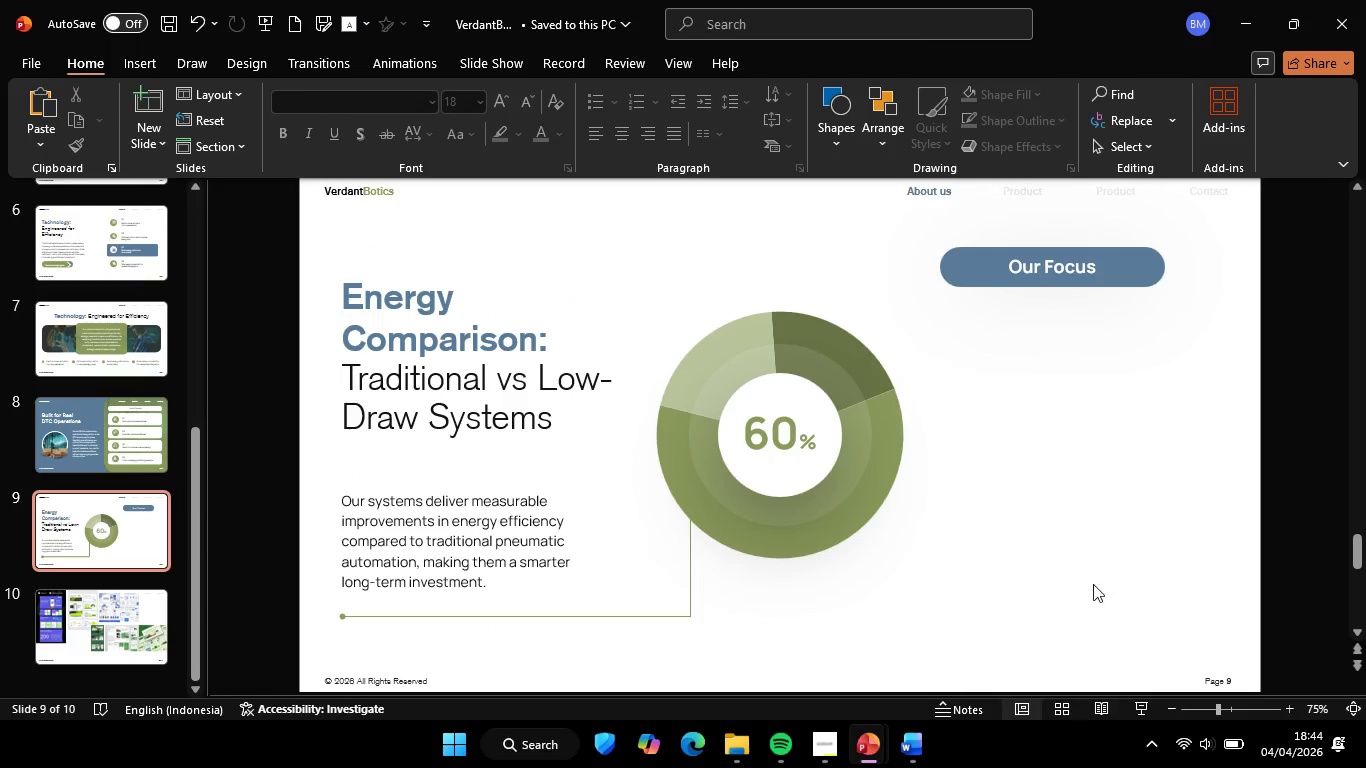 
left_click_drag(start_coordinate=[1097, 549], to_coordinate=[1103, 550])
 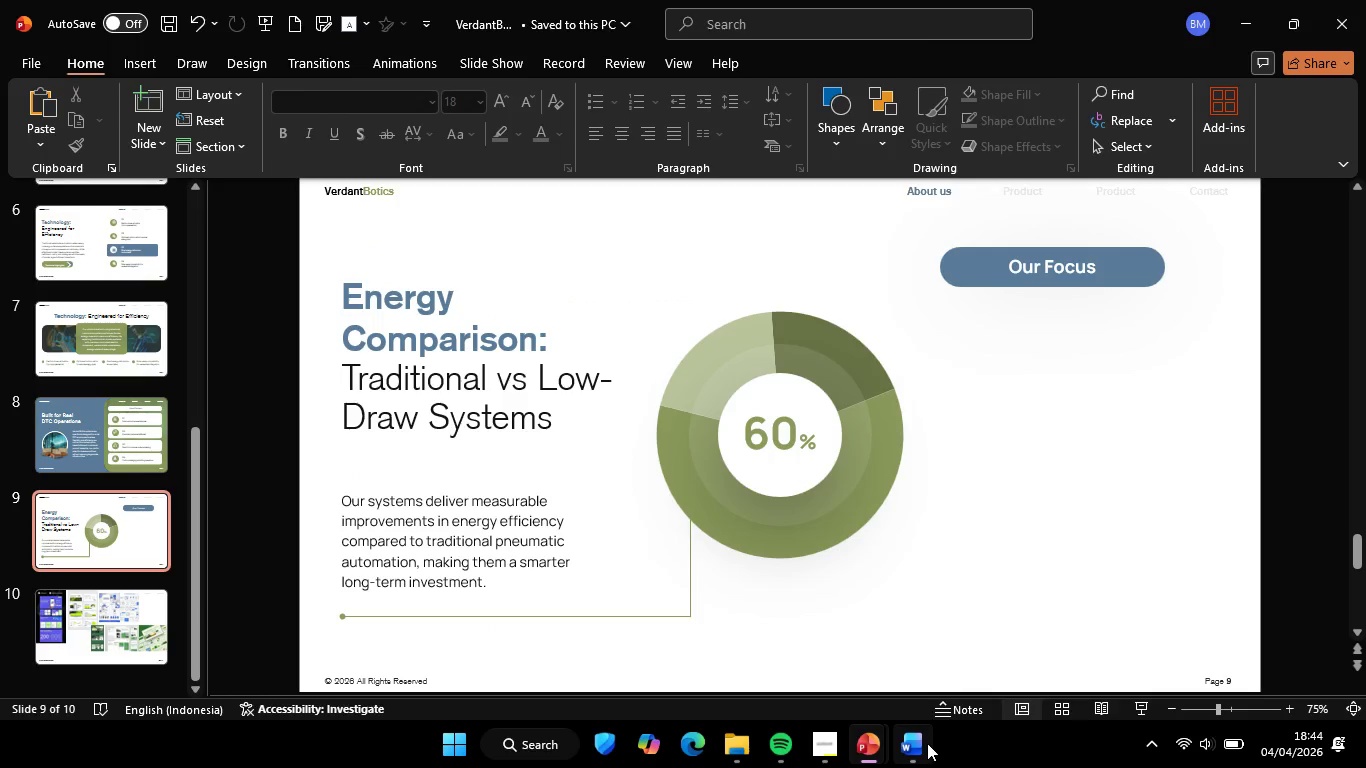 
left_click([927, 743])
 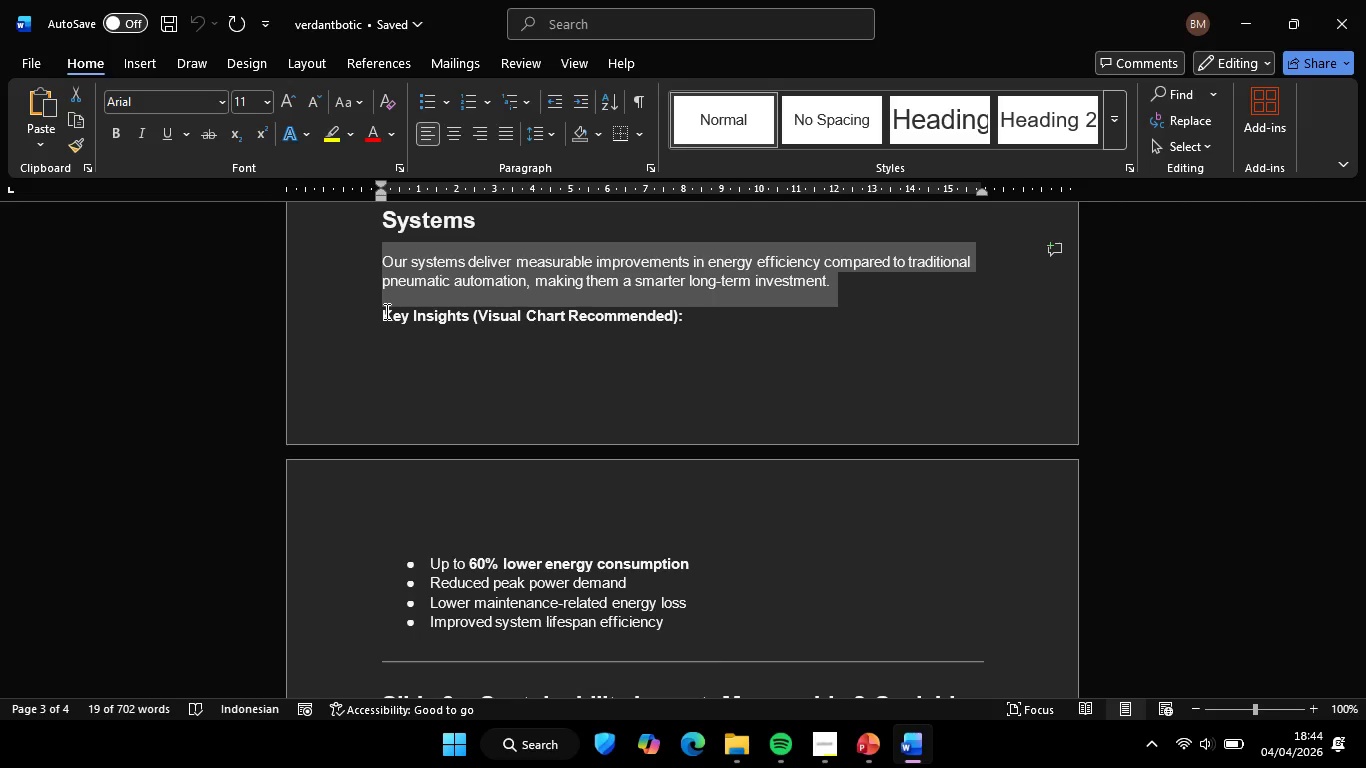 
left_click([379, 316])
 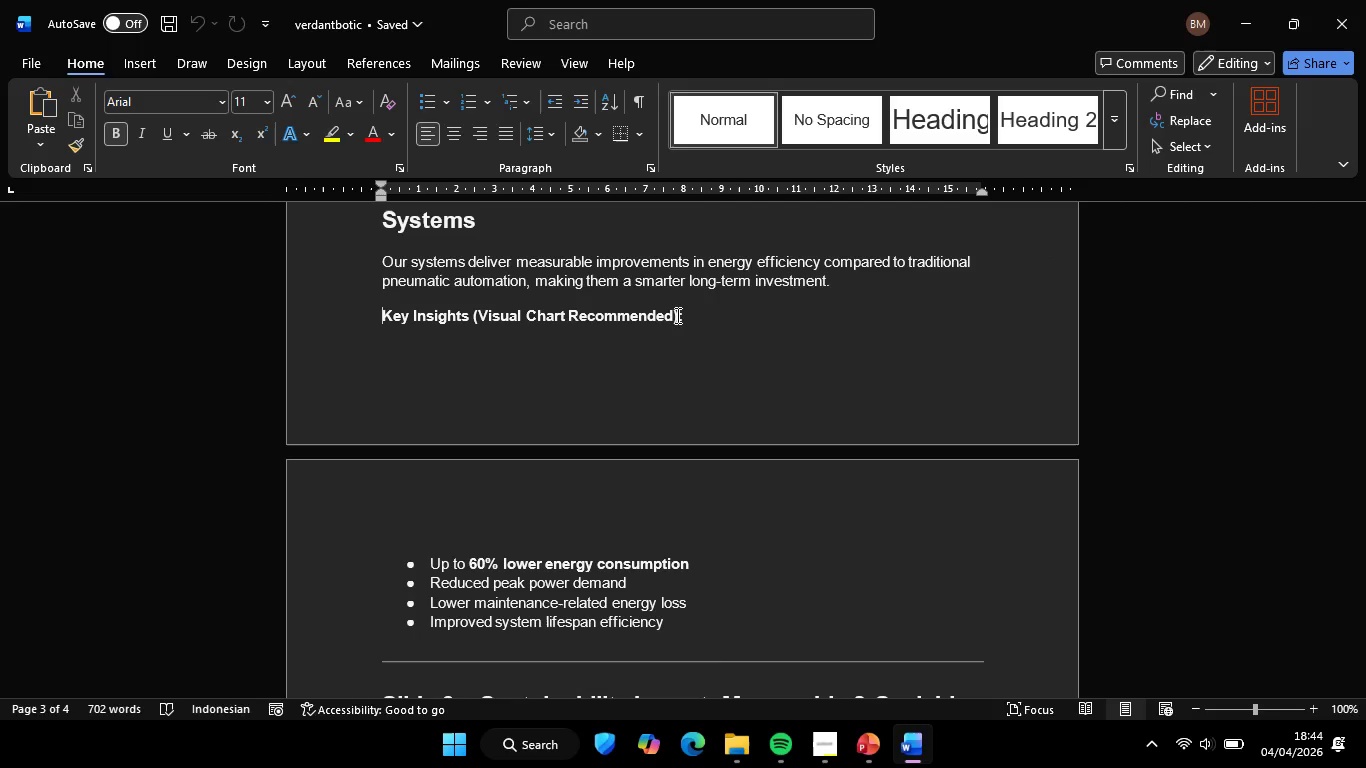 
hold_key(key=ShiftLeft, duration=2.88)
left_click([466, 315])
 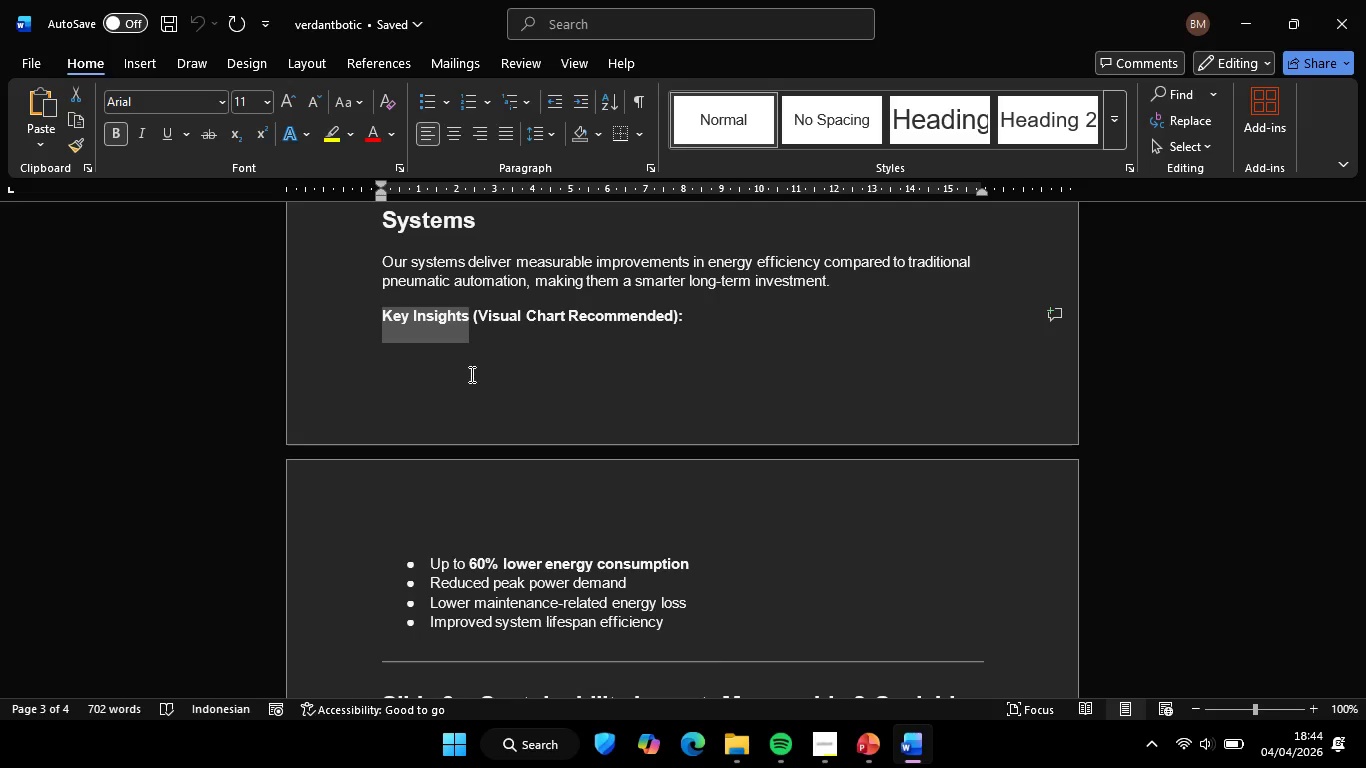 
key(Control+C)
 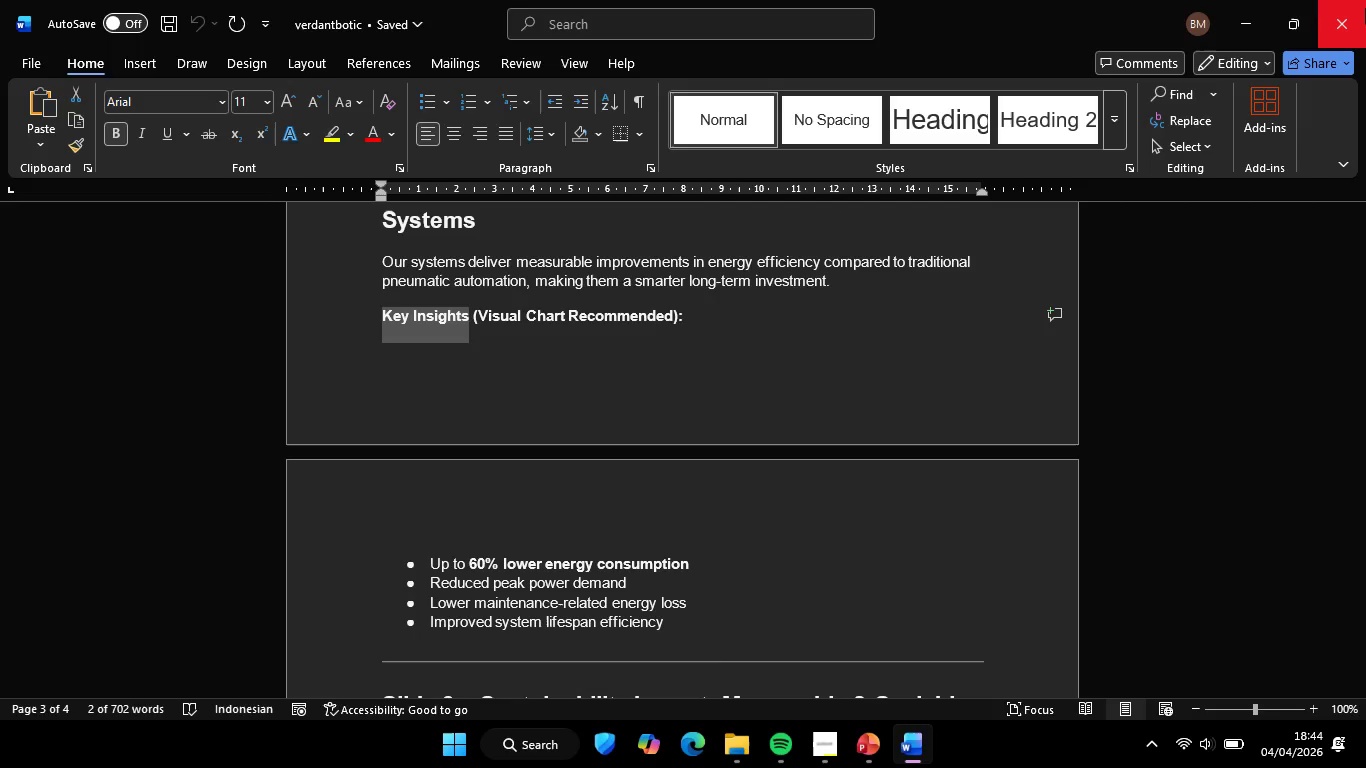 
left_click([1251, 31])
 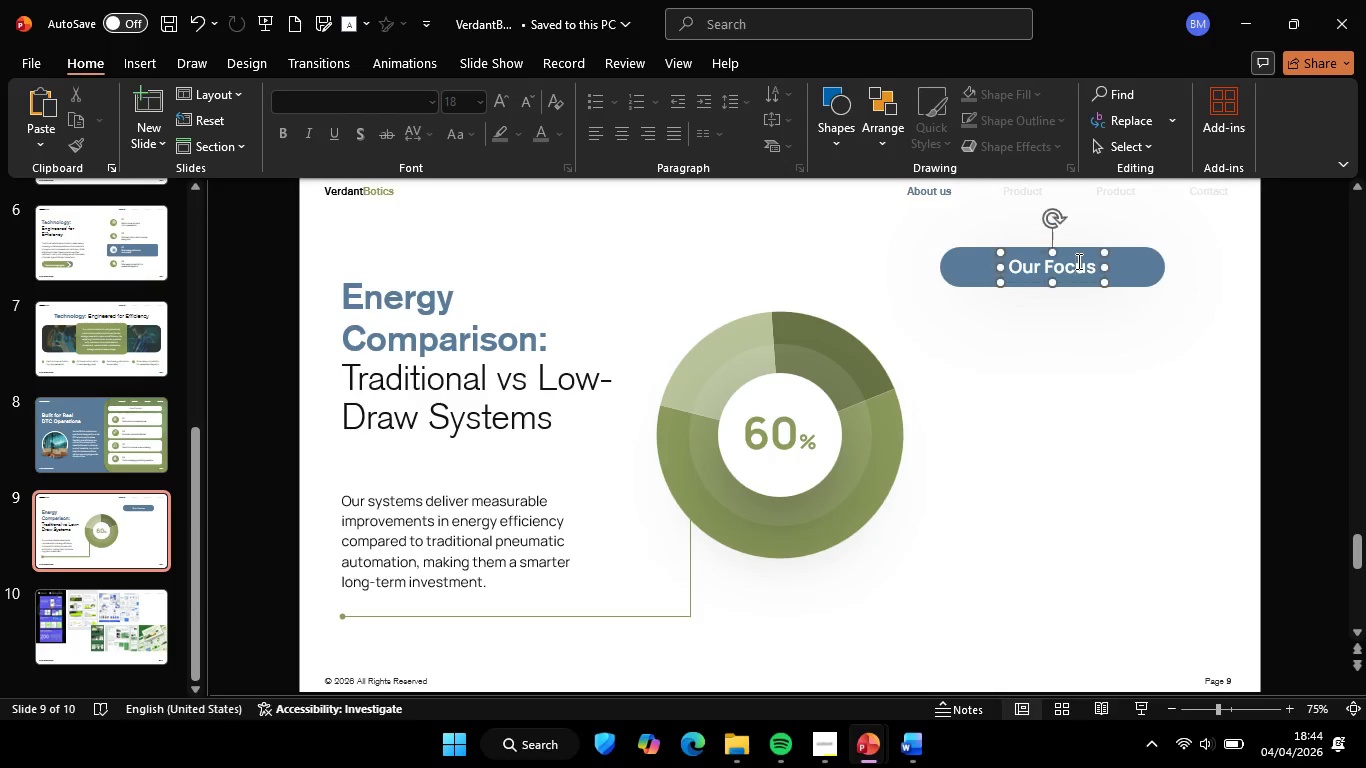 
left_click([1077, 261])
 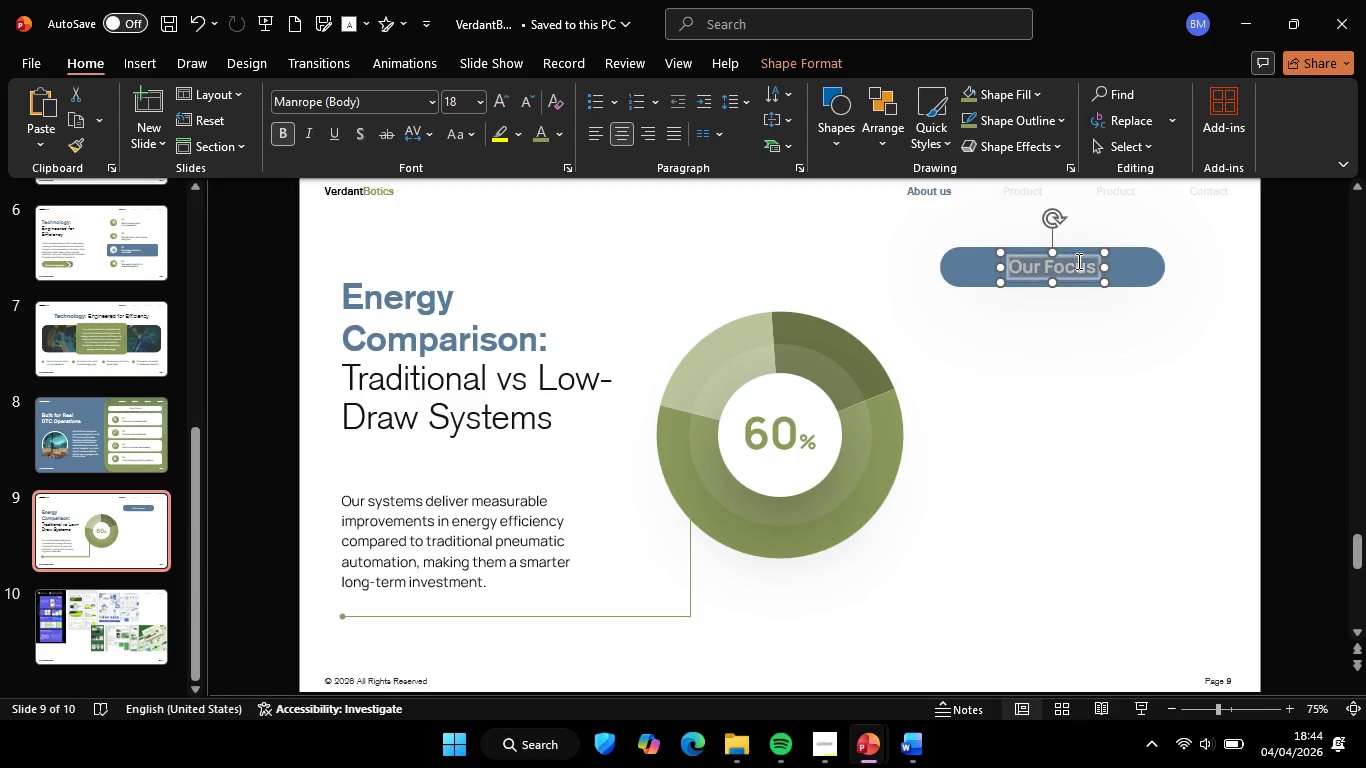 
key(Control+ControlLeft)
 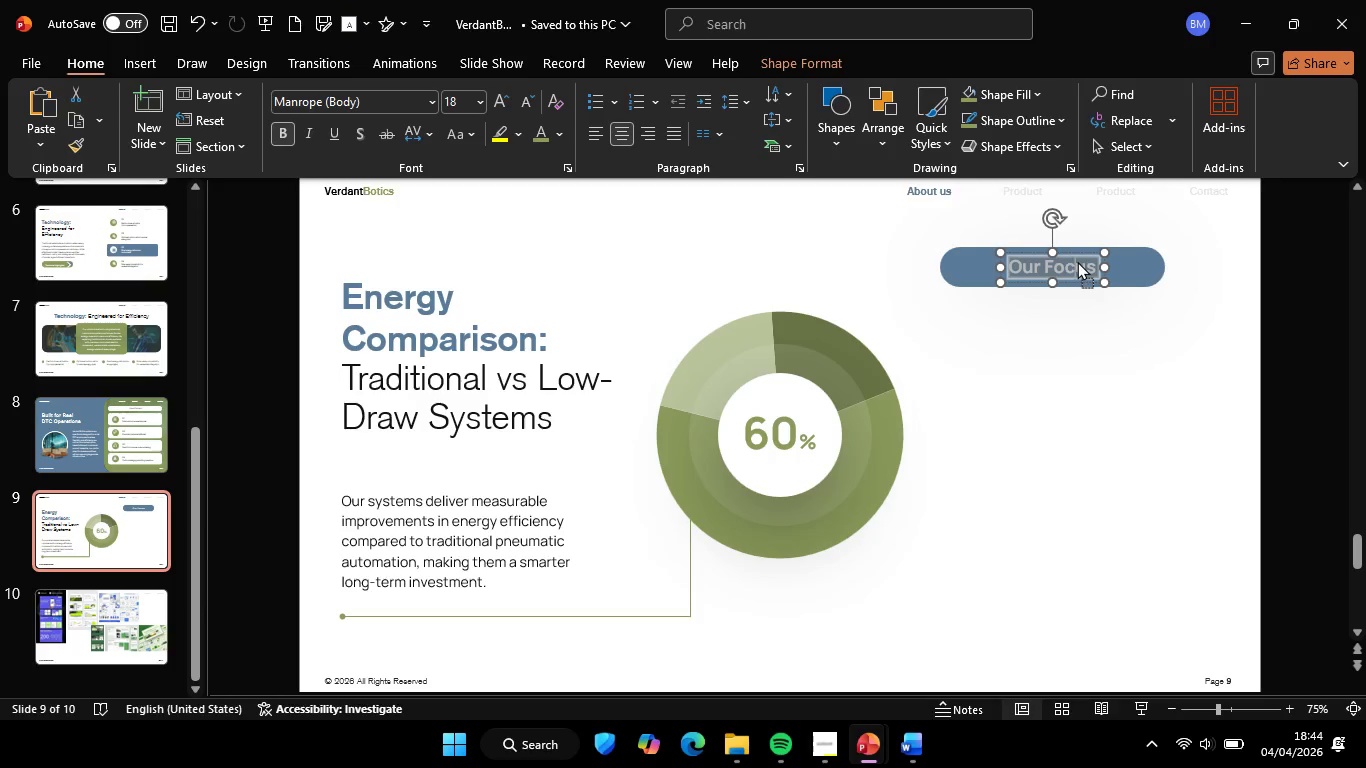 
key(Control+A)
 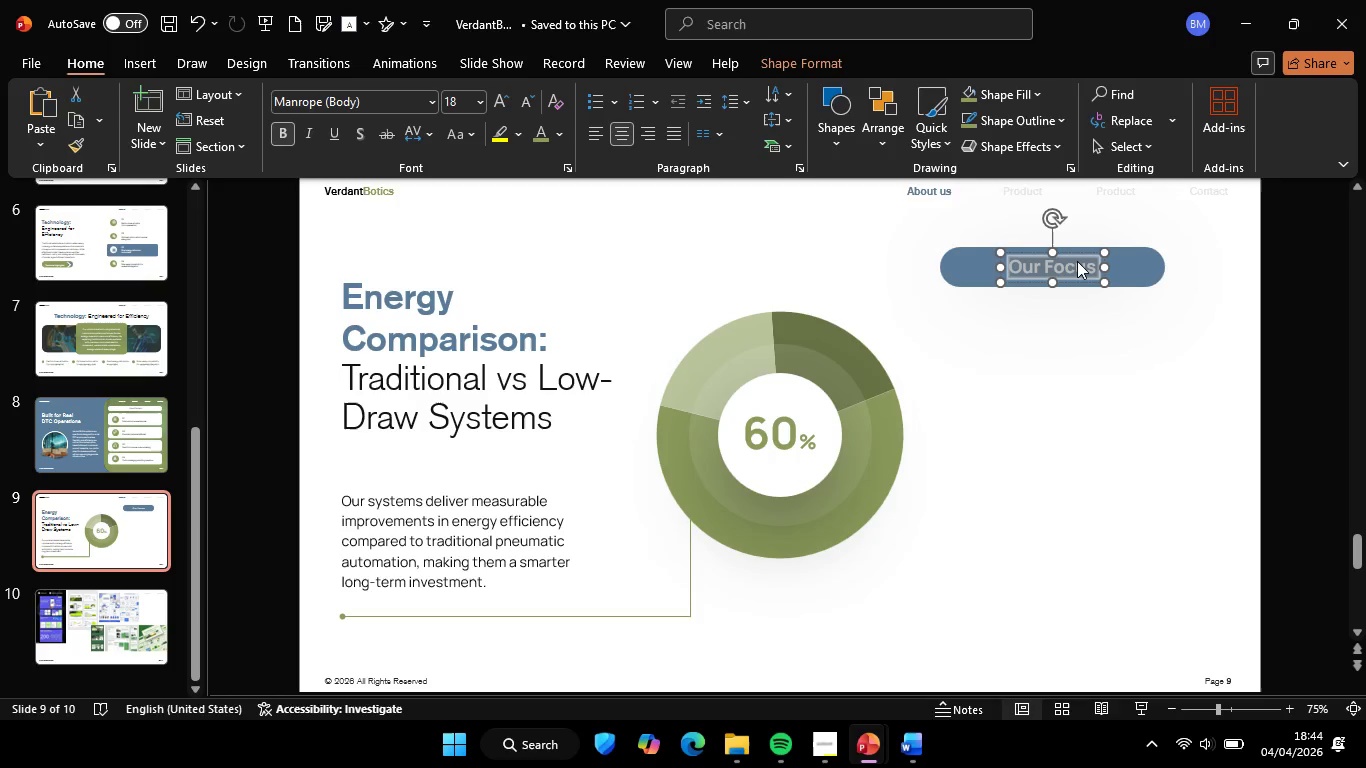 
right_click([1077, 261])
 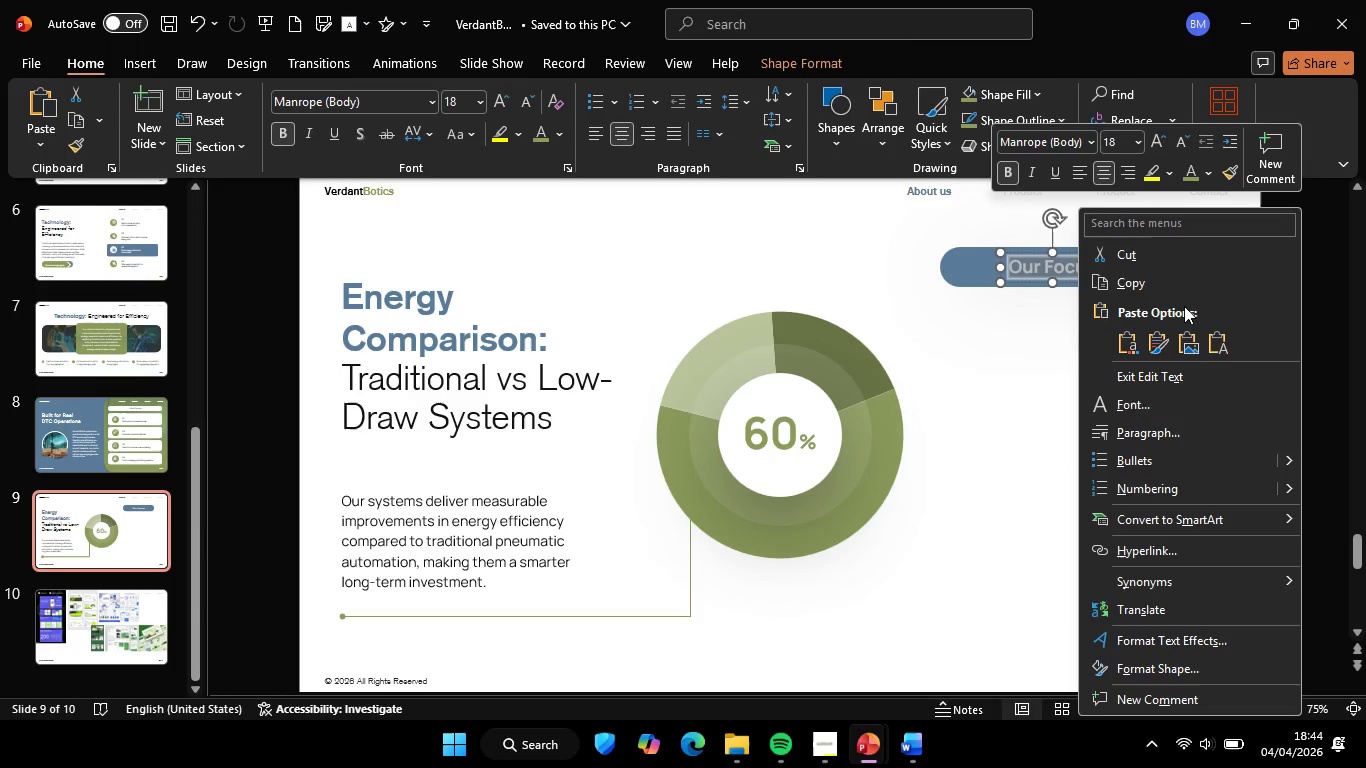 
left_click([1225, 338])
 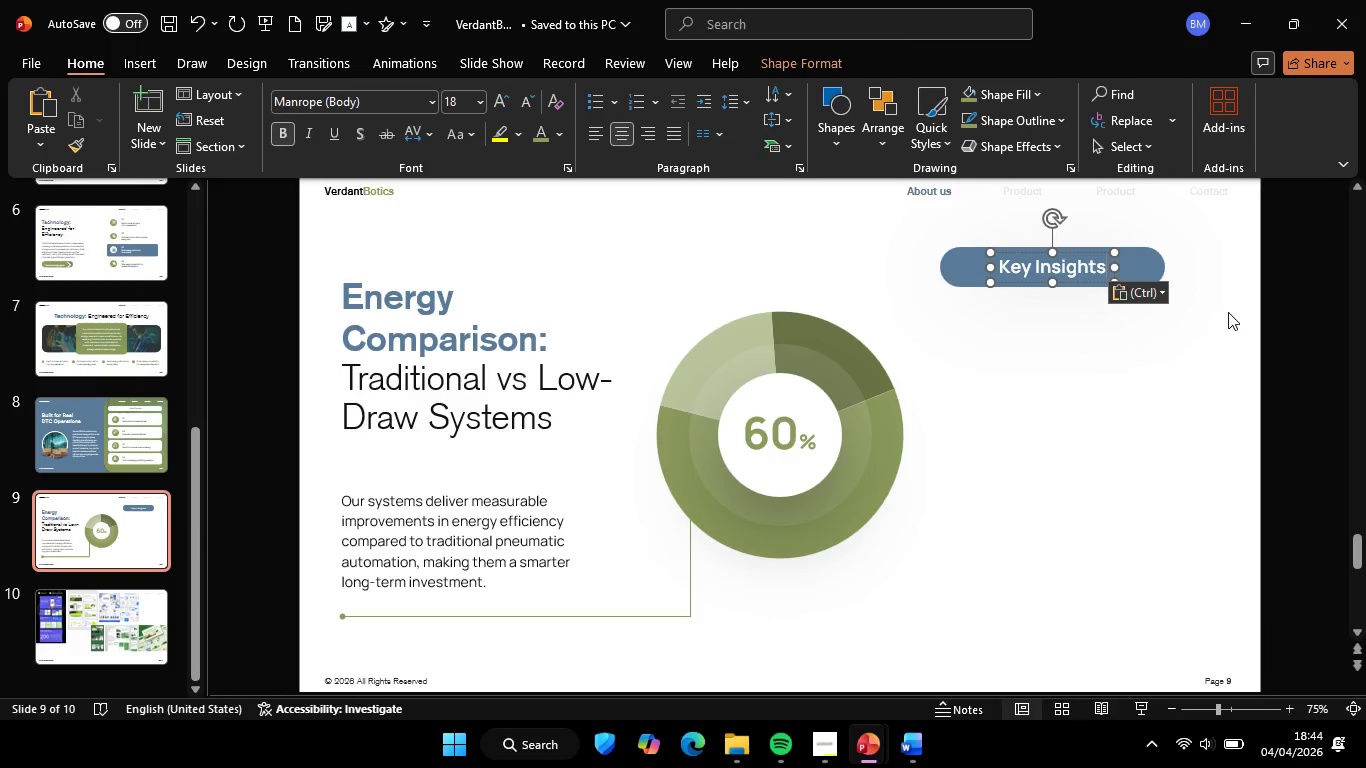 
double_click([1280, 316])
 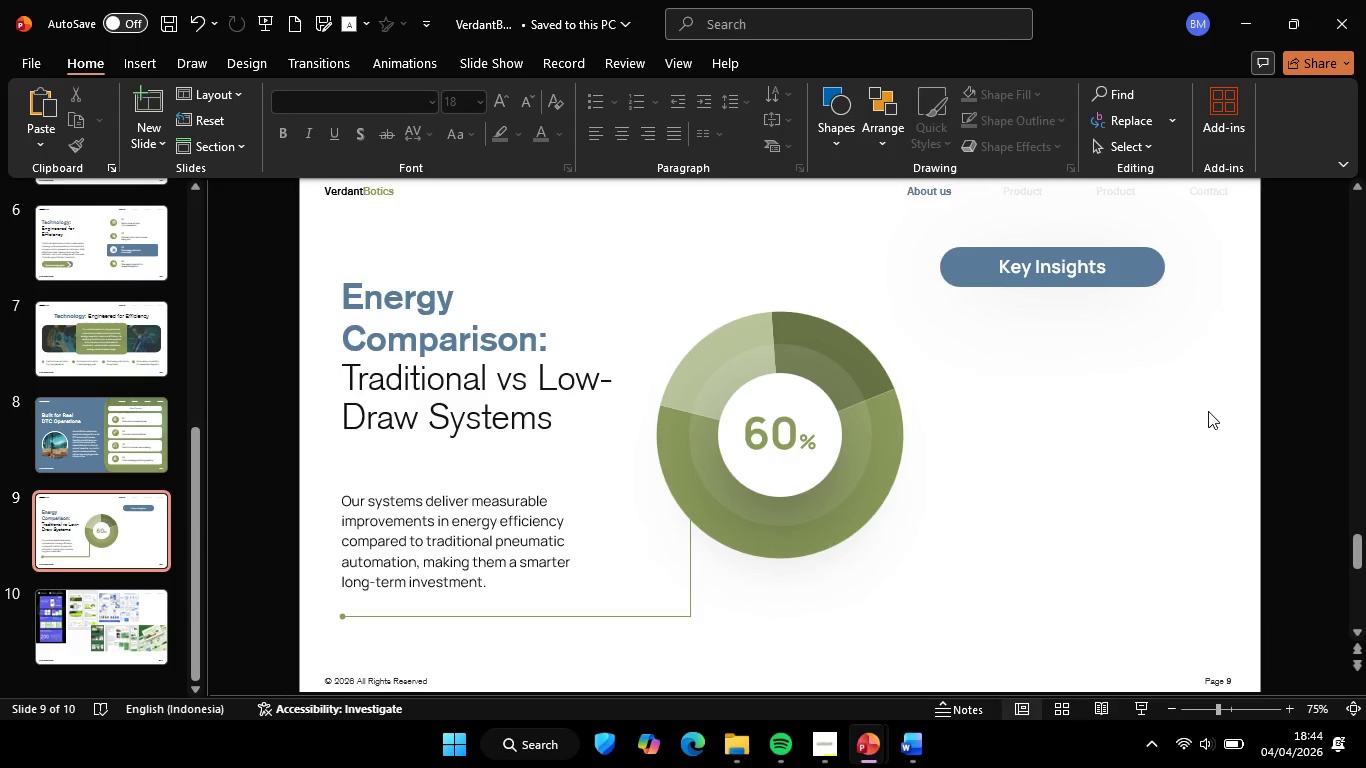 
triple_click([1208, 411])
 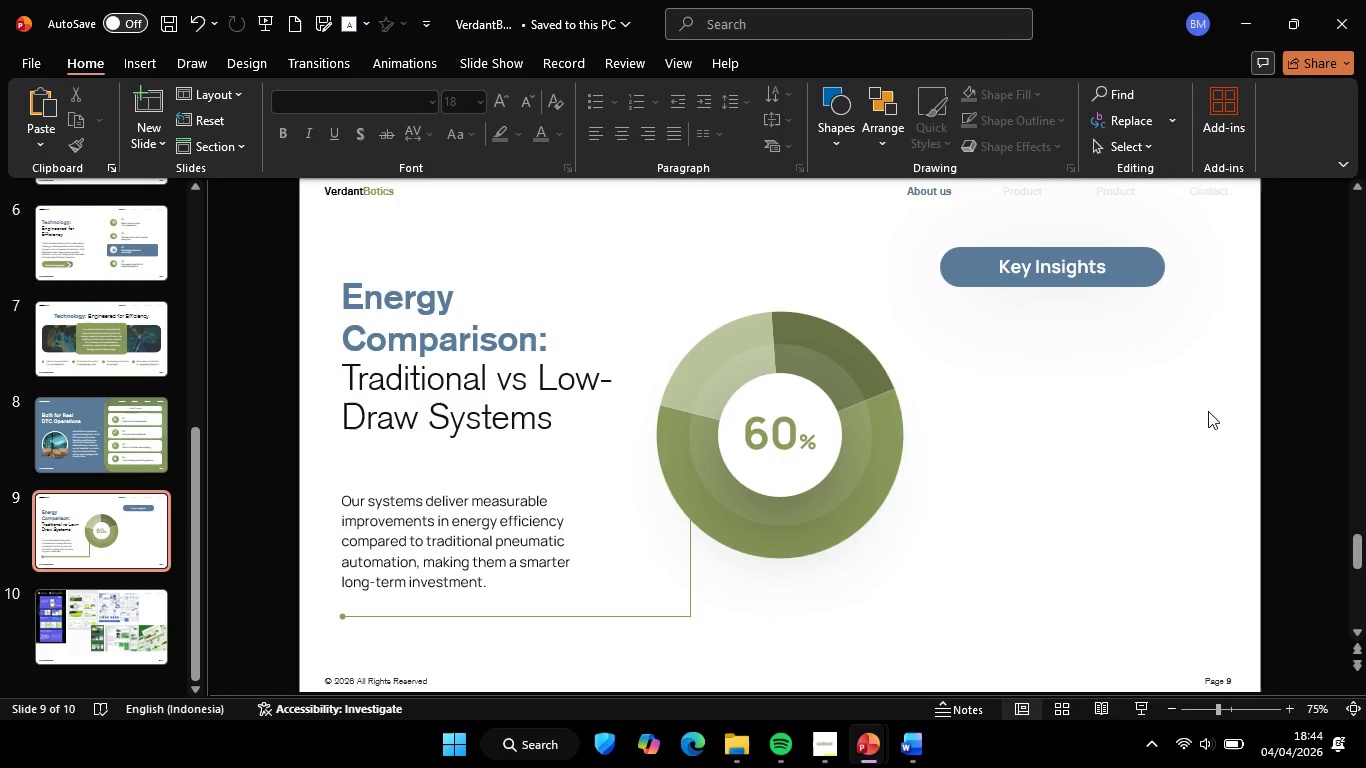 
triple_click([1208, 411])
 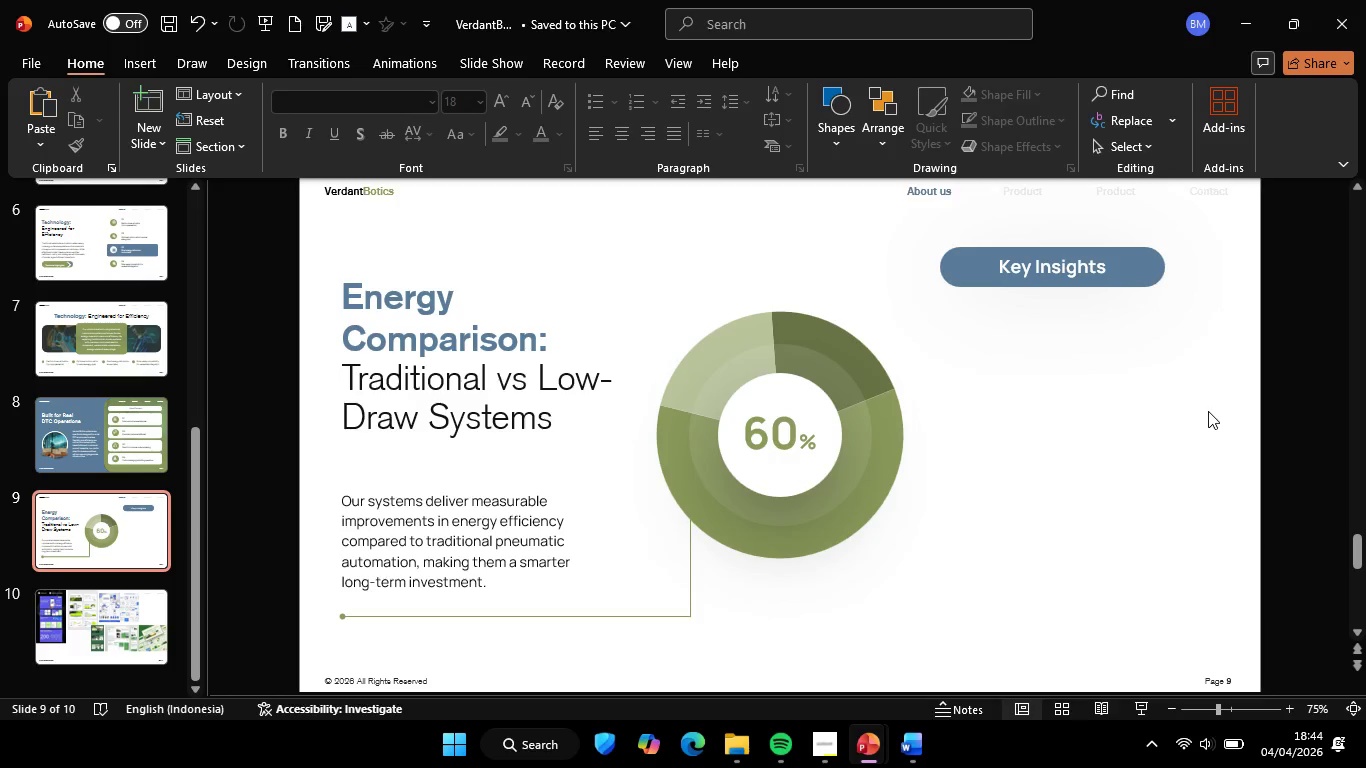 
triple_click([1208, 411])
 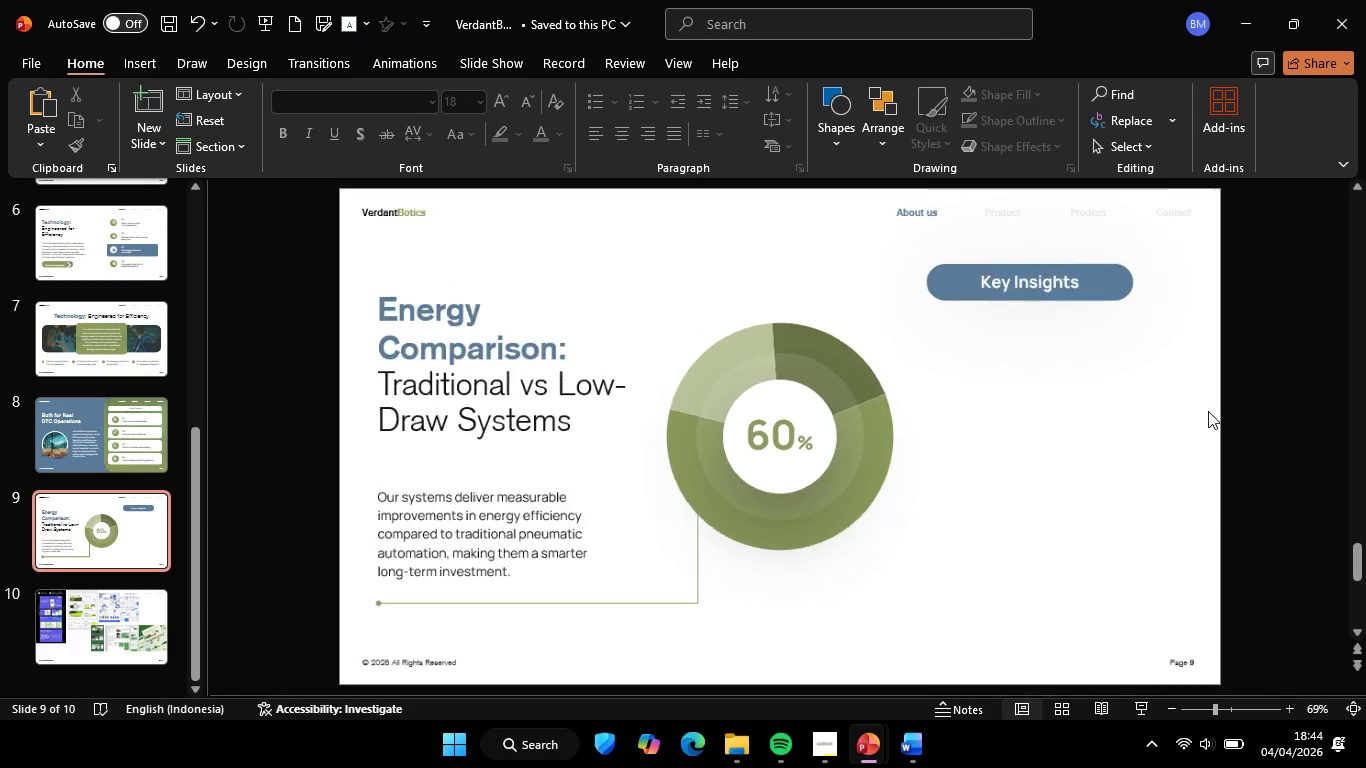 
hold_key(key=ControlLeft, duration=0.62)
scroll: coordinate [1208, 411], scroll_direction: up, amount: 1.0
 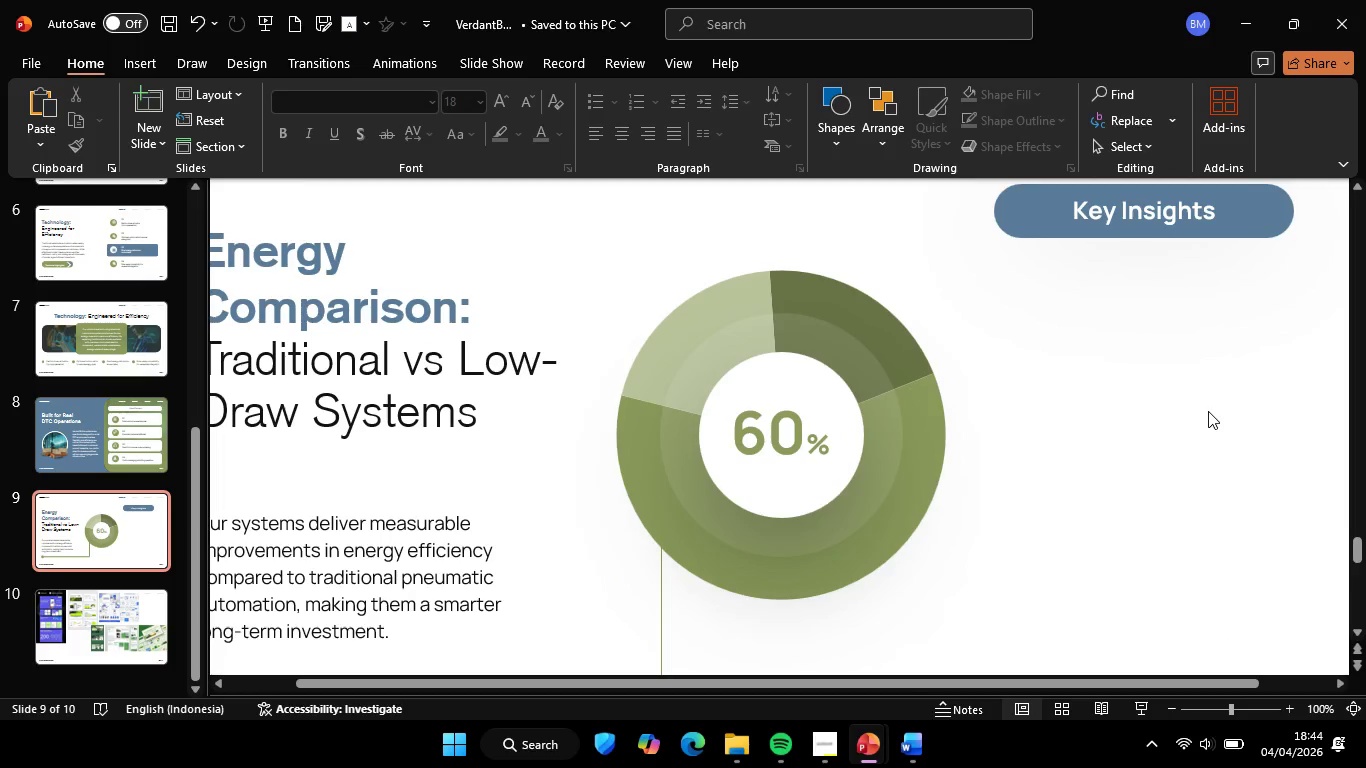 
left_click([1208, 411])
 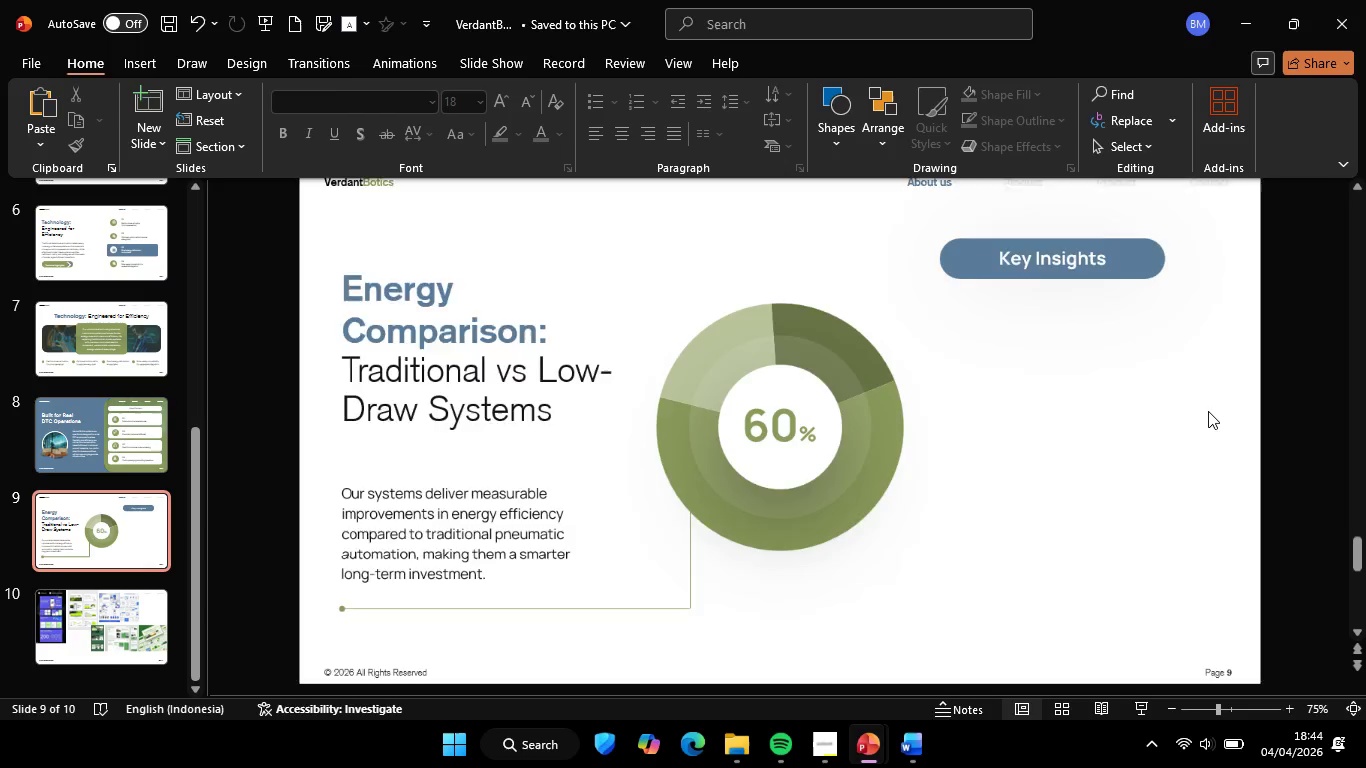 
hold_key(key=ControlLeft, duration=0.42)
scroll: coordinate [1208, 411], scroll_direction: down, amount: 2.0
 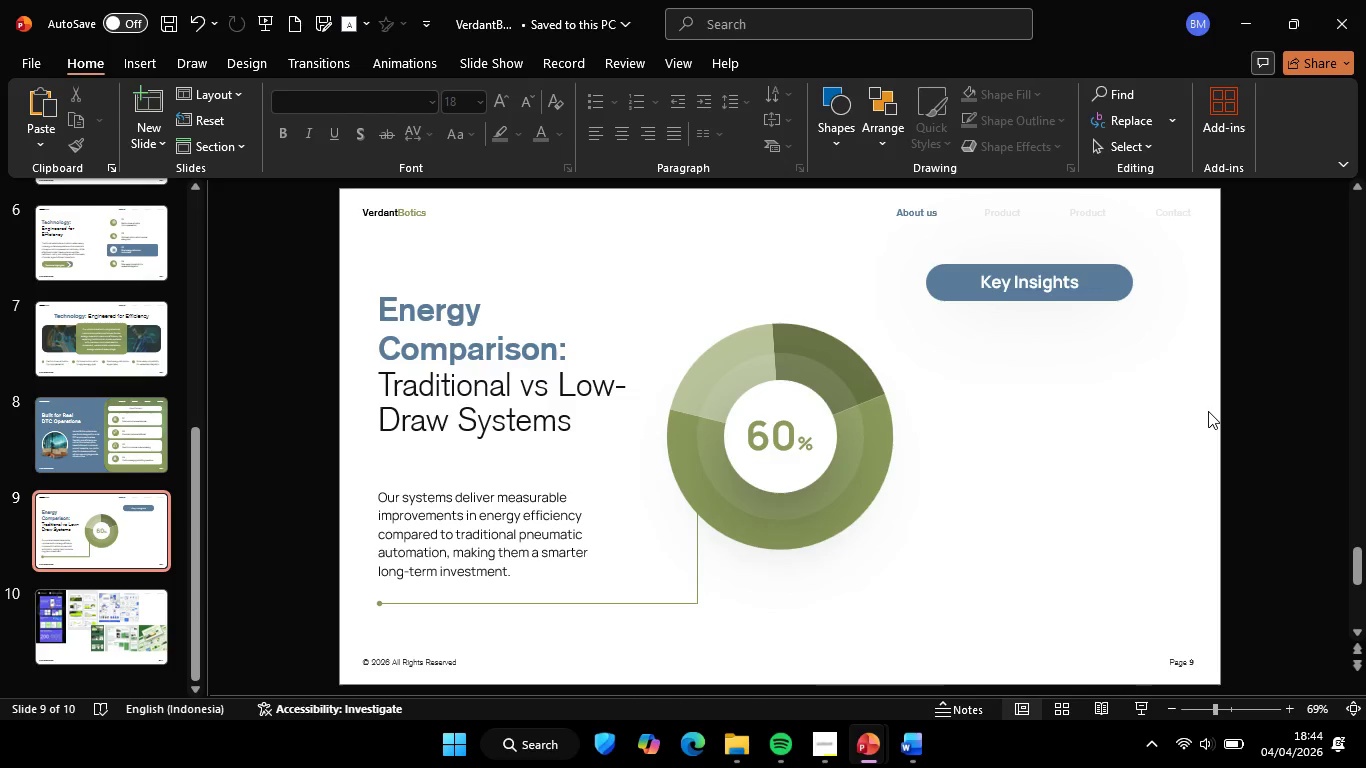 
left_click([1208, 411])
 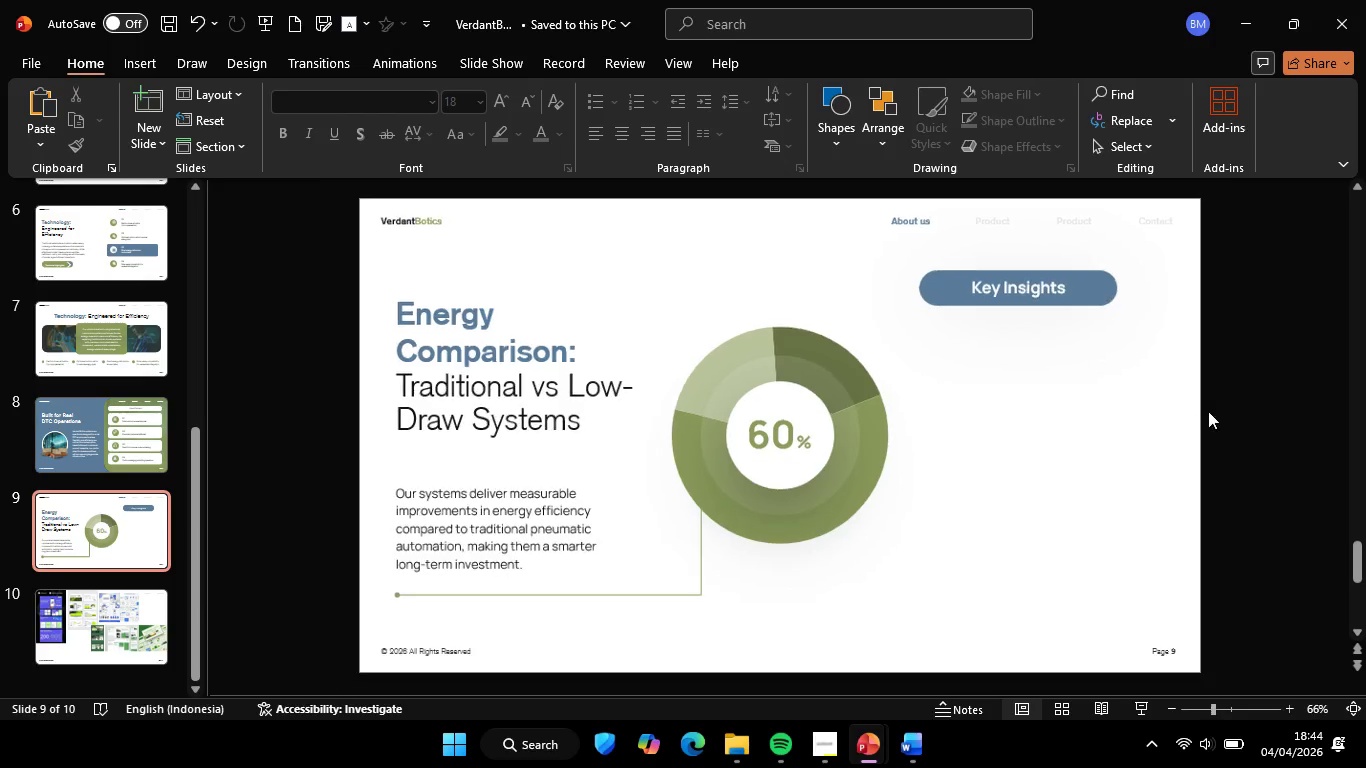 
hold_key(key=ControlLeft, duration=0.55)
scroll: coordinate [1208, 411], scroll_direction: down, amount: 1.0
 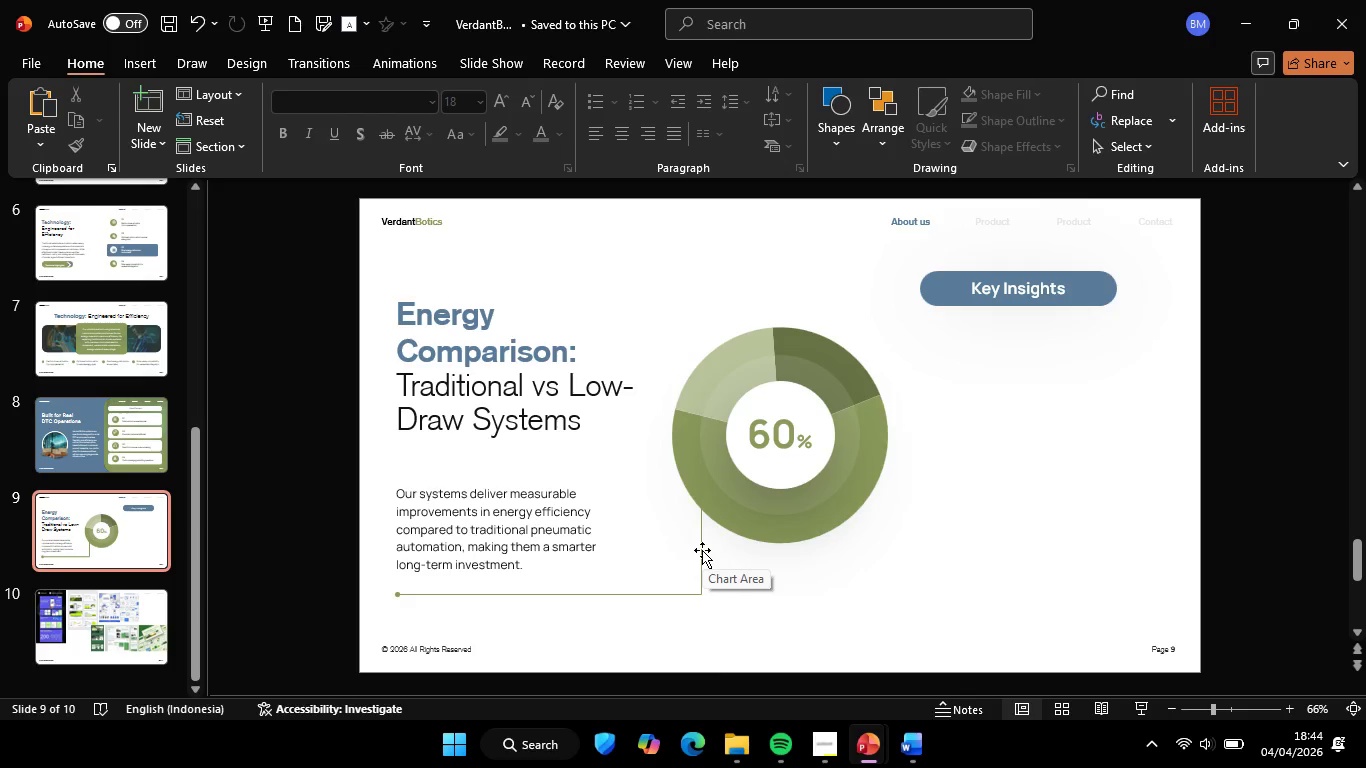 
left_click([702, 550])
 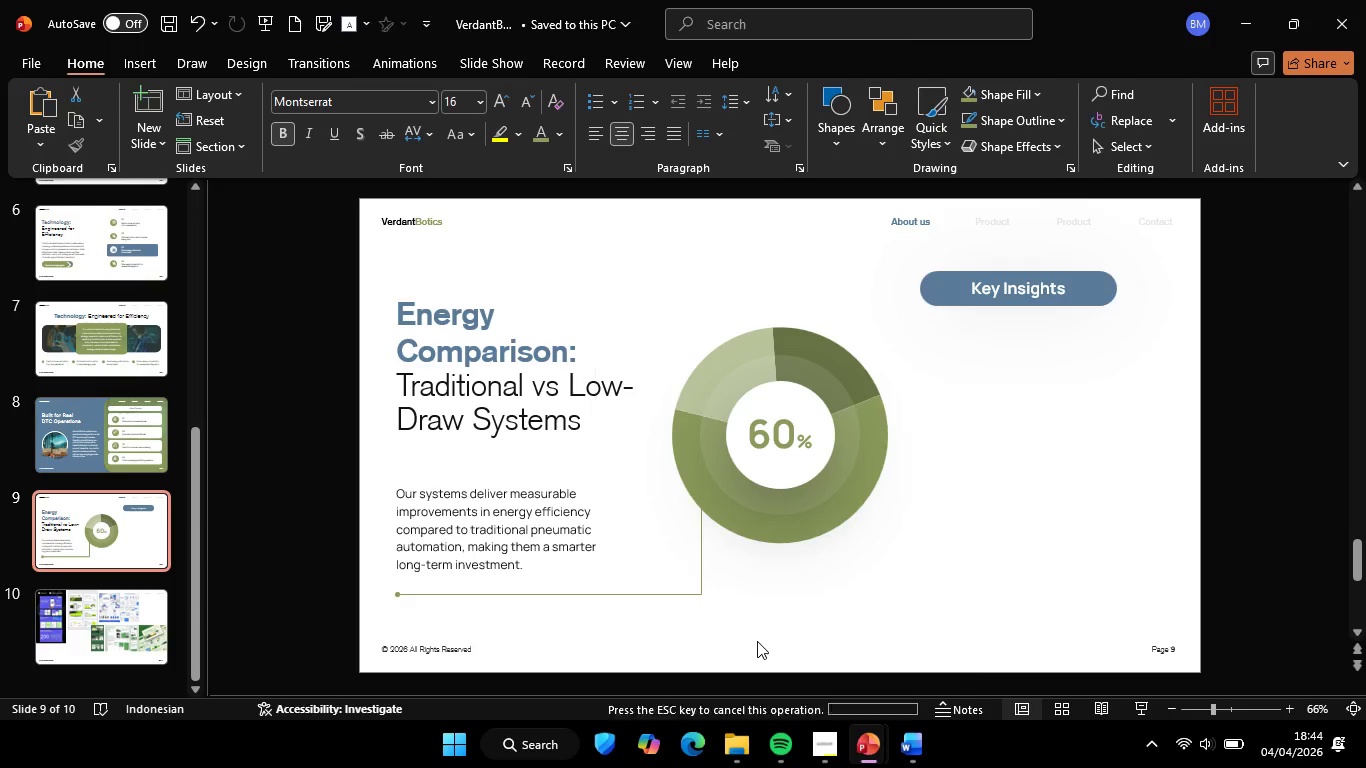 
left_click([757, 641])
 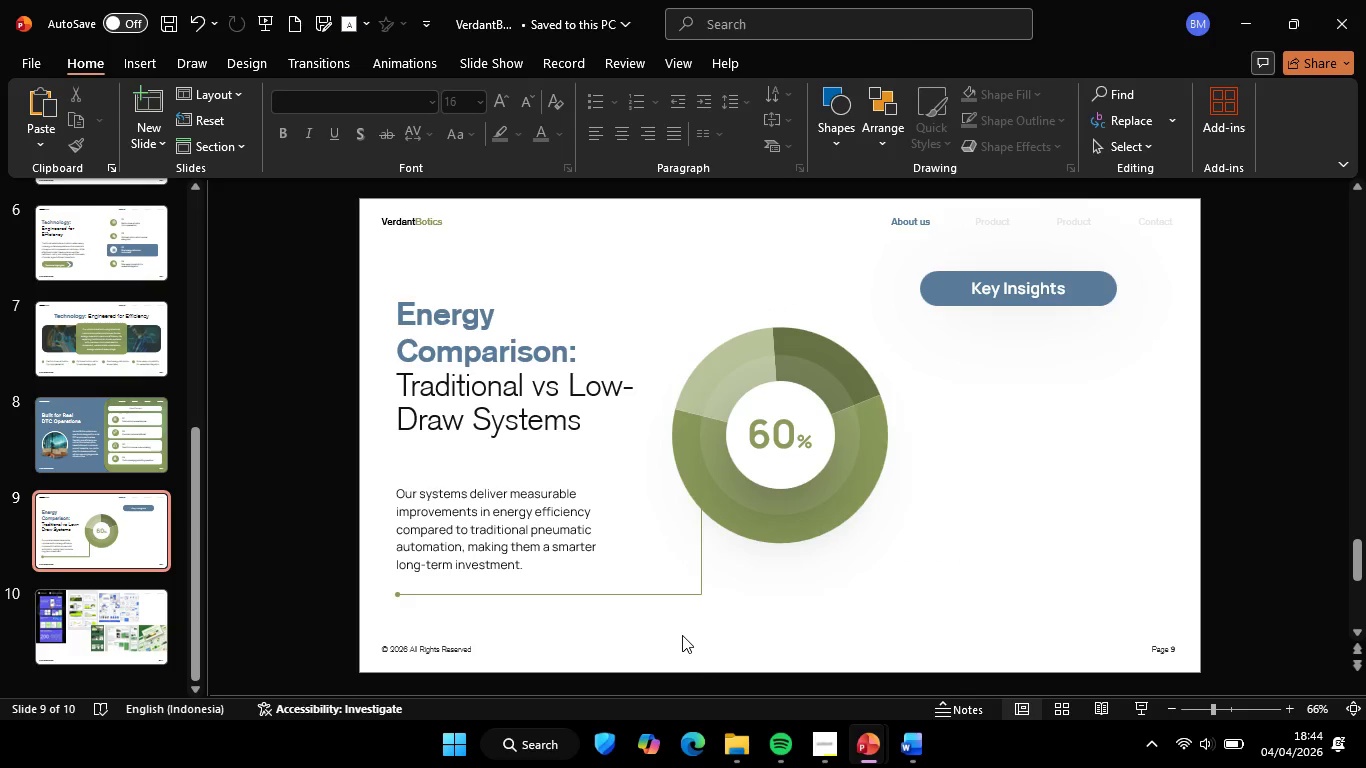 
wait(5.53)
 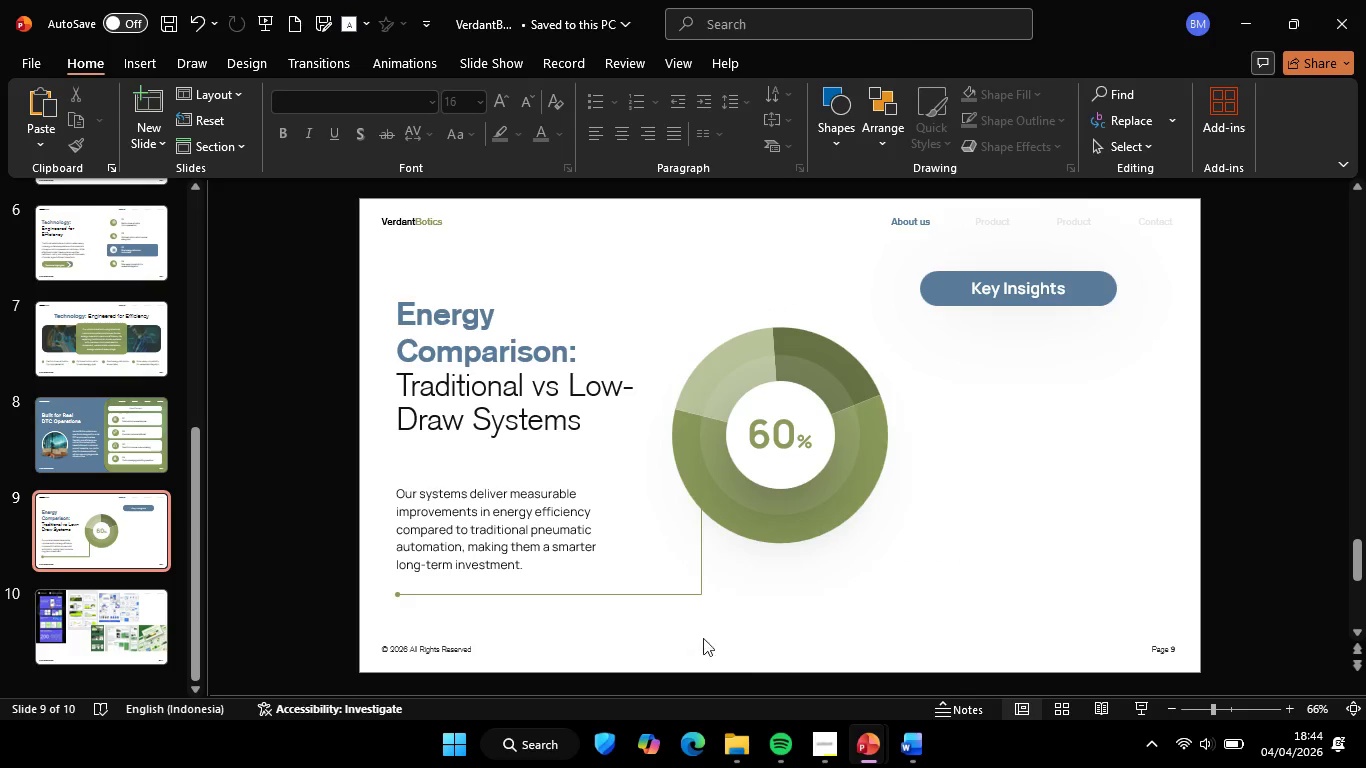 
left_click([665, 628])
 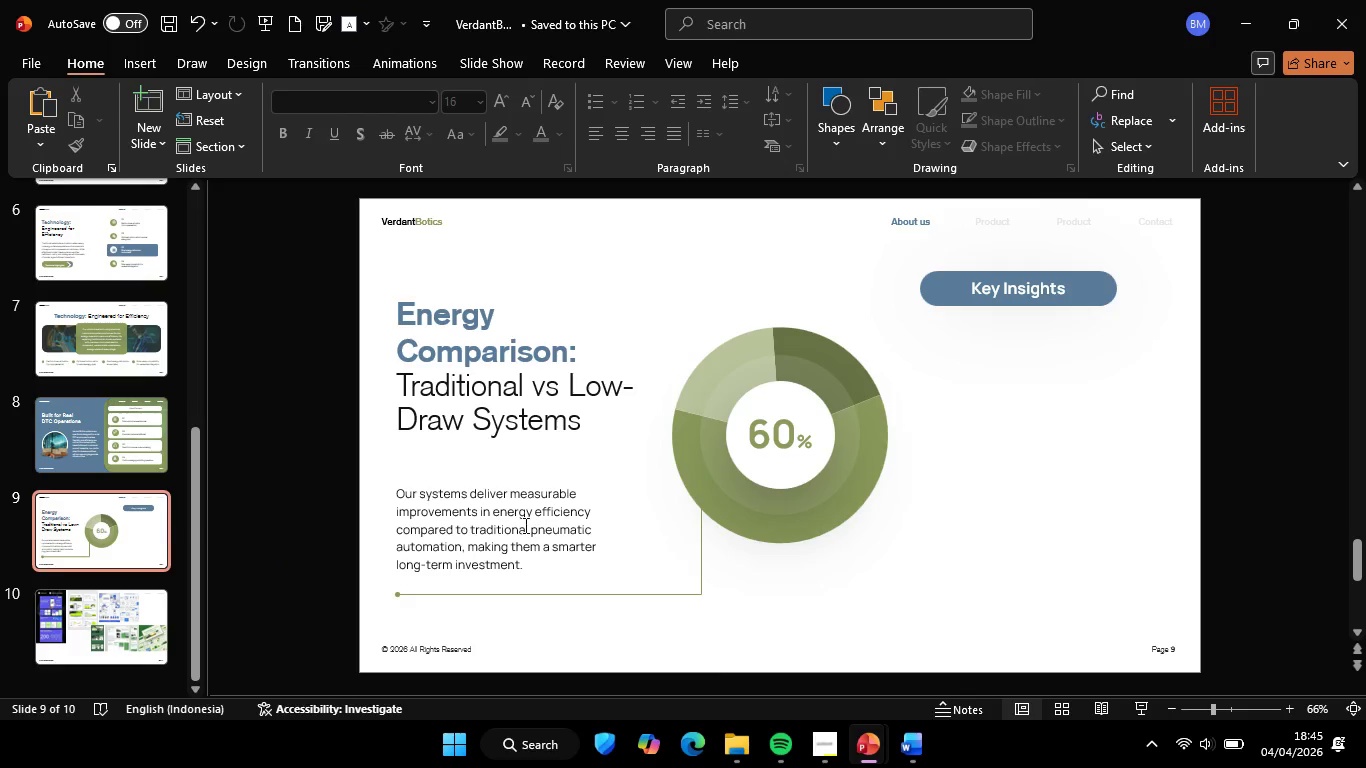 
wait(15.99)
 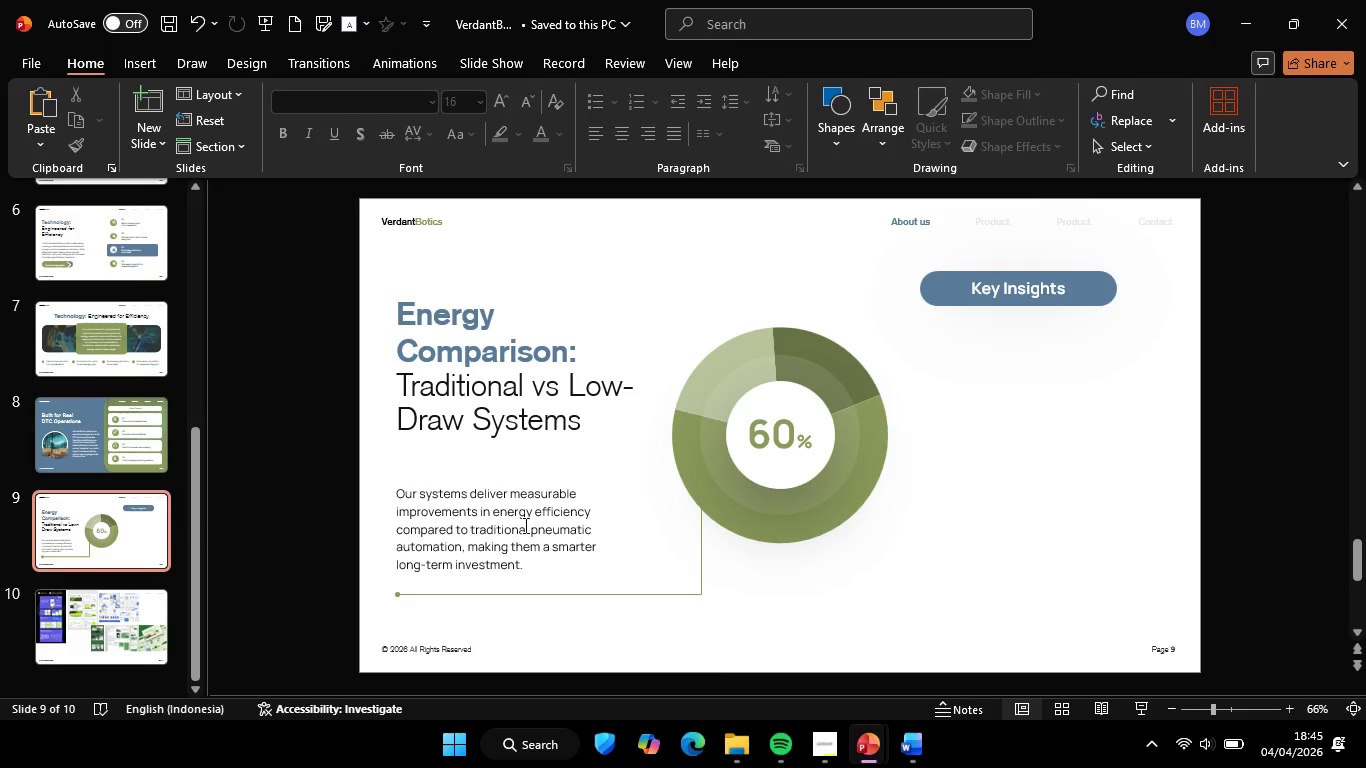 
mouse_move([232, 715])
 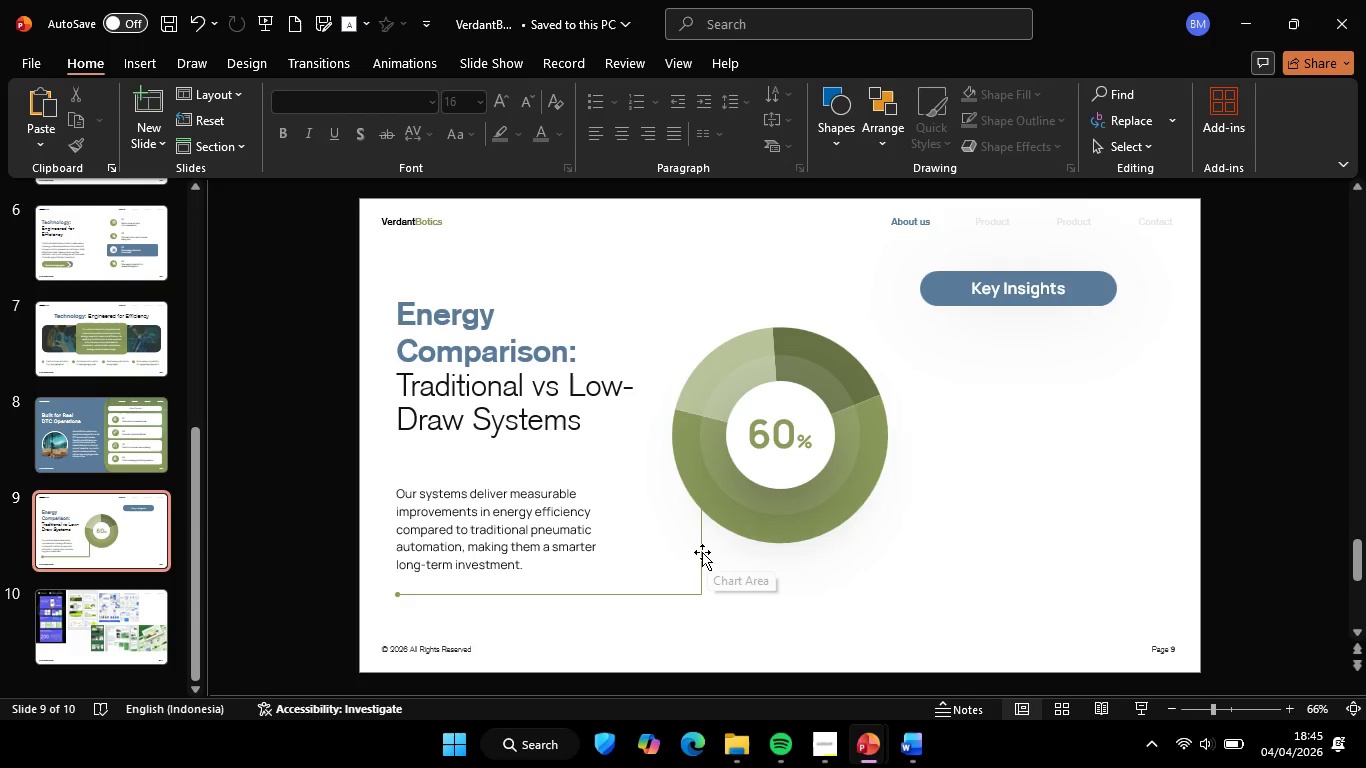 
left_click([700, 552])
 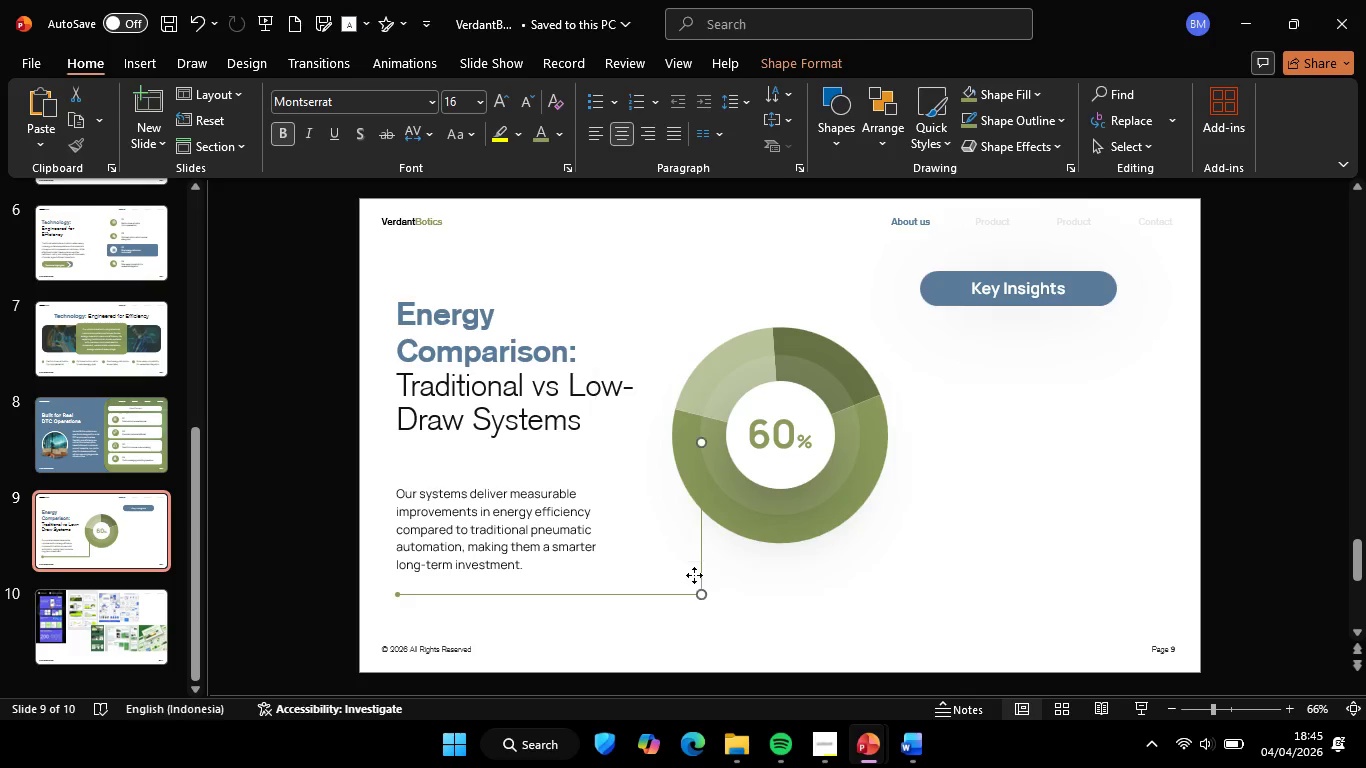 
left_click([694, 575])
 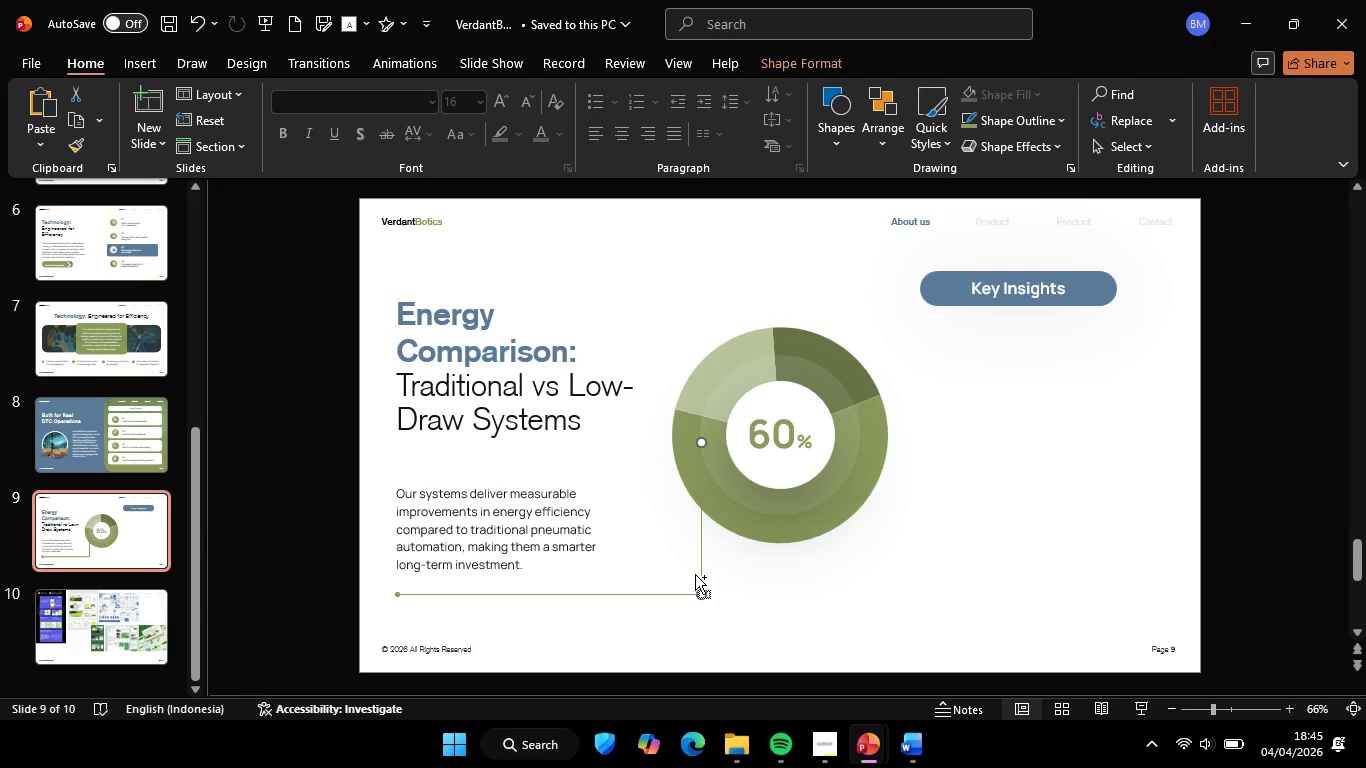 
hold_key(key=ControlLeft, duration=1.99)
hold_key(key=ShiftLeft, duration=1.97)
left_click_drag(start_coordinate=[695, 574], to_coordinate=[828, 570])
 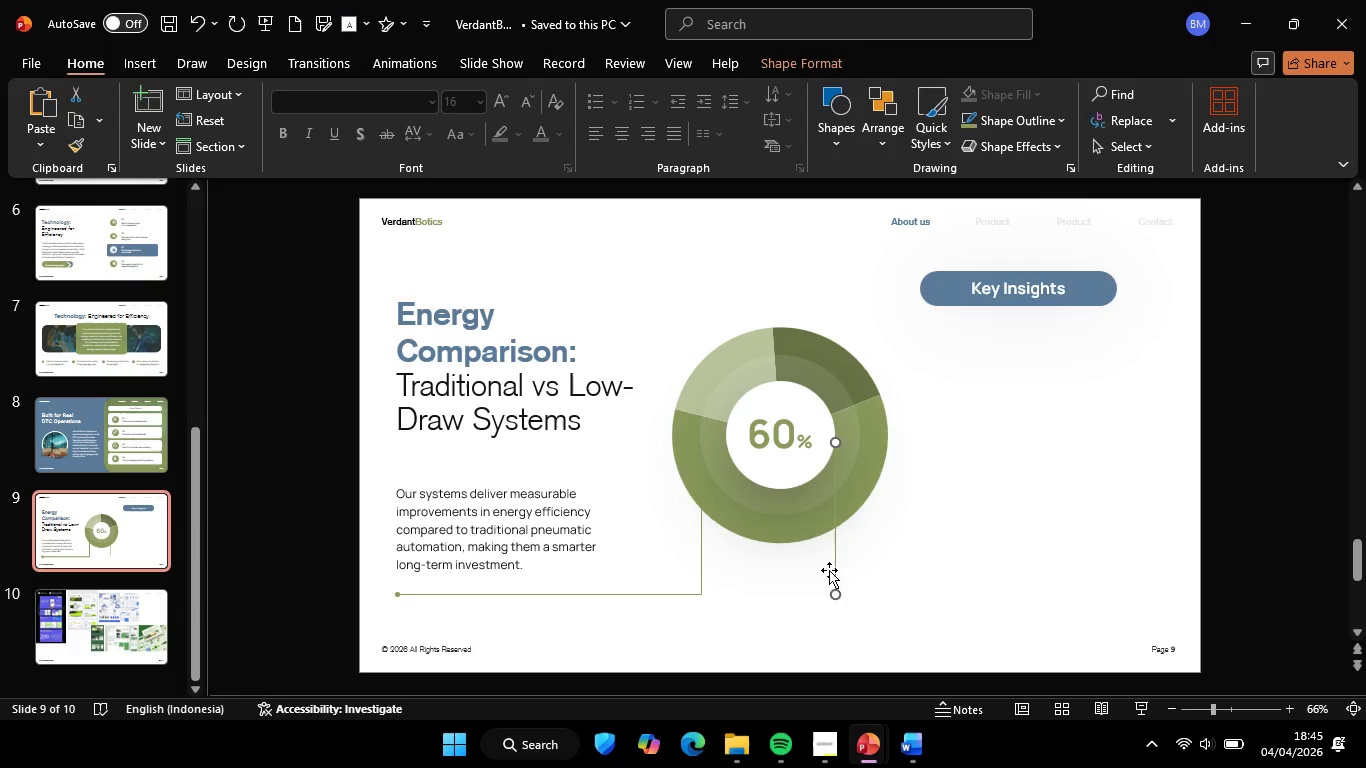 
hold_key(key=ShiftLeft, duration=3.38)
left_click_drag(start_coordinate=[829, 570], to_coordinate=[859, 377])
 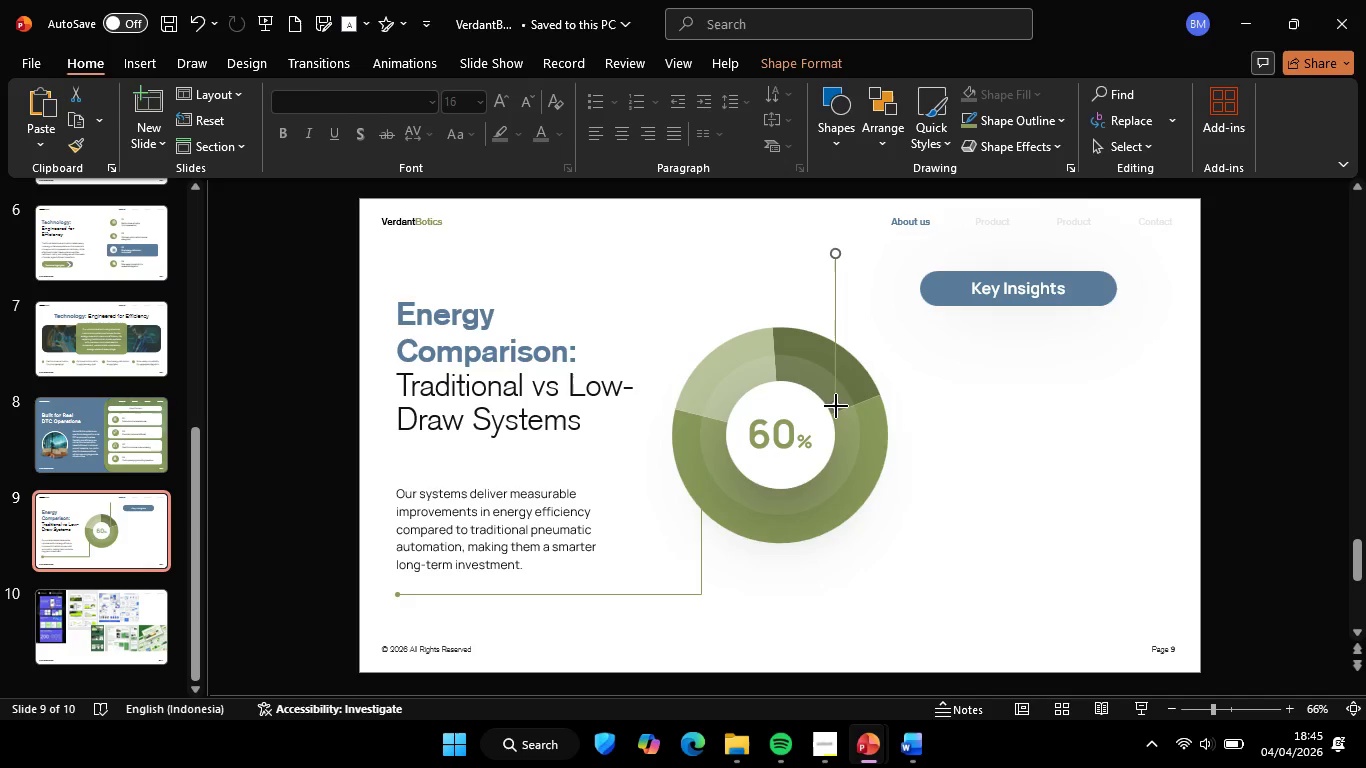 
left_click_drag(start_coordinate=[836, 406], to_coordinate=[836, 355])
 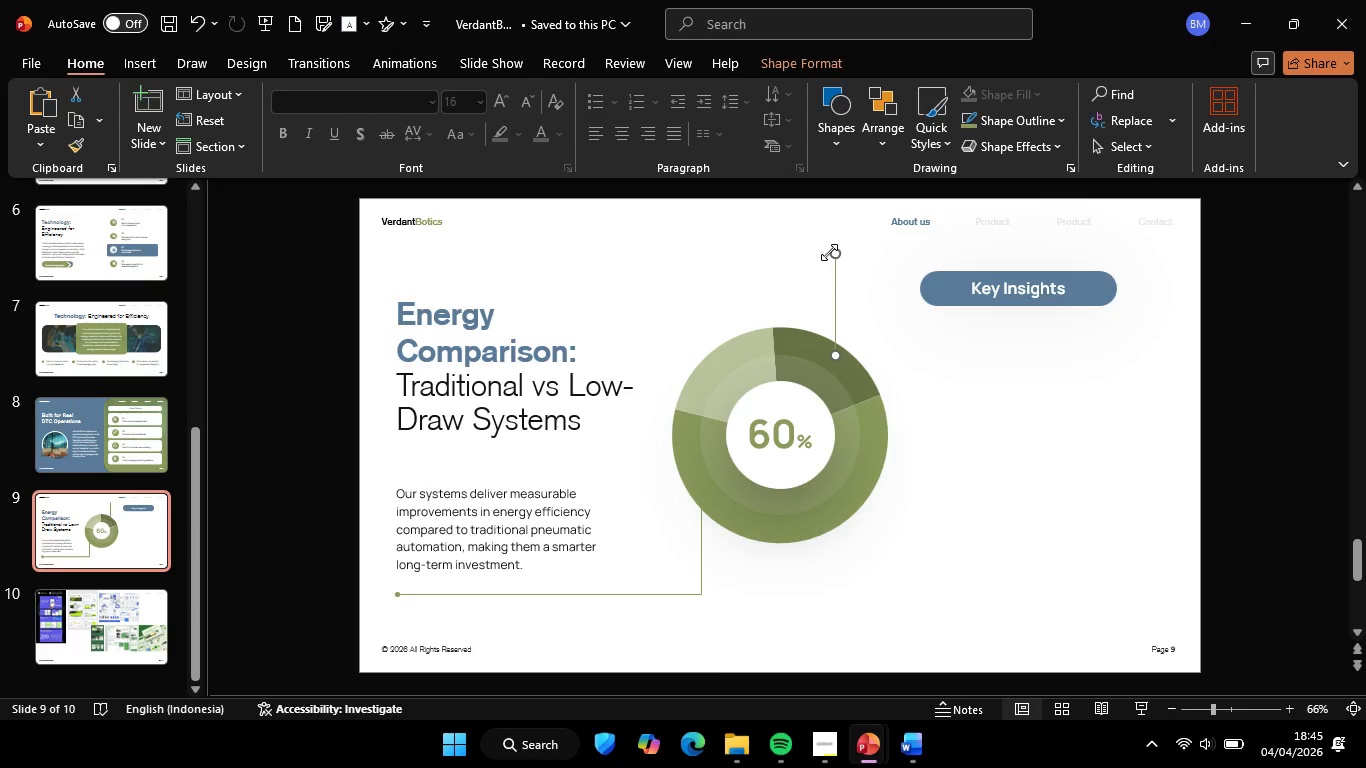 
hold_key(key=ShiftLeft, duration=1.2)
left_click_drag(start_coordinate=[829, 252], to_coordinate=[836, 296])
 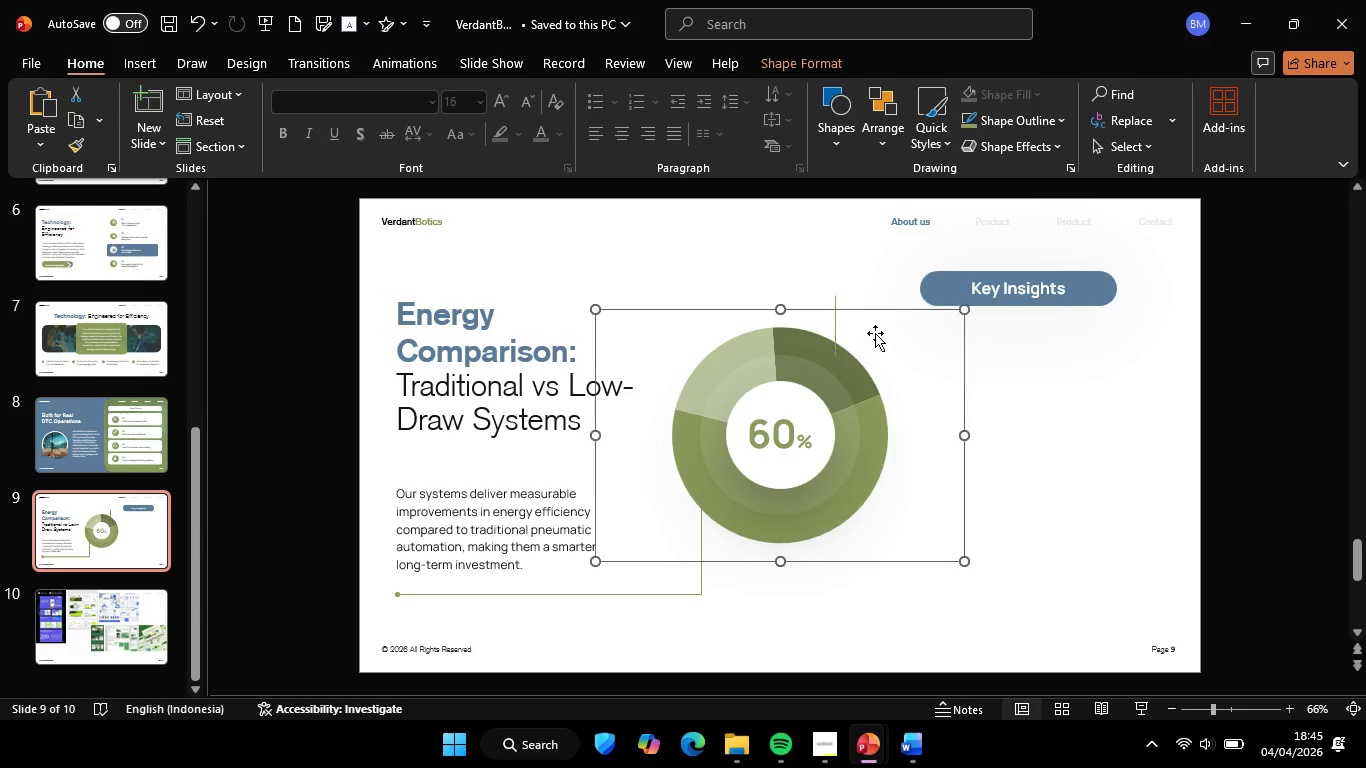 
left_click([875, 333])
 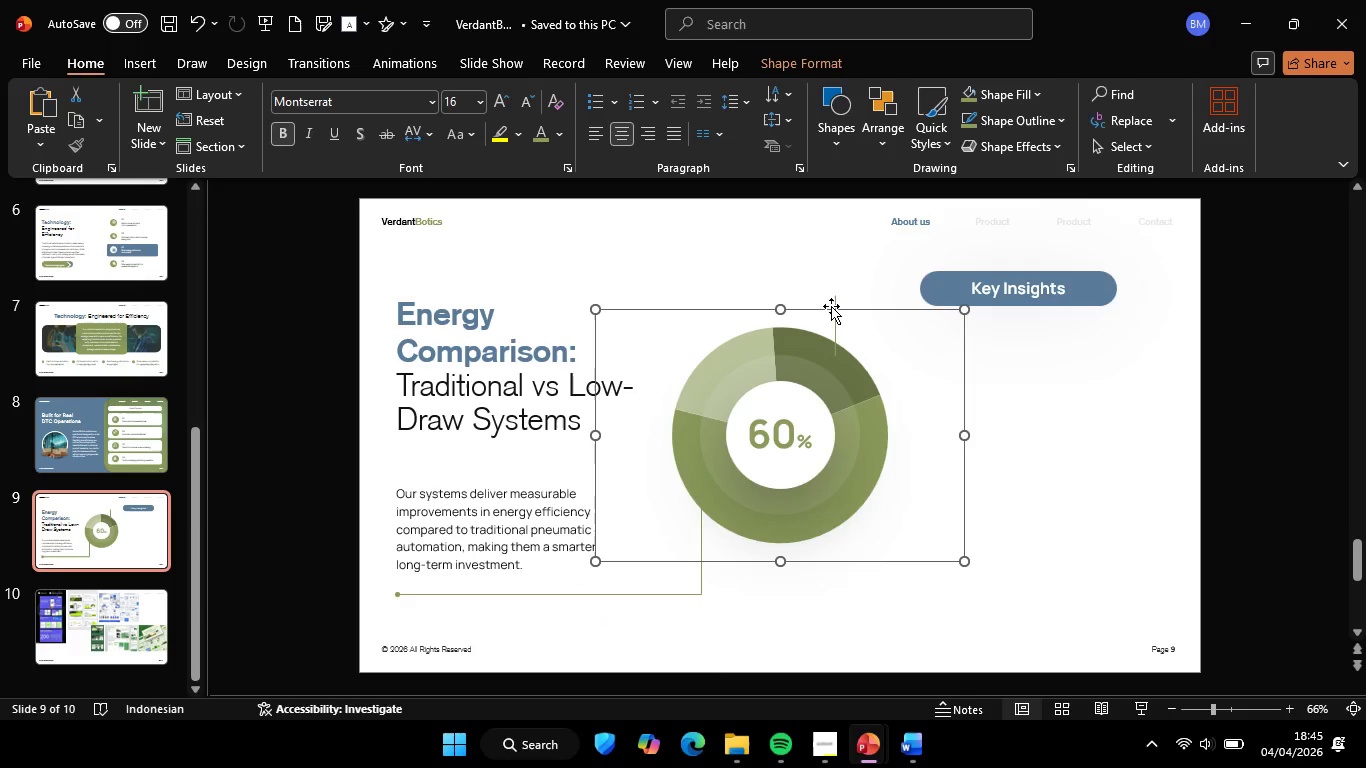 
left_click([835, 301])
 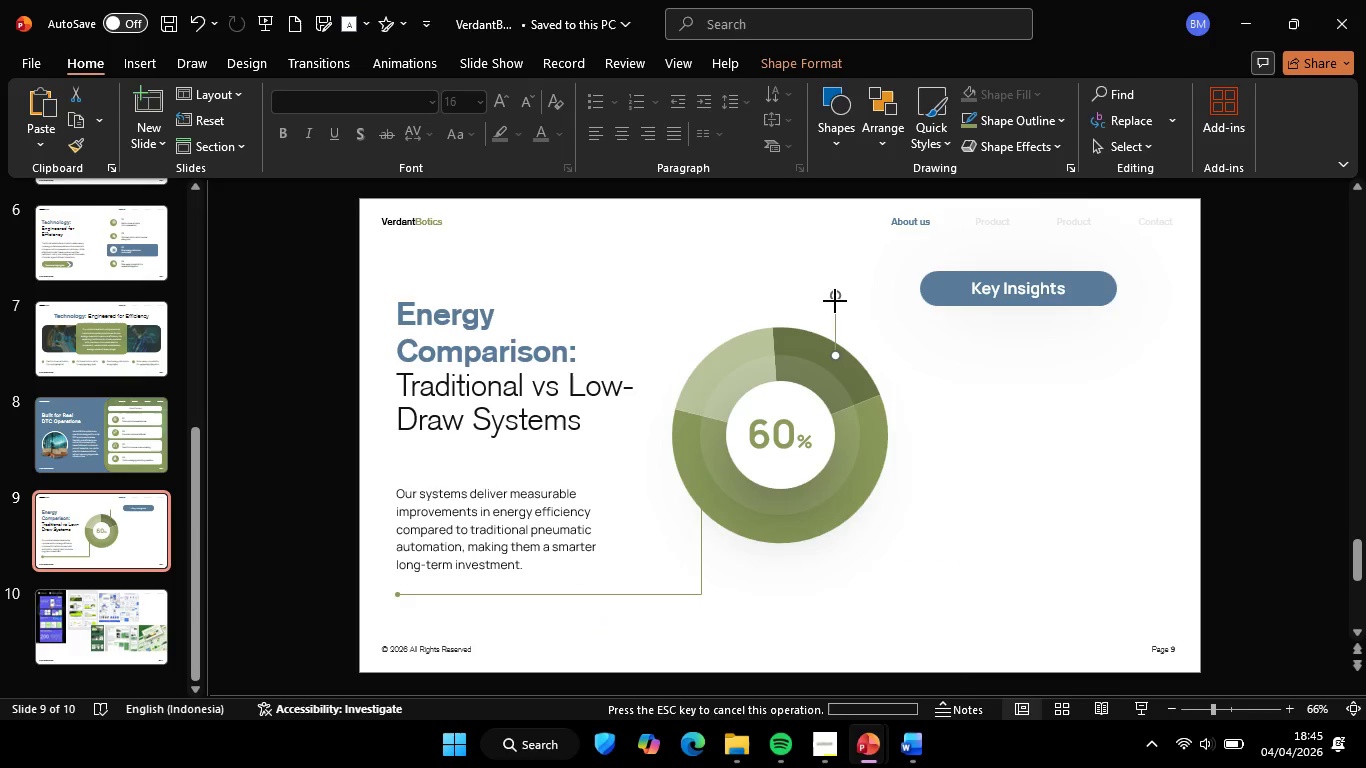 
right_click([835, 301])
 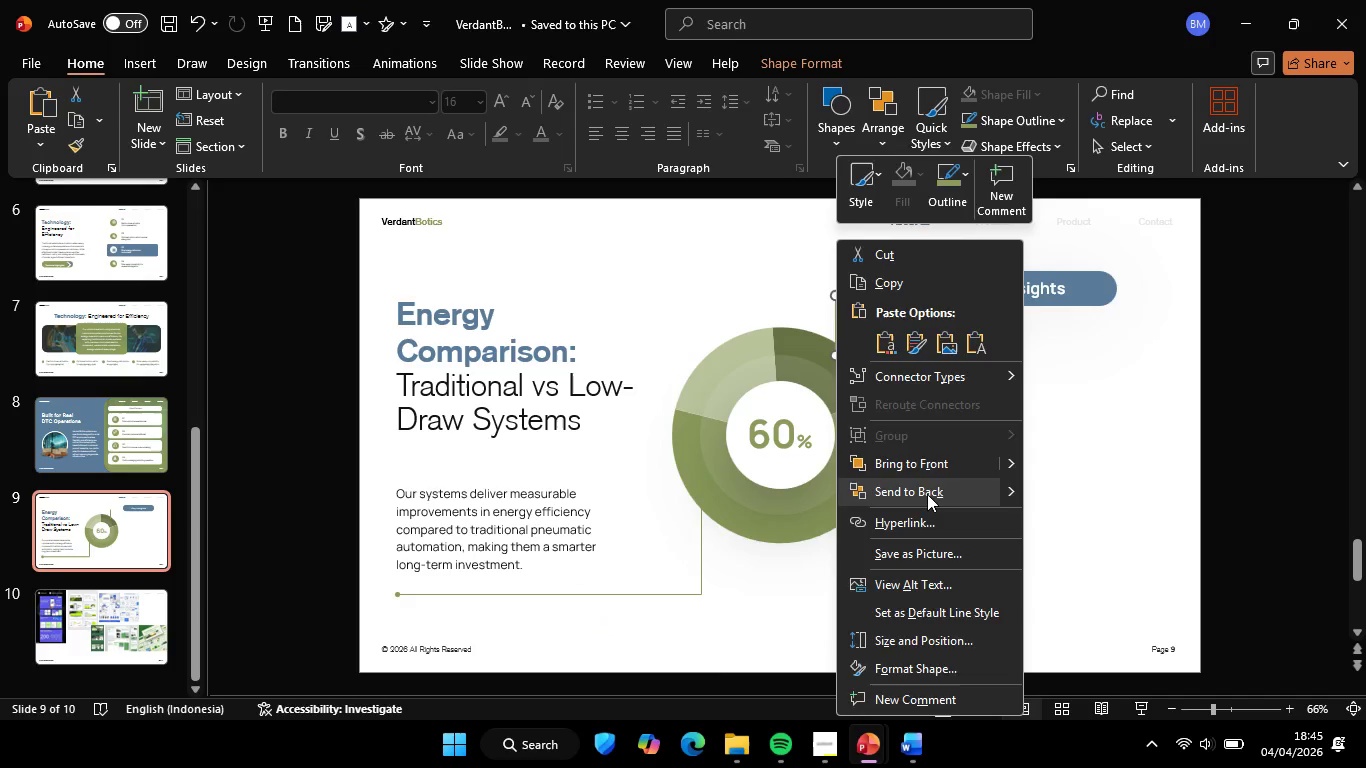 
double_click([982, 497])
 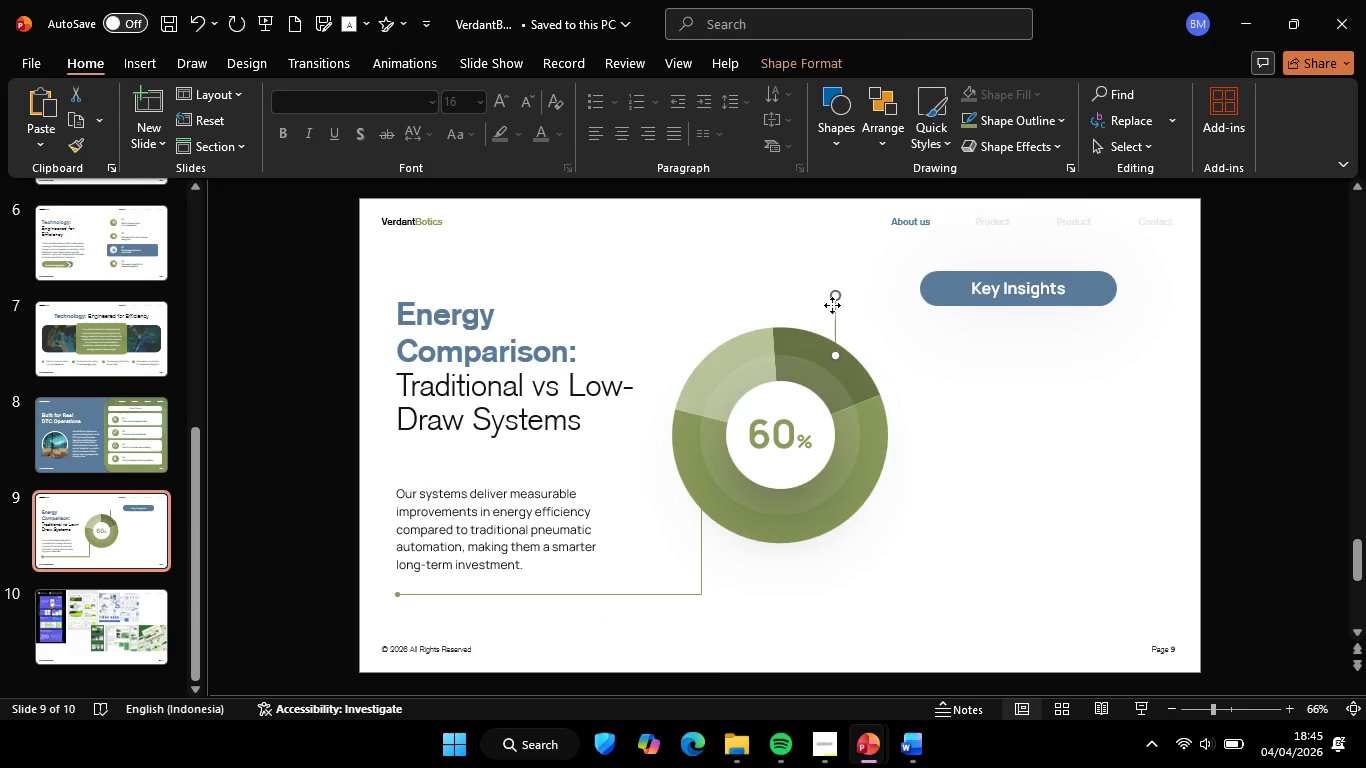 
left_click([832, 305])
 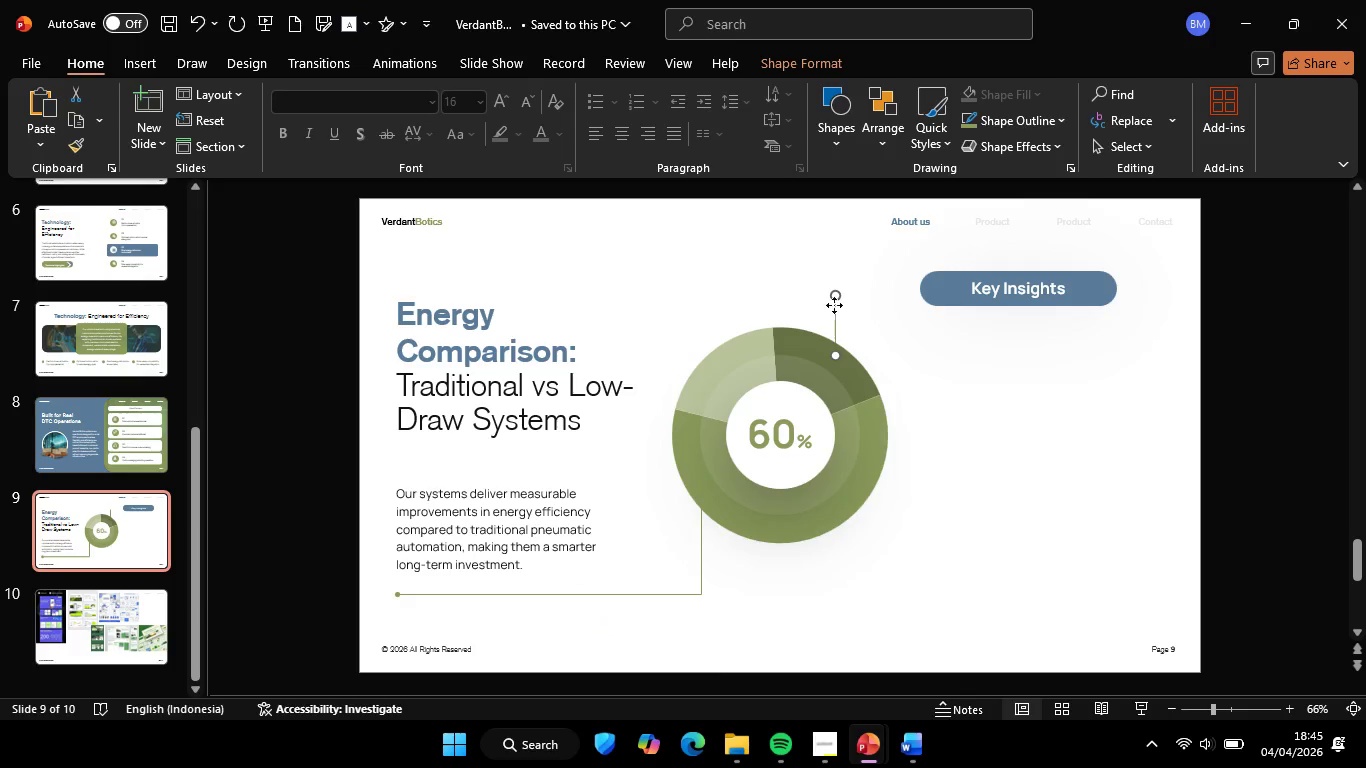 
hold_key(key=ControlLeft, duration=1.0)
hold_key(key=ShiftLeft, duration=0.98)
left_click_drag(start_coordinate=[834, 305], to_coordinate=[837, 205])
 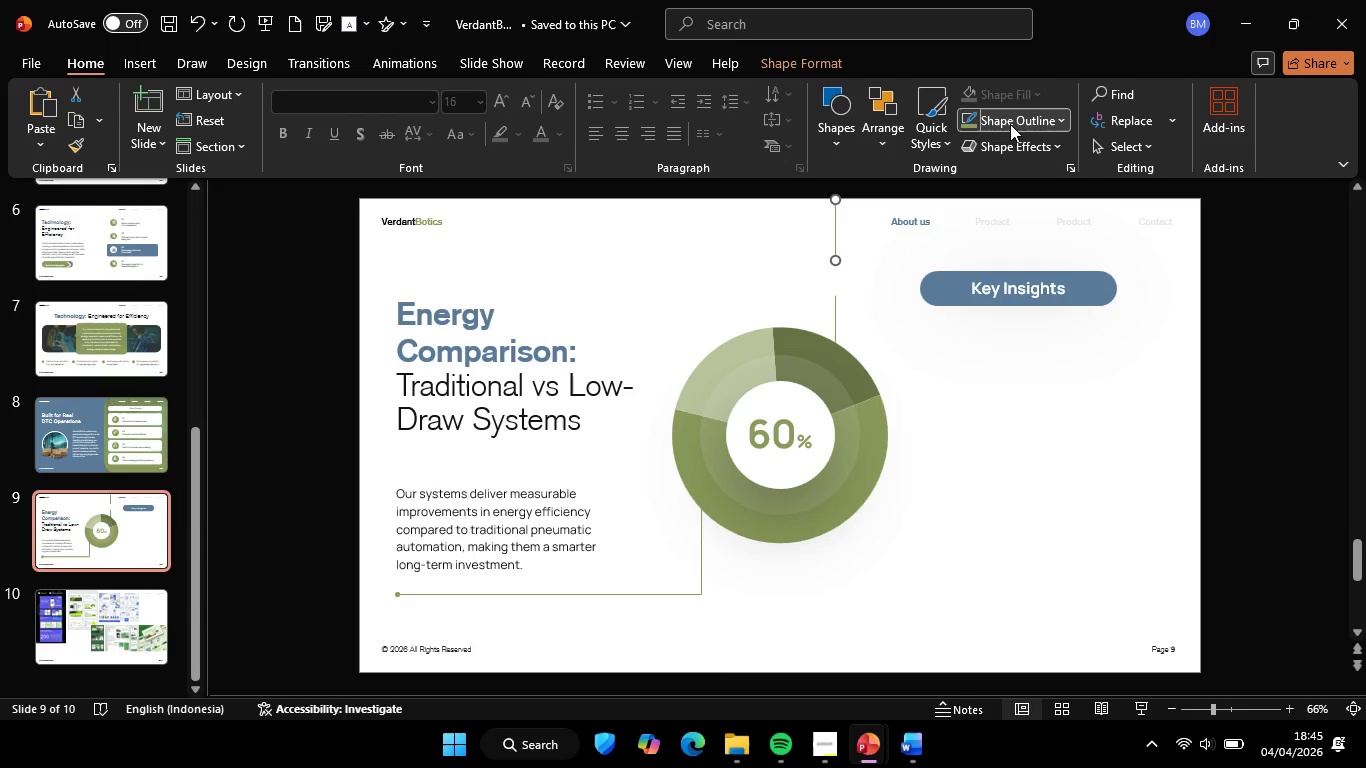 
left_click([1010, 124])
 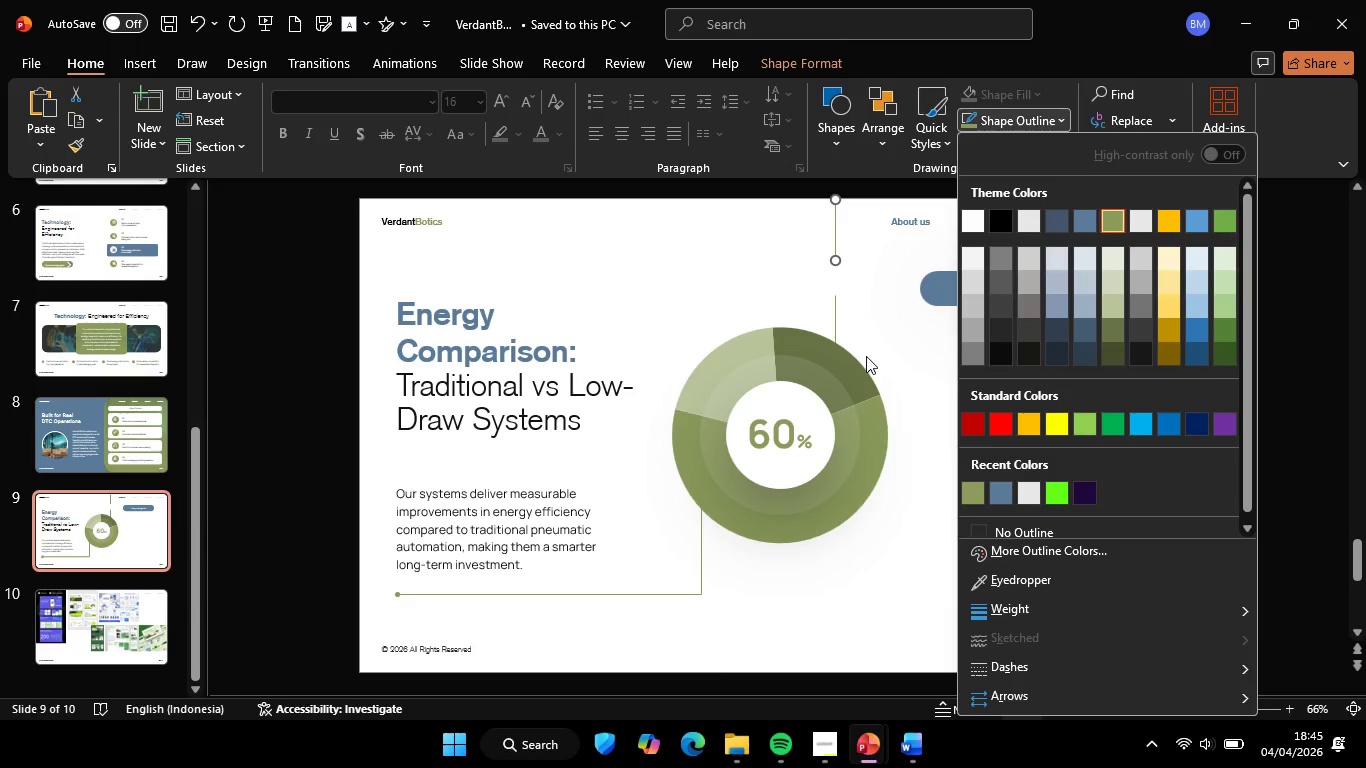 
left_click([912, 319])
 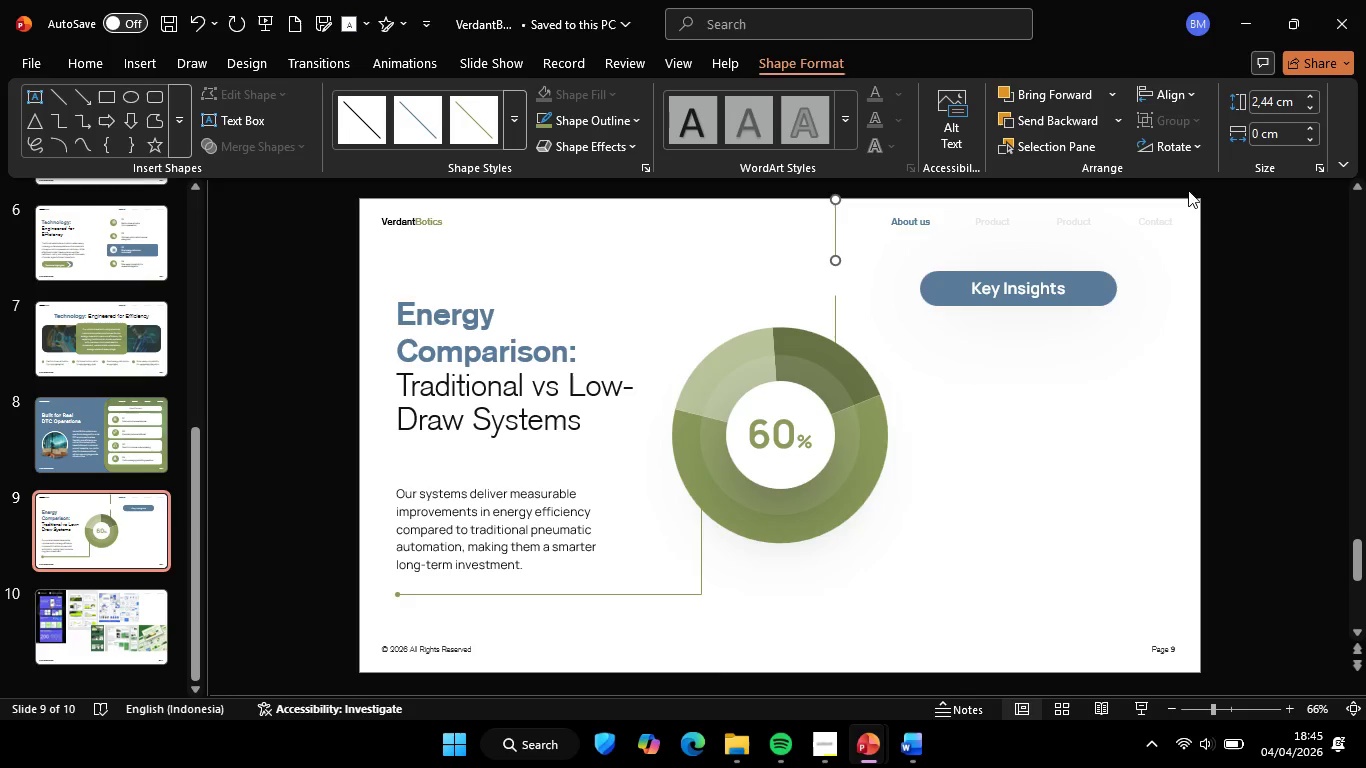 
left_click_drag(start_coordinate=[1179, 144], to_coordinate=[1177, 160])
 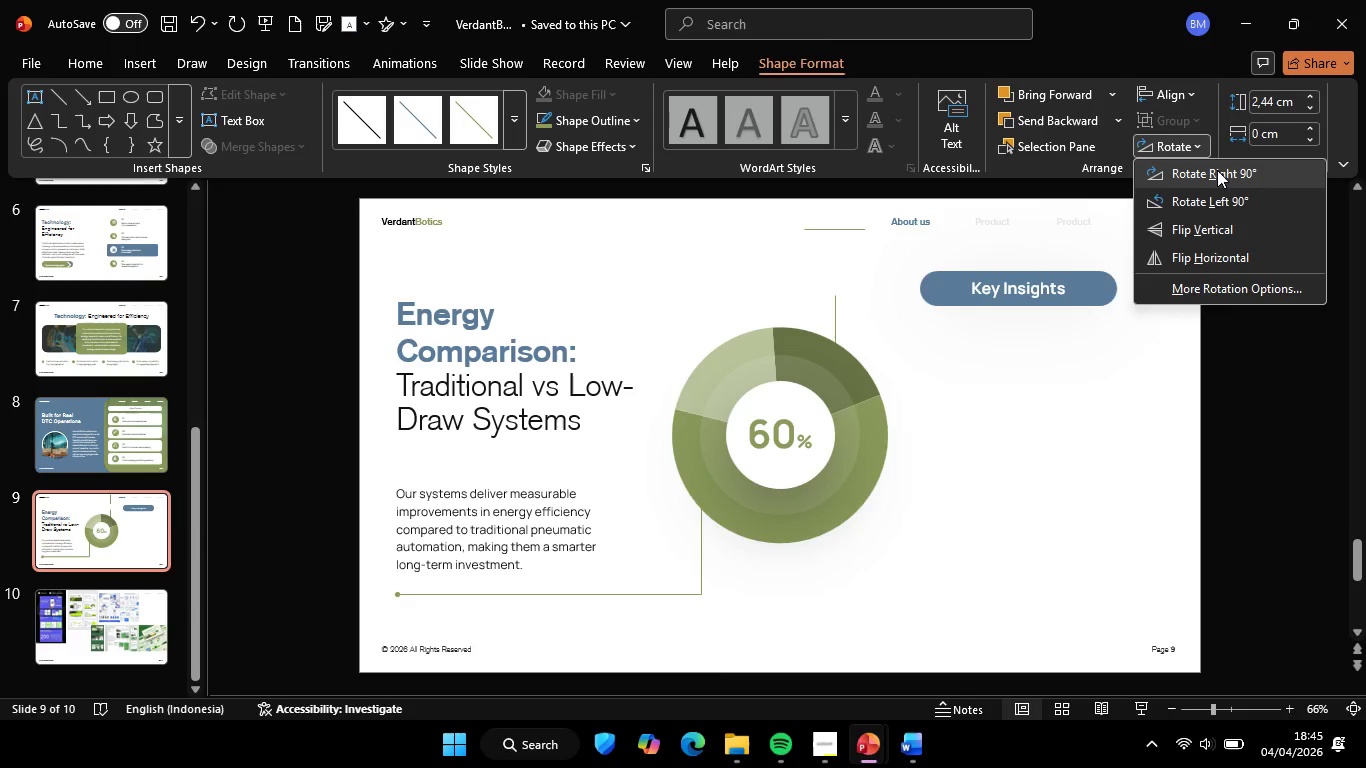 
left_click([1217, 170])
 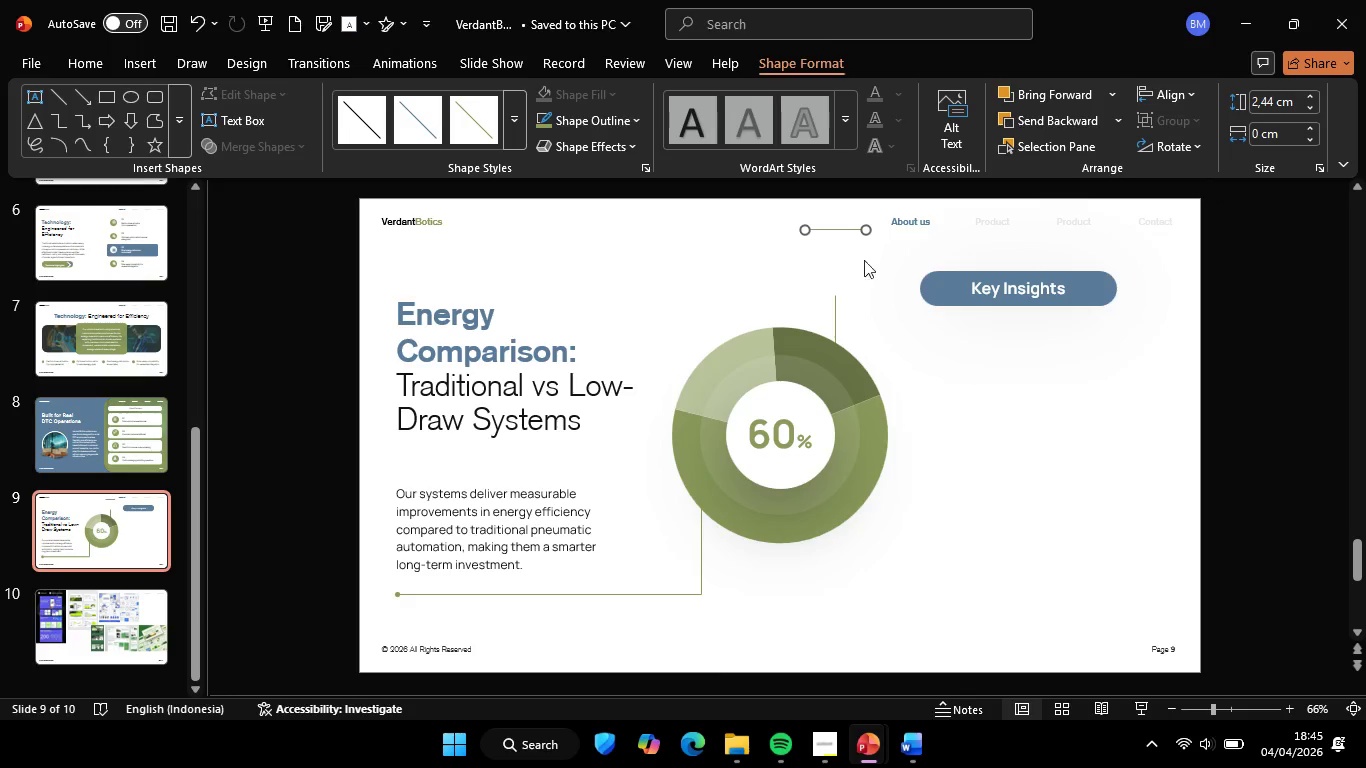 
hold_key(key=ShiftLeft, duration=2.44)
left_click_drag(start_coordinate=[841, 226], to_coordinate=[860, 283])
 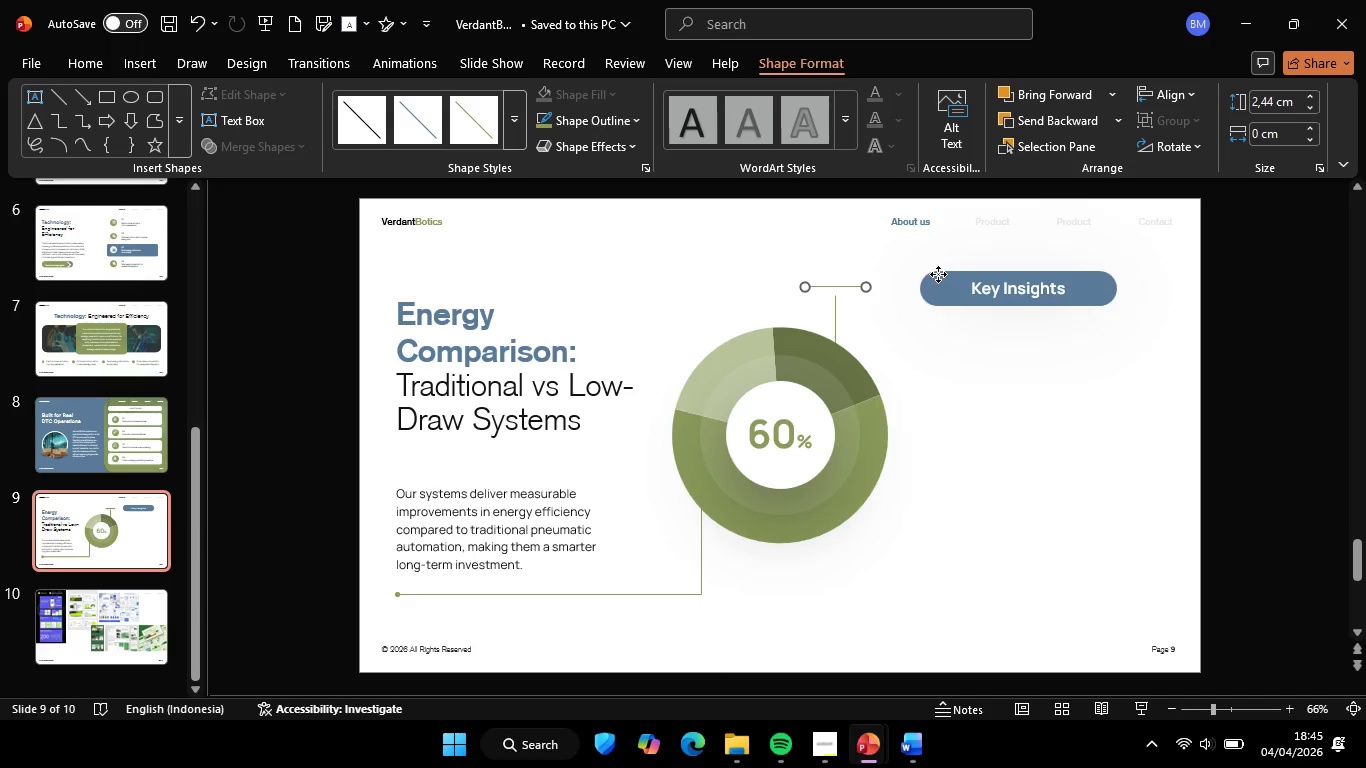 
left_click([938, 274])
 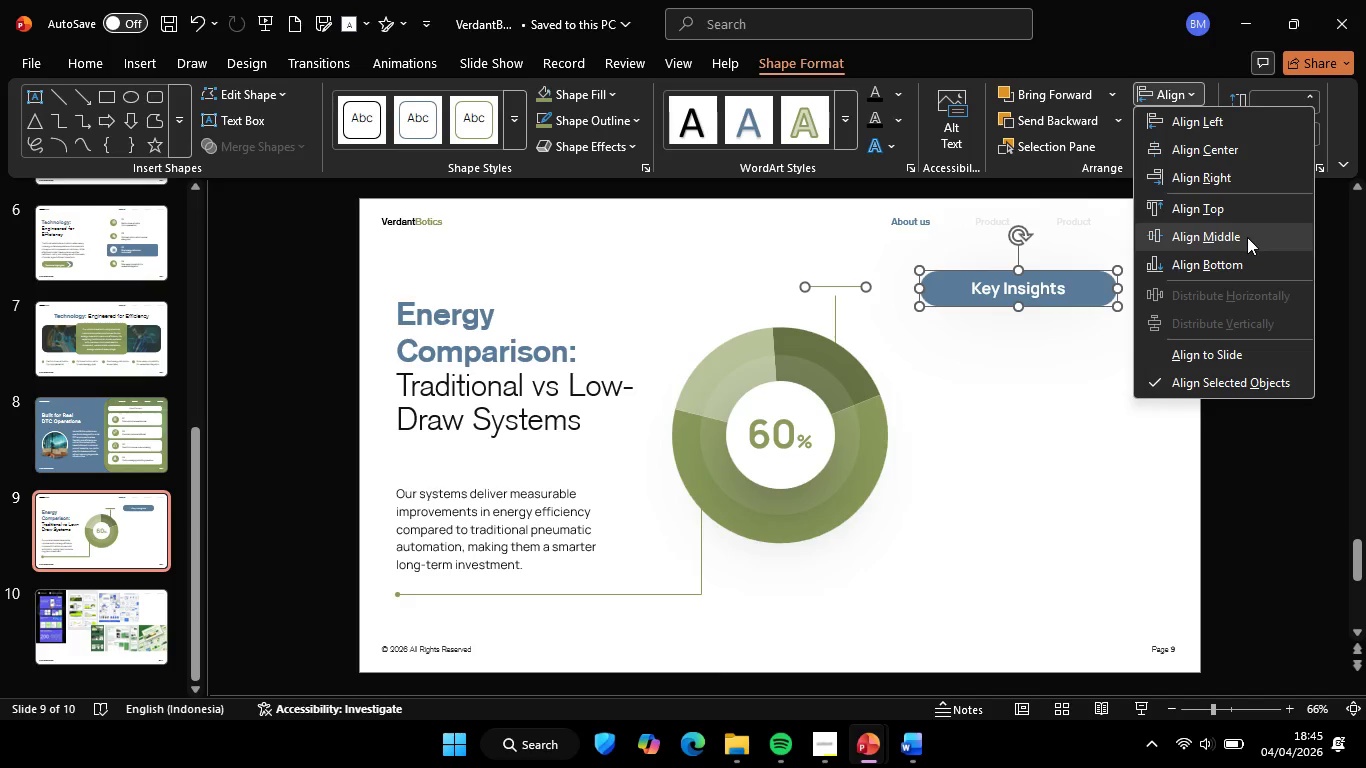 
double_click([1202, 348])
 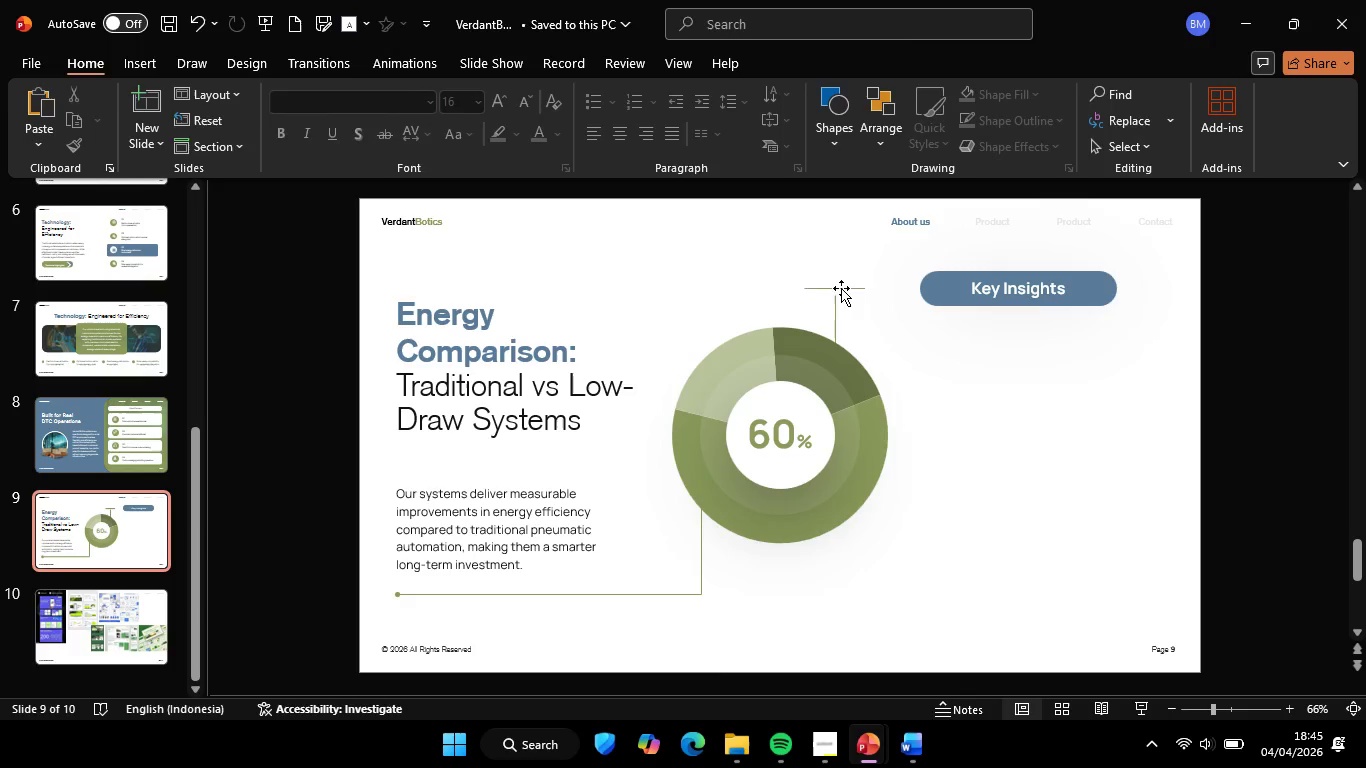 
left_click([841, 288])
 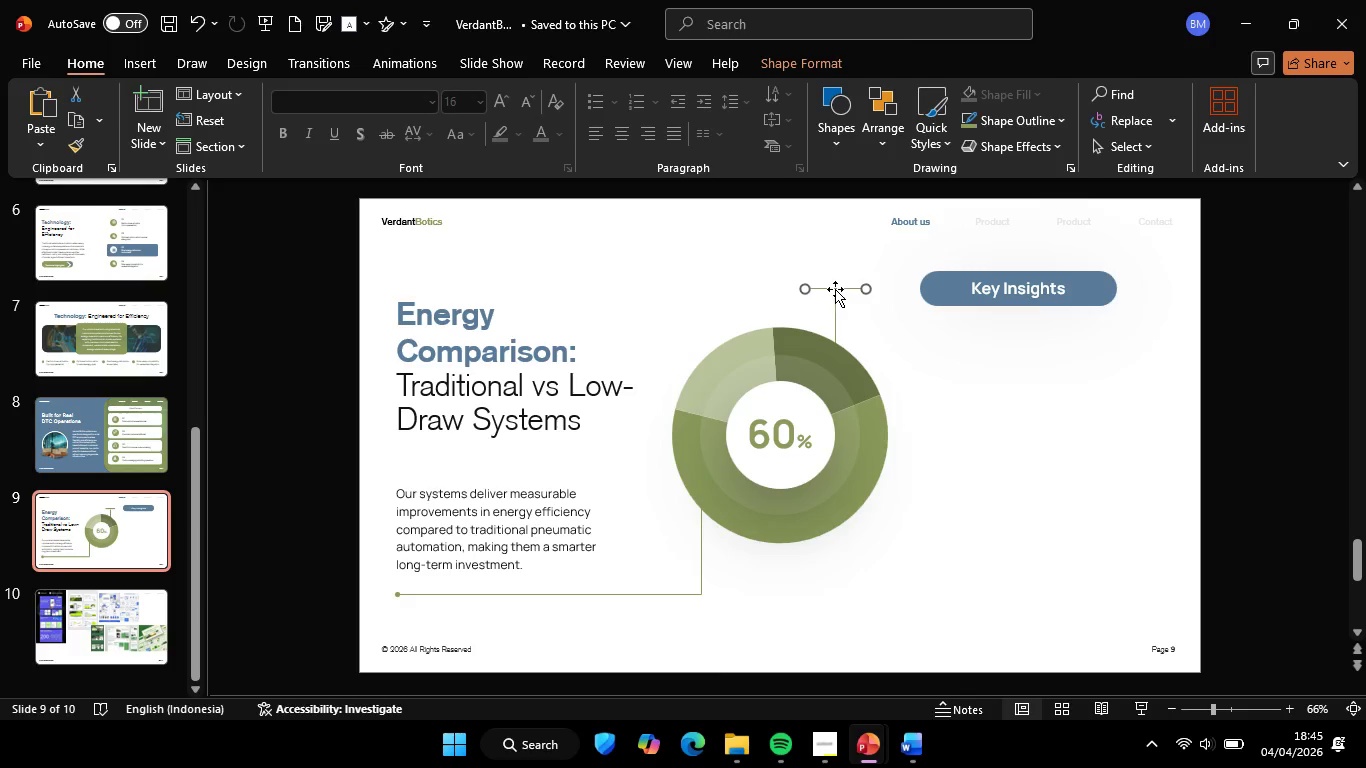 
hold_key(key=ShiftLeft, duration=1.2)
left_click_drag(start_coordinate=[835, 289], to_coordinate=[887, 289])
 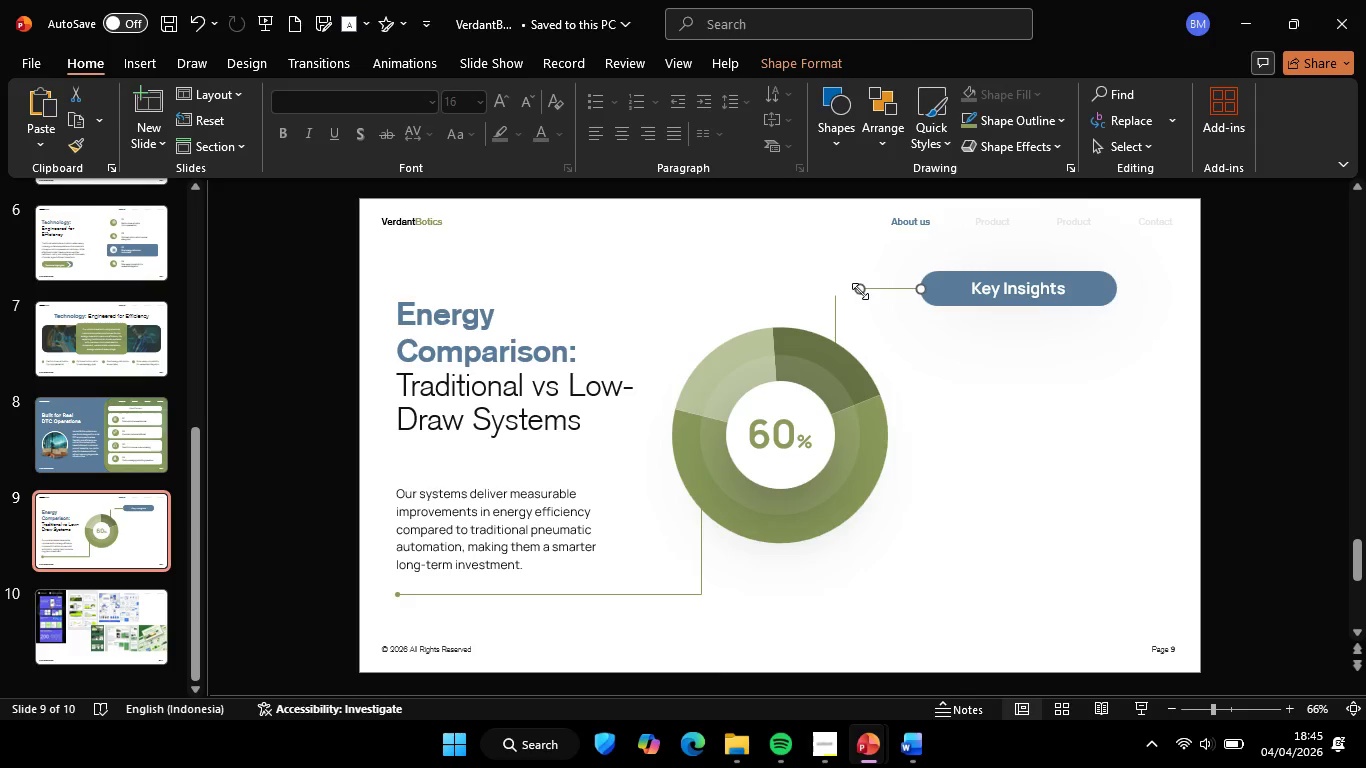 
hold_key(key=ShiftLeft, duration=1.3)
left_click_drag(start_coordinate=[860, 291], to_coordinate=[833, 295])
 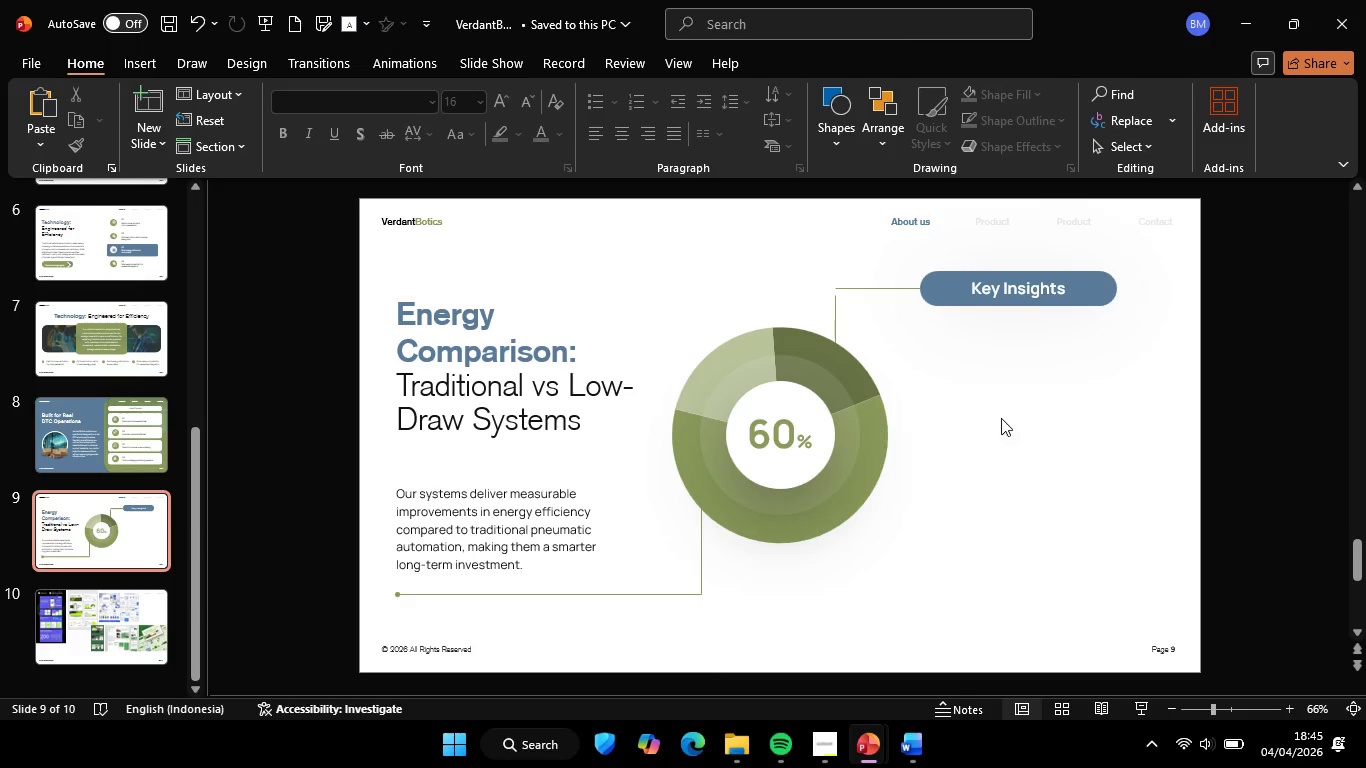 
double_click([1005, 420])
 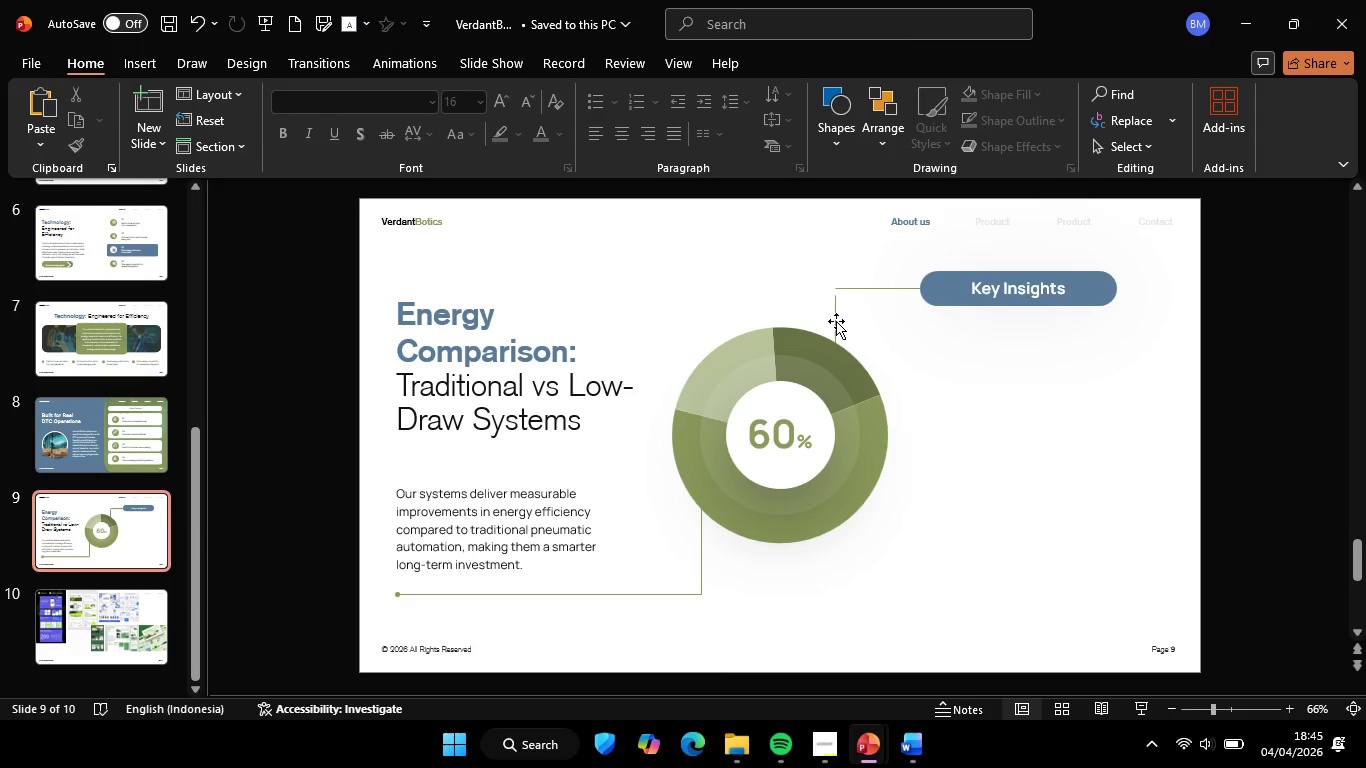 
left_click([836, 321])
 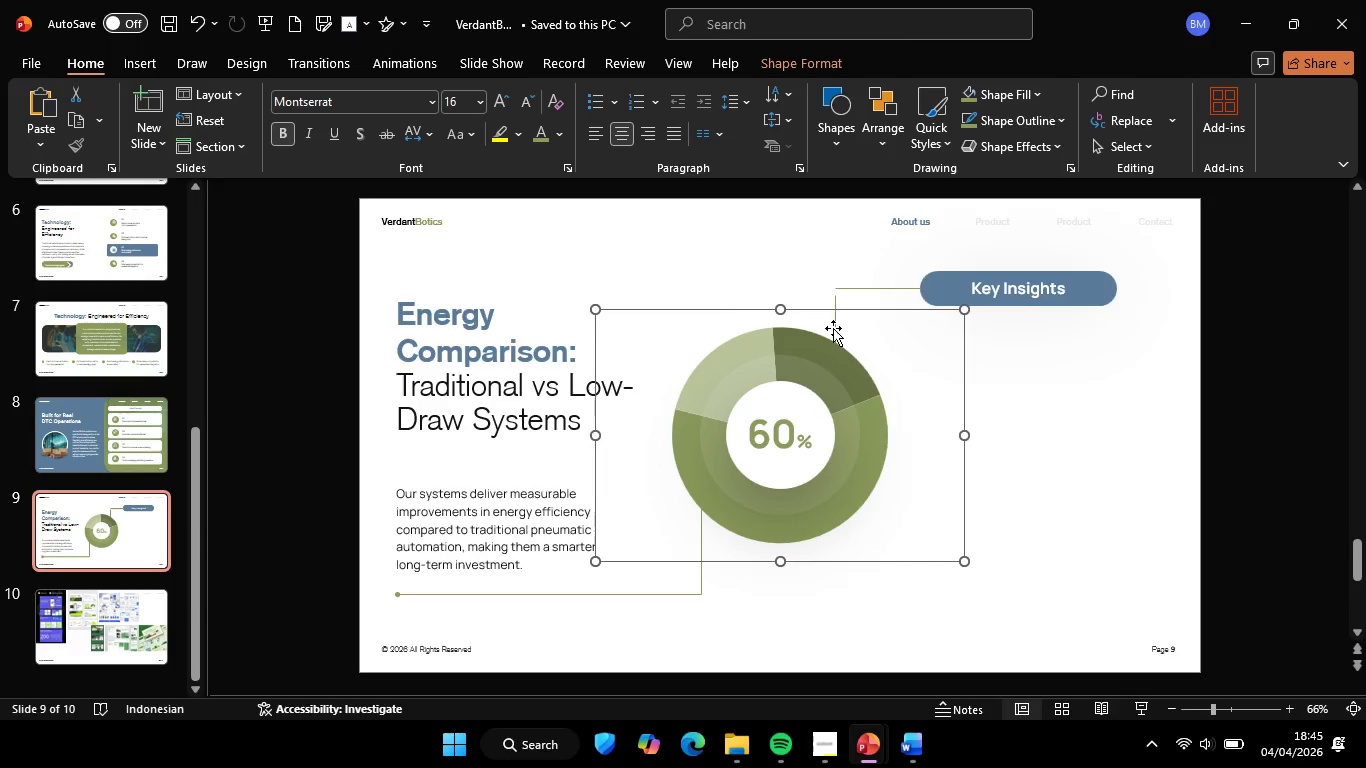 
hold_key(key=ControlLeft, duration=0.52)
scroll: coordinate [833, 328], scroll_direction: up, amount: 2.0
 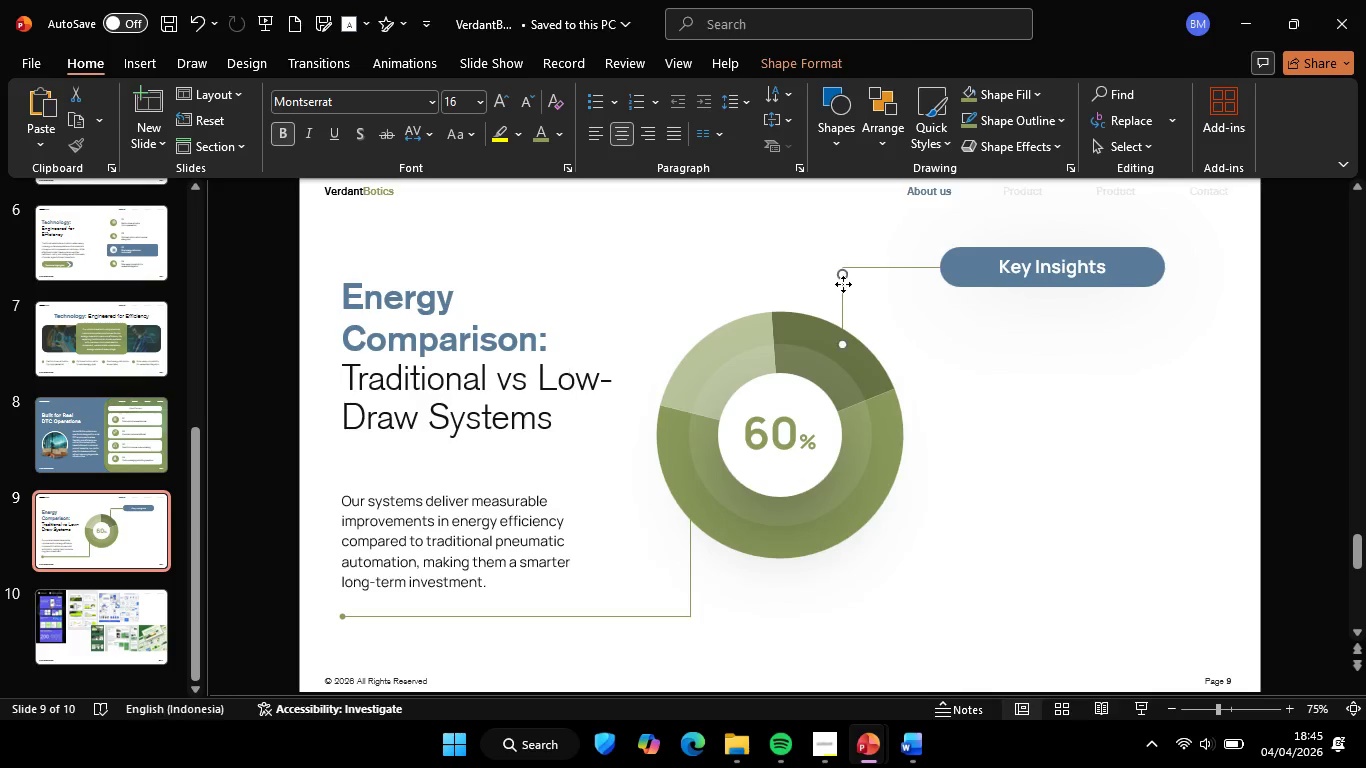 
left_click([843, 284])
 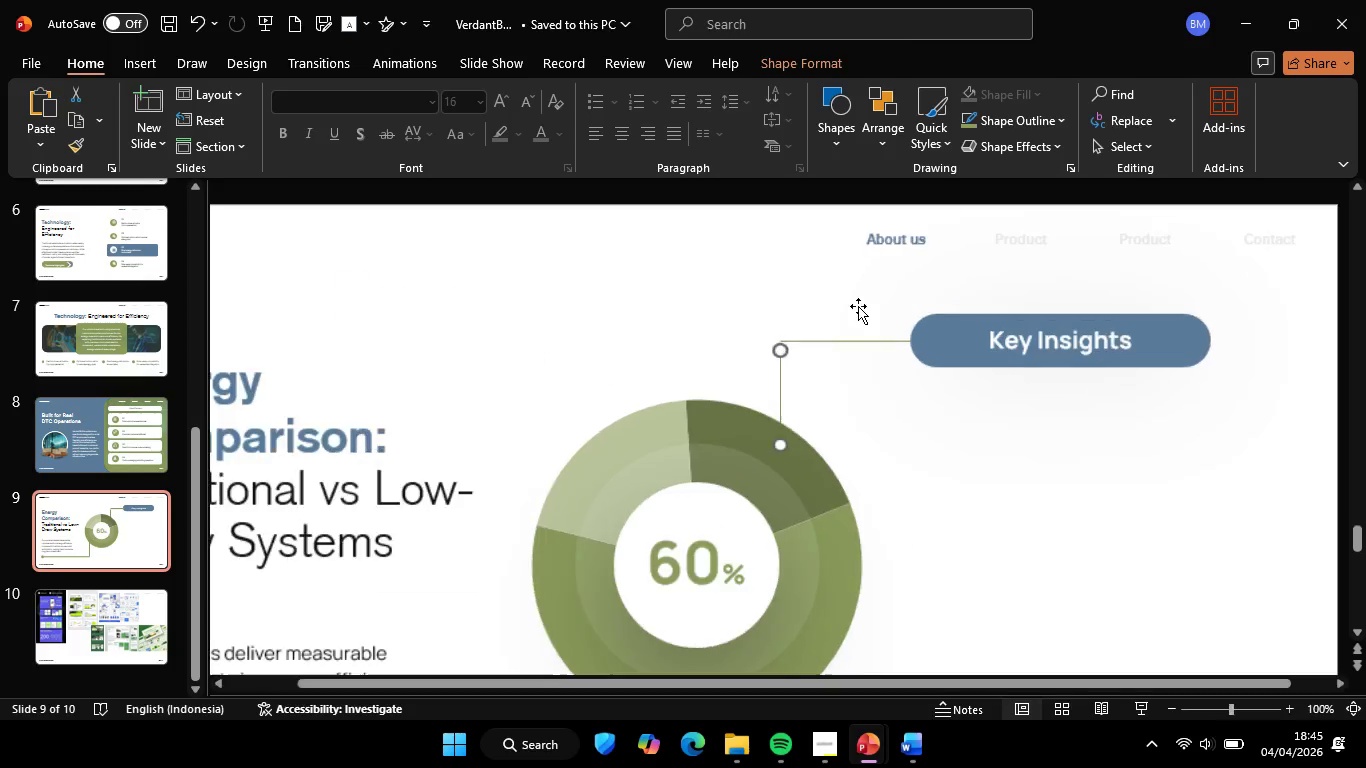 
hold_key(key=ControlLeft, duration=0.67)
scroll: coordinate [858, 306], scroll_direction: up, amount: 5.0
 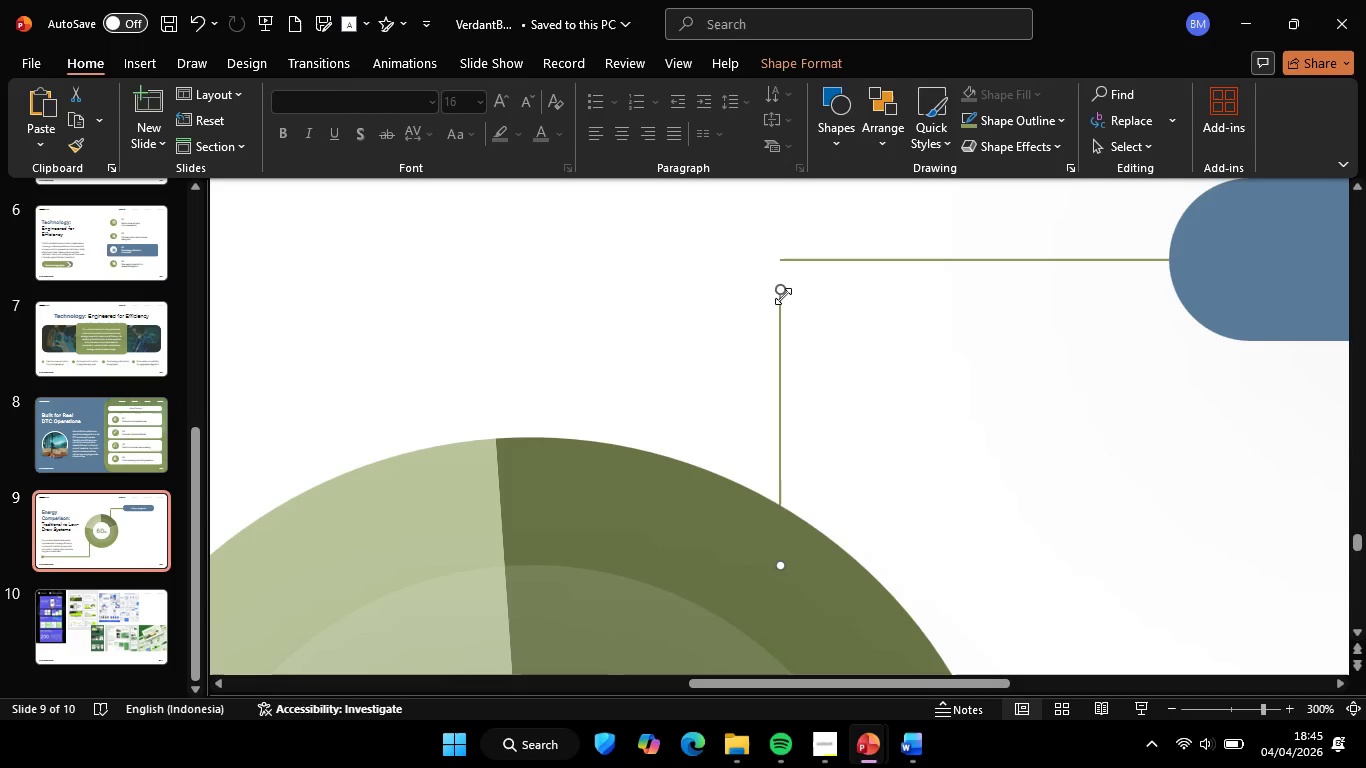 
hold_key(key=ShiftLeft, duration=1.78)
left_click_drag(start_coordinate=[783, 292], to_coordinate=[814, 260])
 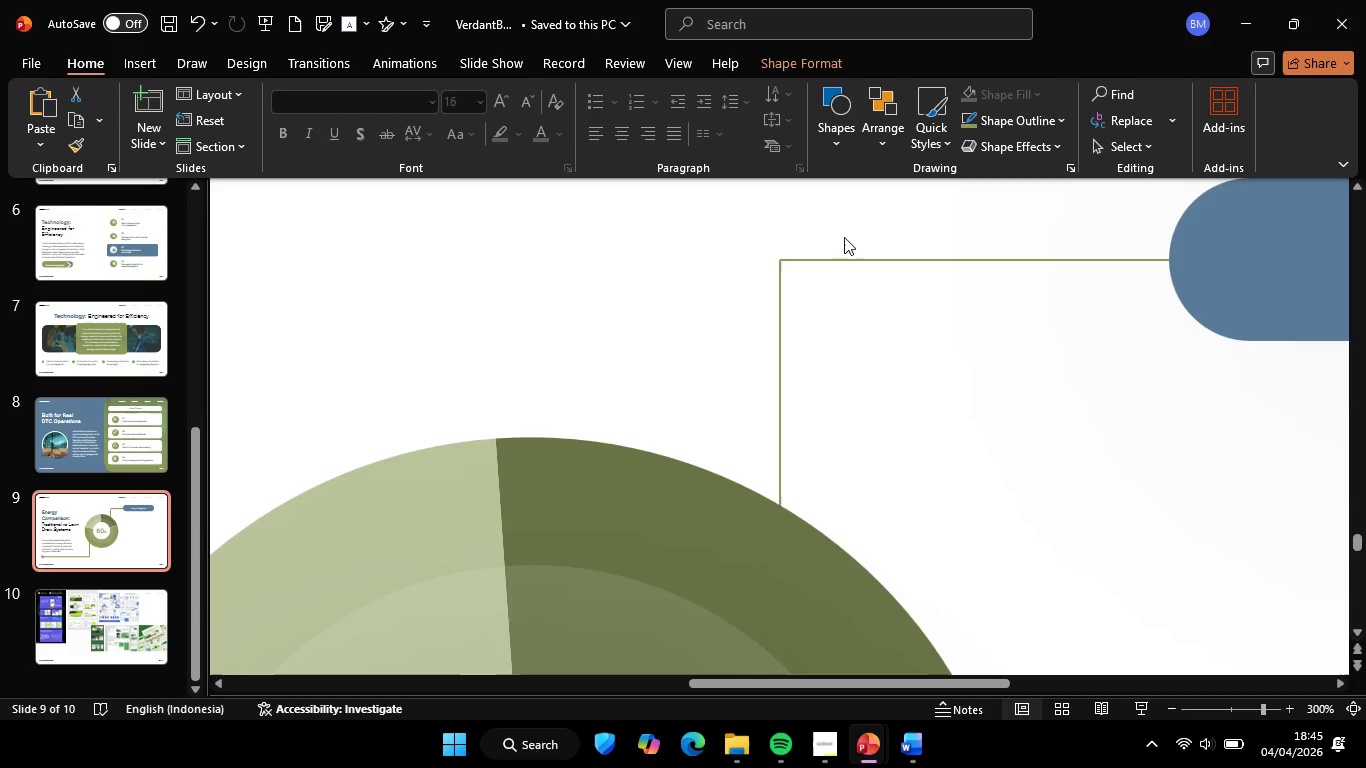 
left_click([844, 237])
 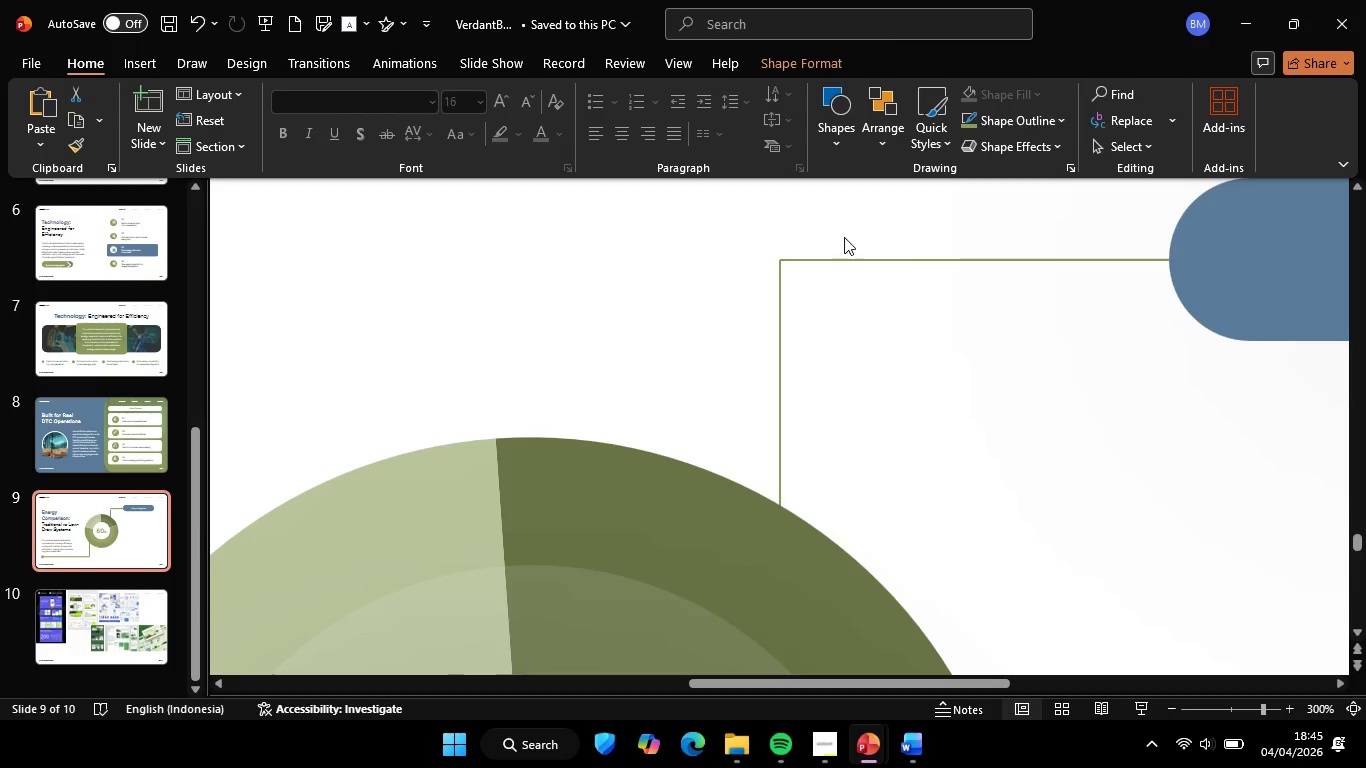 
hold_key(key=ControlLeft, duration=0.84)
scroll: coordinate [934, 300], scroll_direction: down, amount: 6.0
 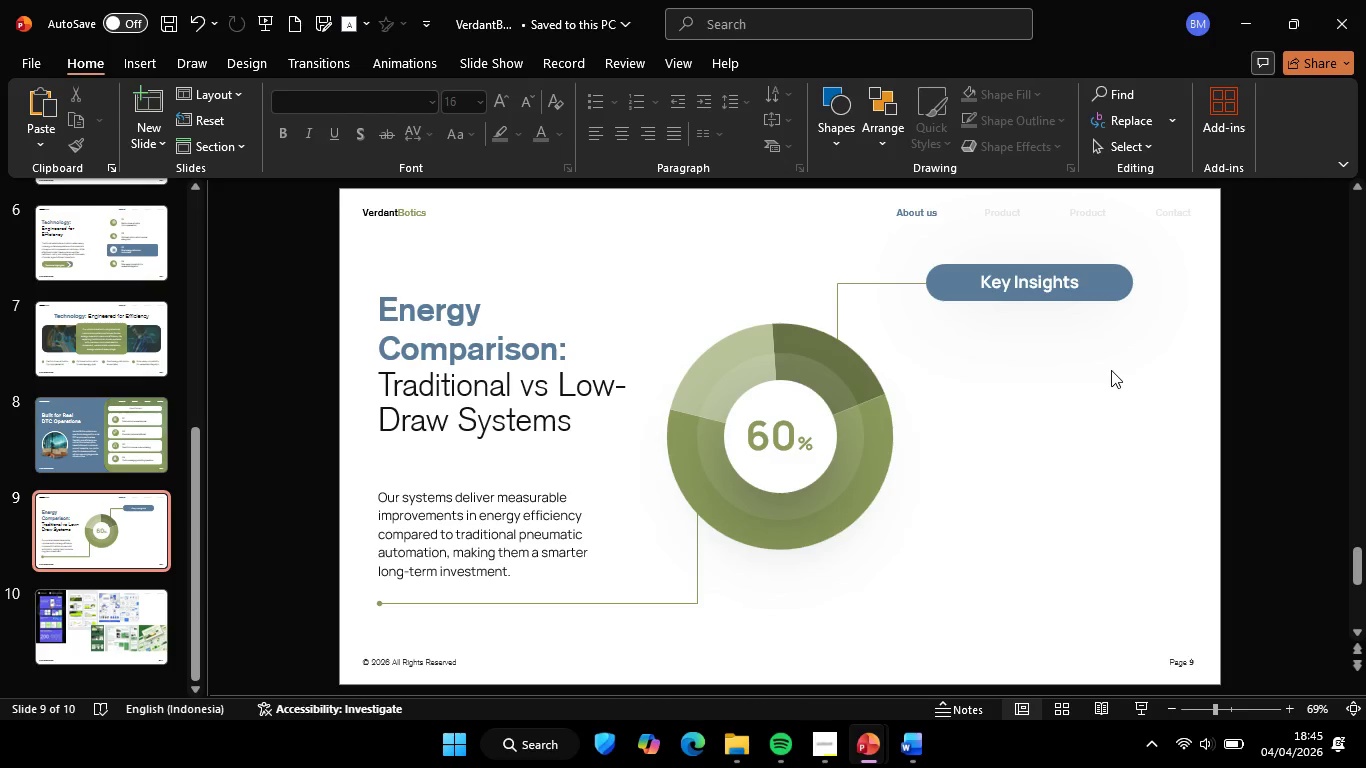 
hold_key(key=ControlLeft, duration=0.48)
scroll: coordinate [1111, 370], scroll_direction: down, amount: 1.0
 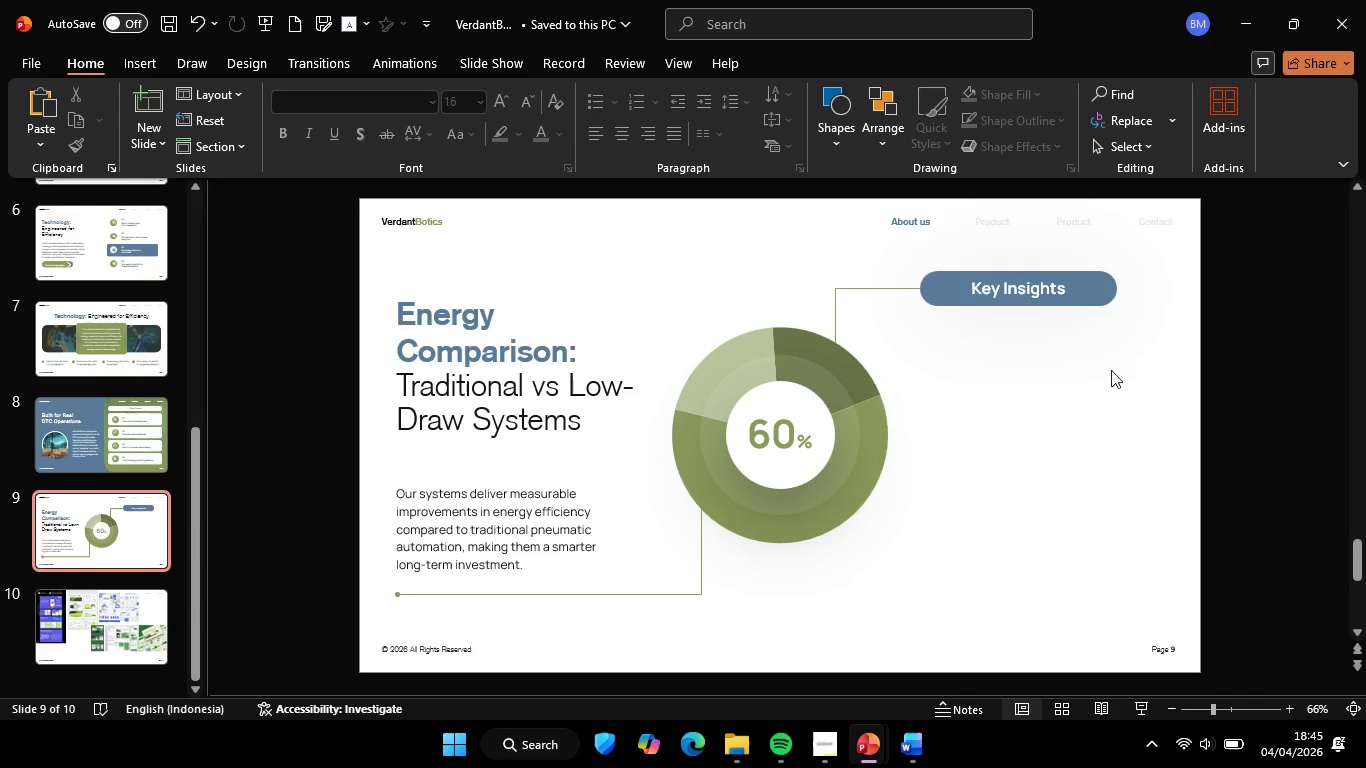 
double_click([1111, 370])
 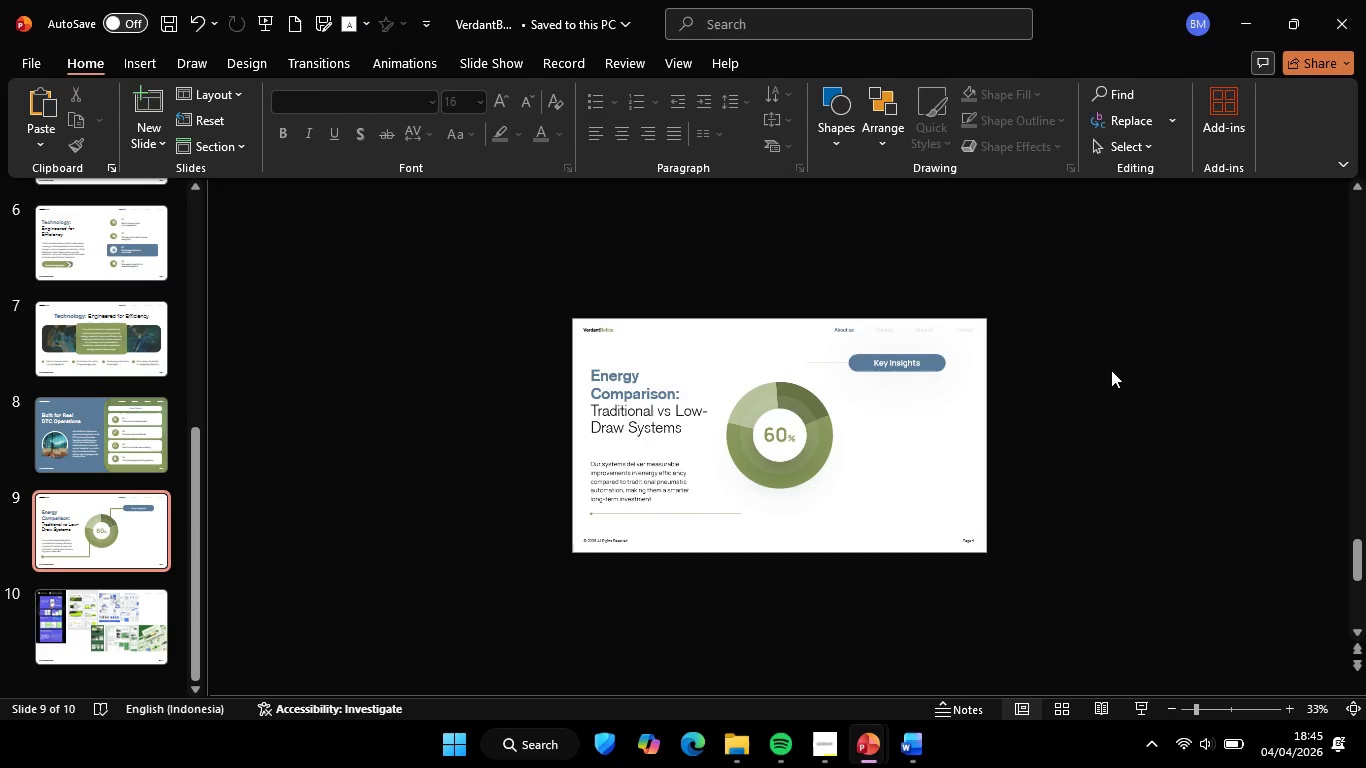 
hold_key(key=ControlLeft, duration=1.41)
scroll: coordinate [1111, 370], scroll_direction: down, amount: 2.0
 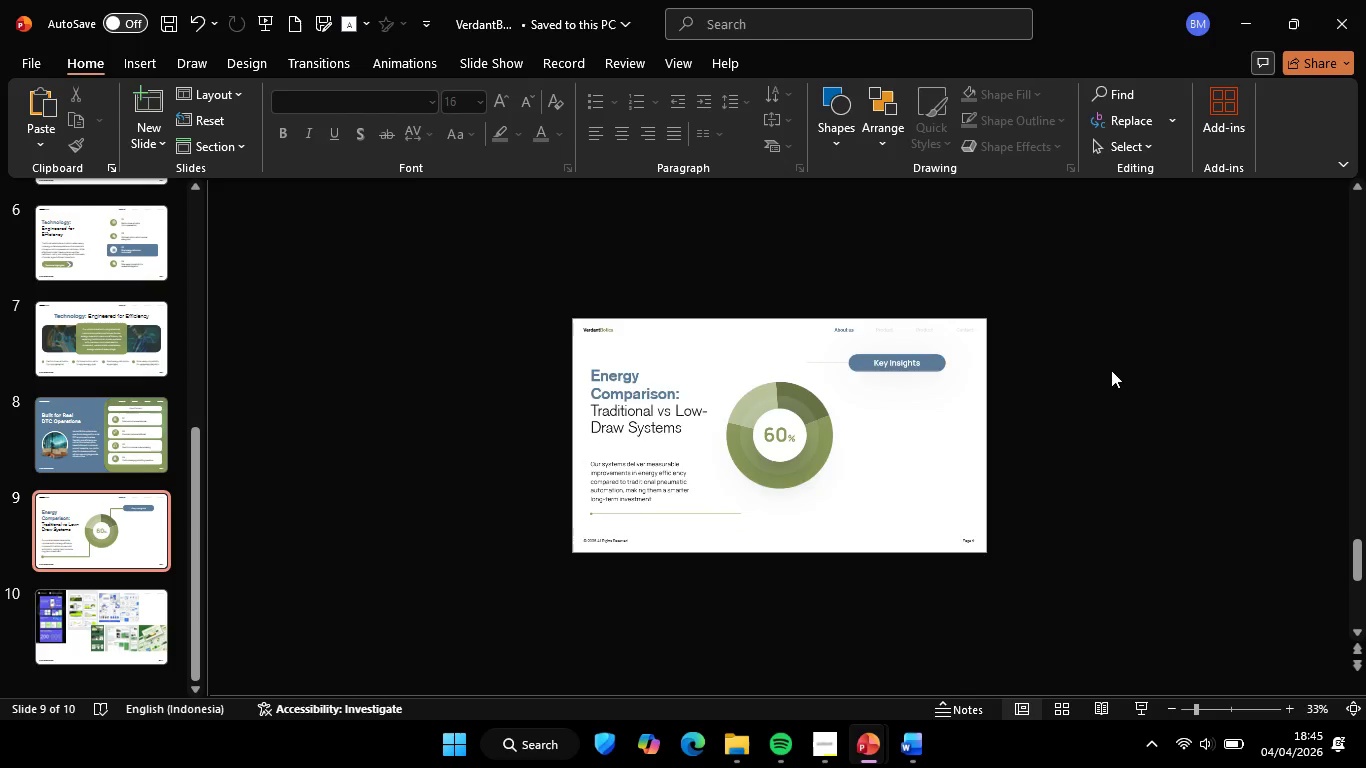 
scroll: coordinate [1111, 370], scroll_direction: up, amount: 3.0
 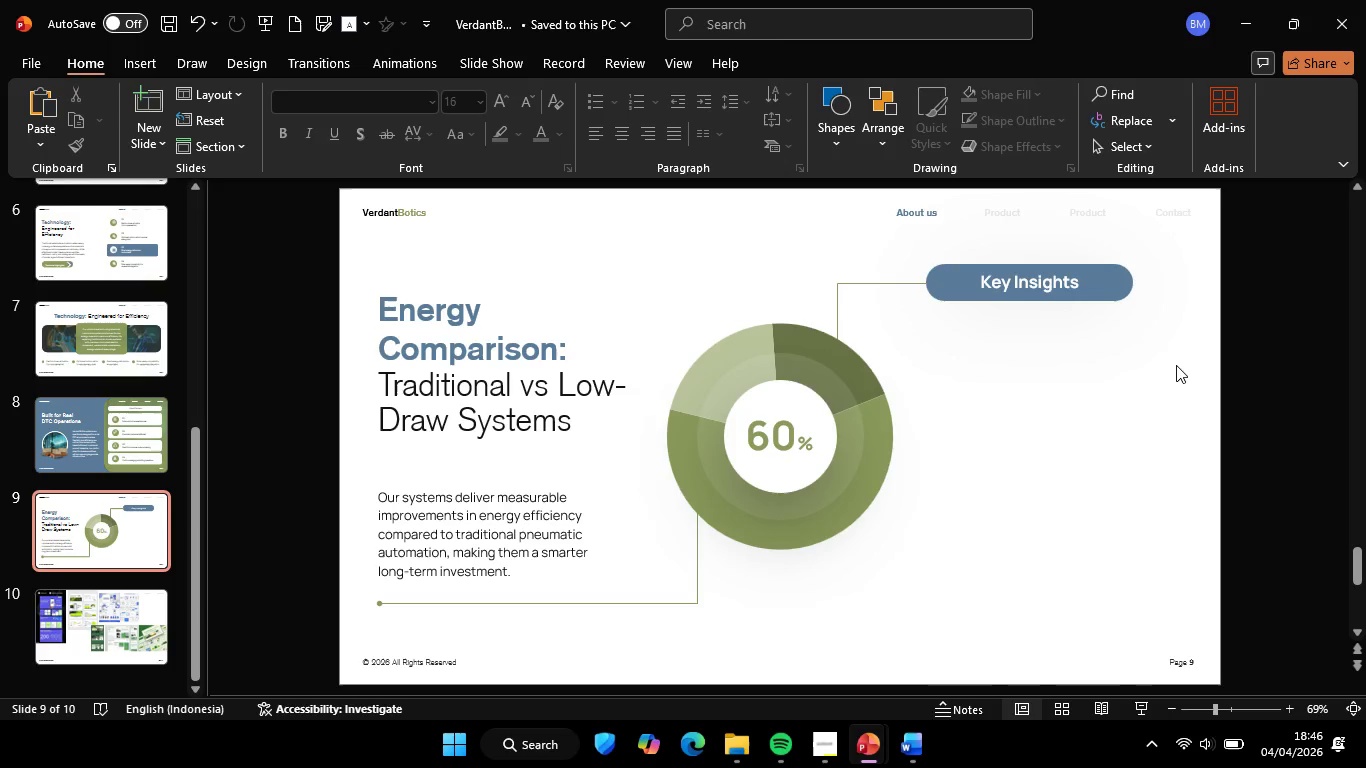 
left_click([1176, 365])
 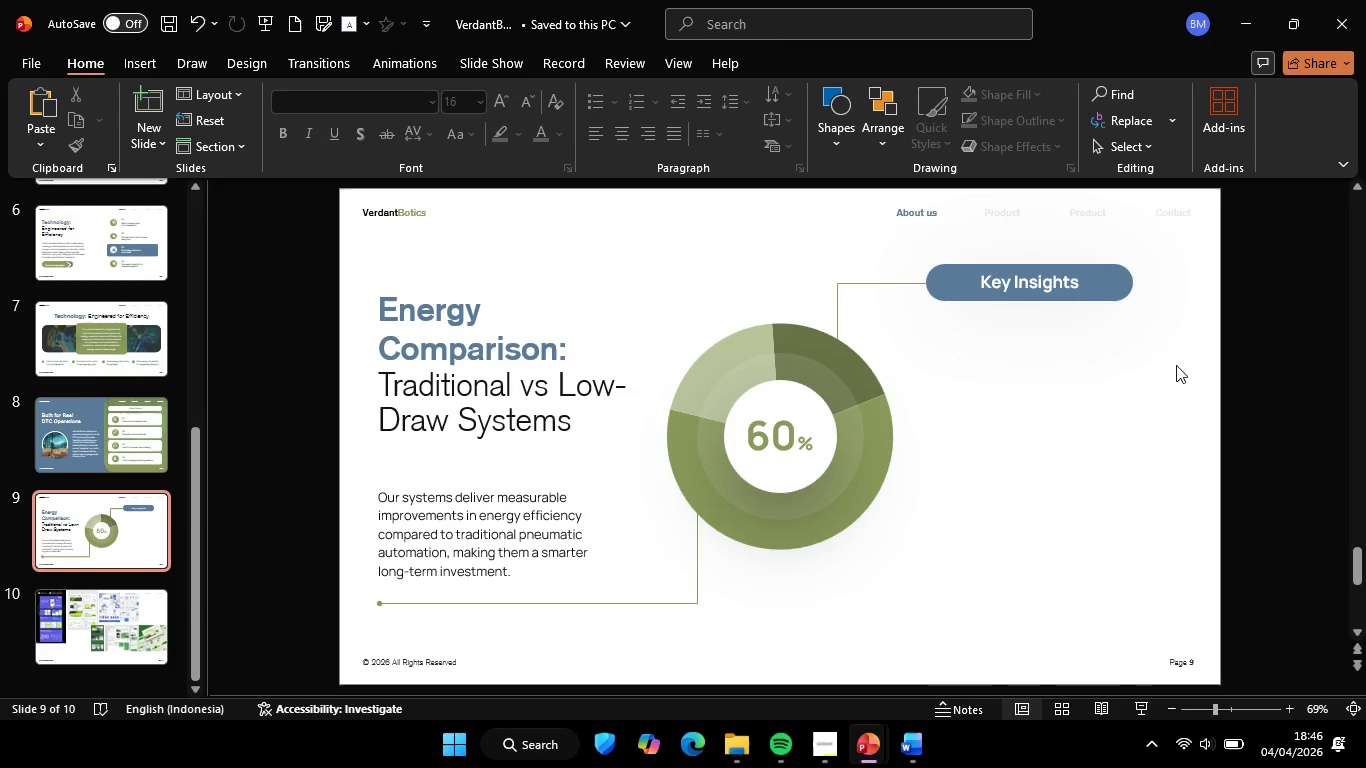 
left_click([1176, 365])
 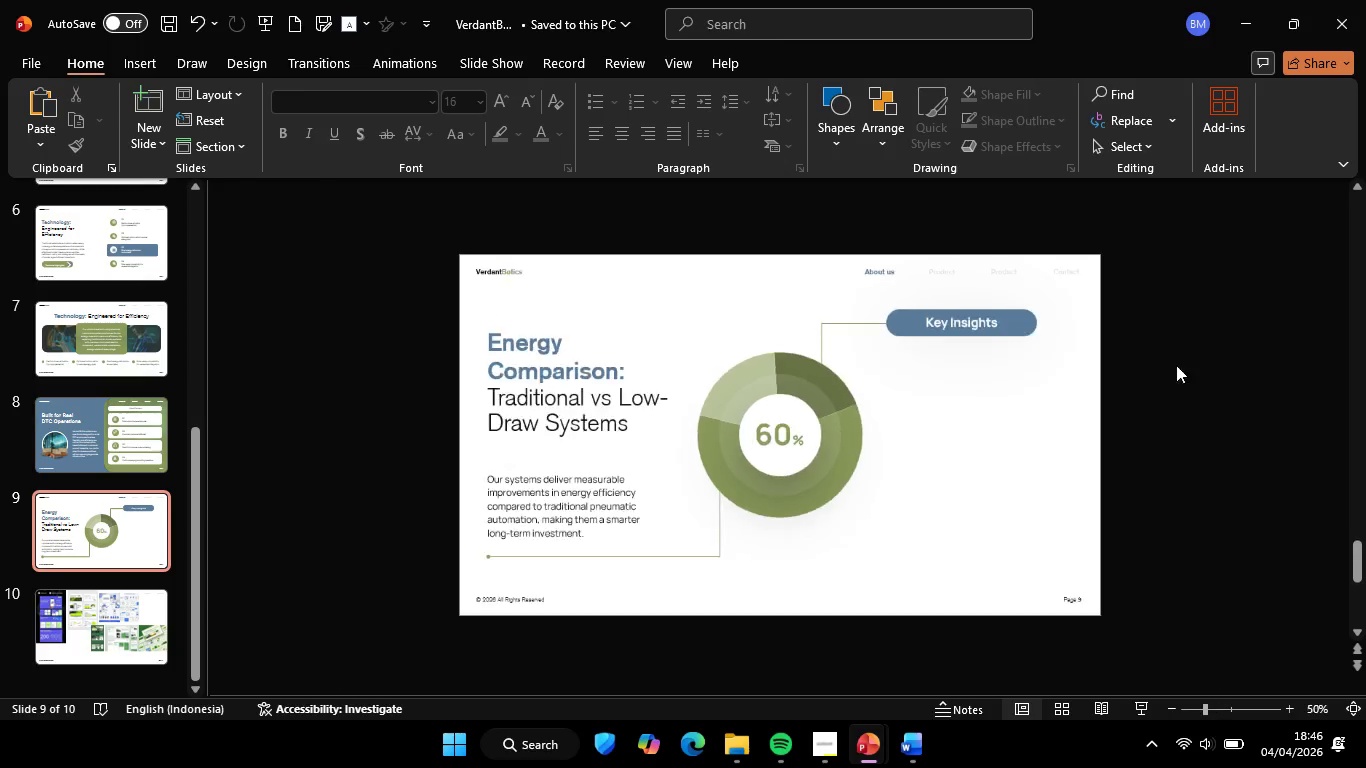 
hold_key(key=ControlLeft, duration=0.67)
scroll: coordinate [1176, 365], scroll_direction: down, amount: 1.0
 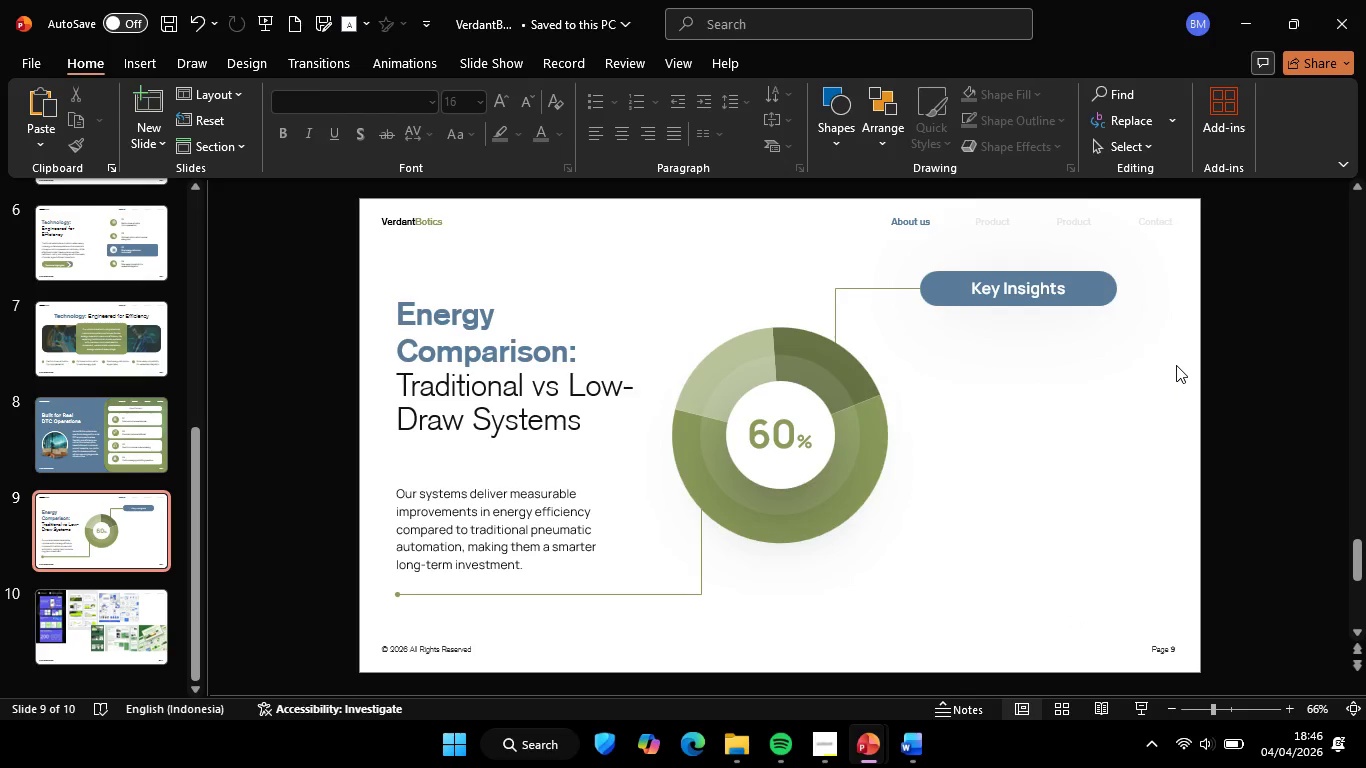 
left_click([1176, 365])
 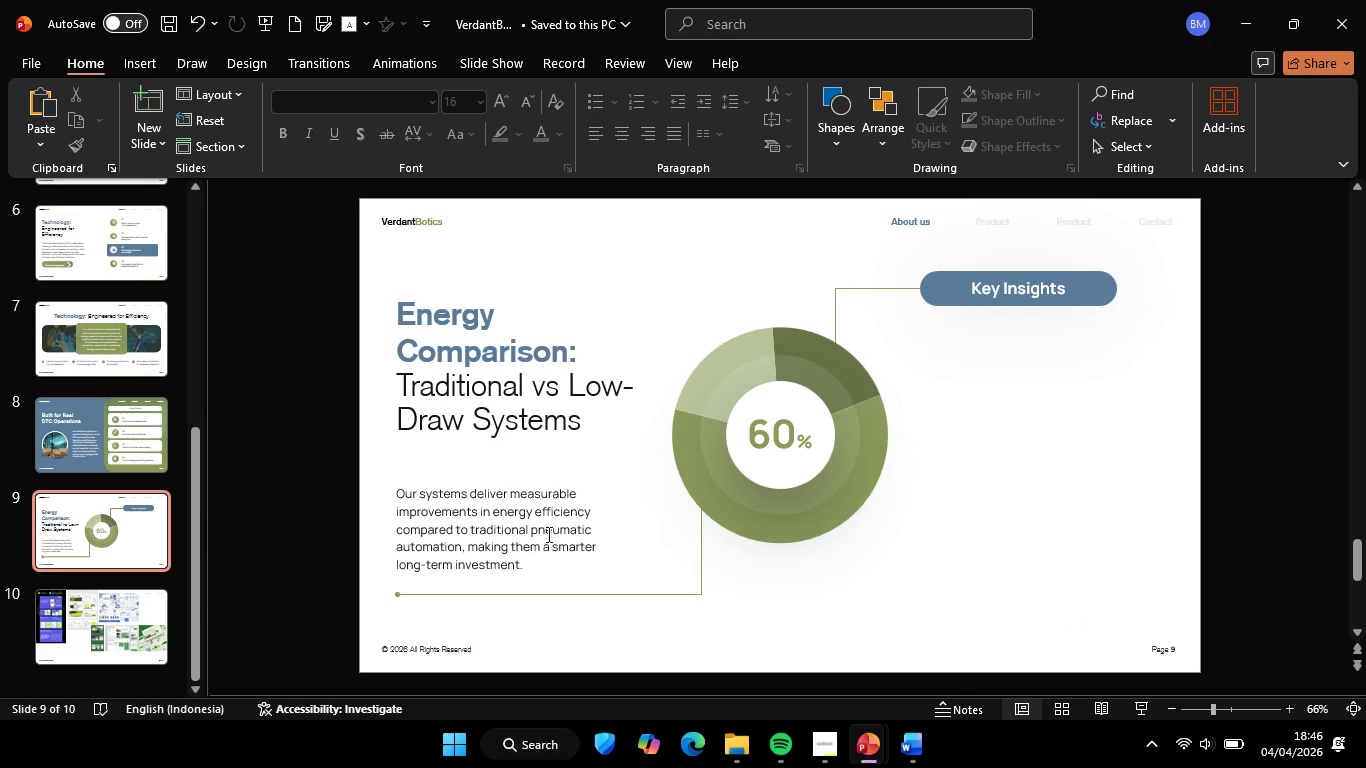 
left_click([551, 522])
 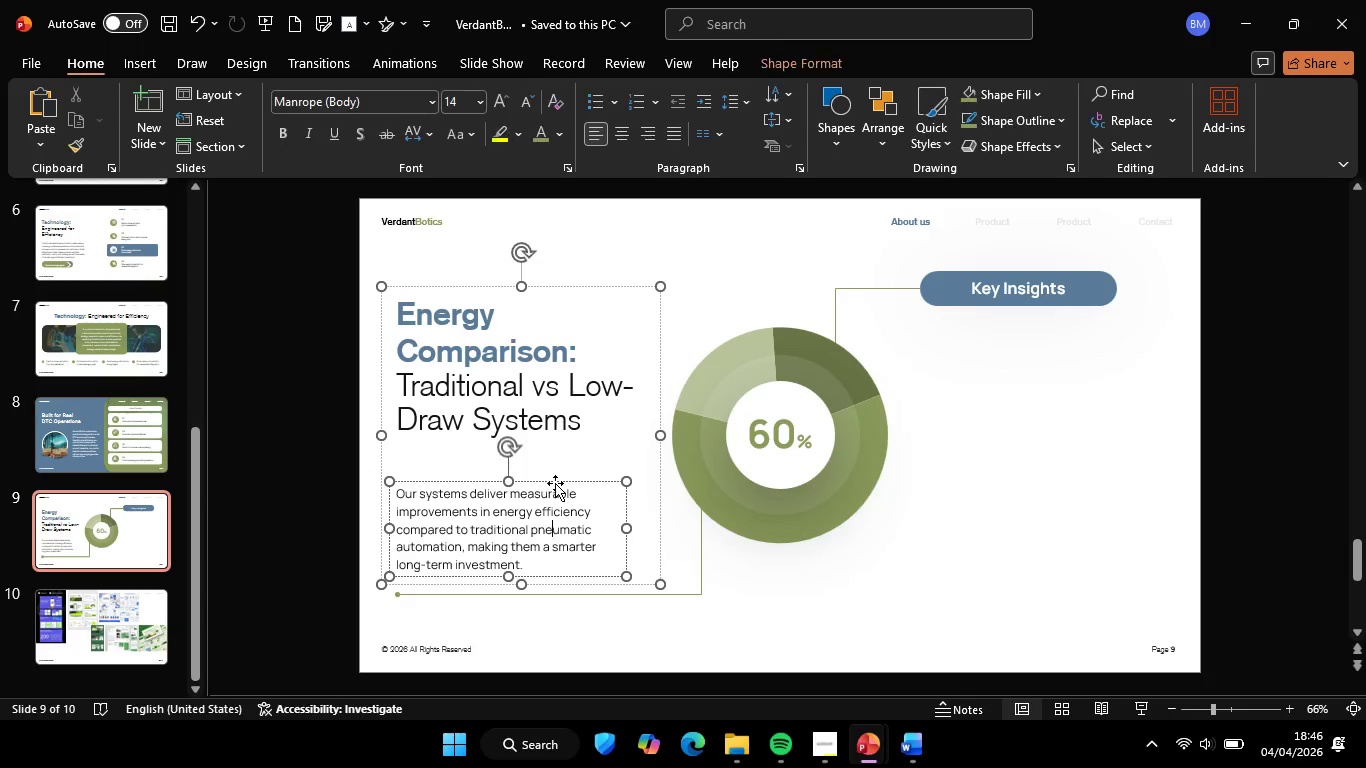 
hold_key(key=ShiftLeft, duration=1.42)
left_click_drag(start_coordinate=[555, 483], to_coordinate=[555, 477])
 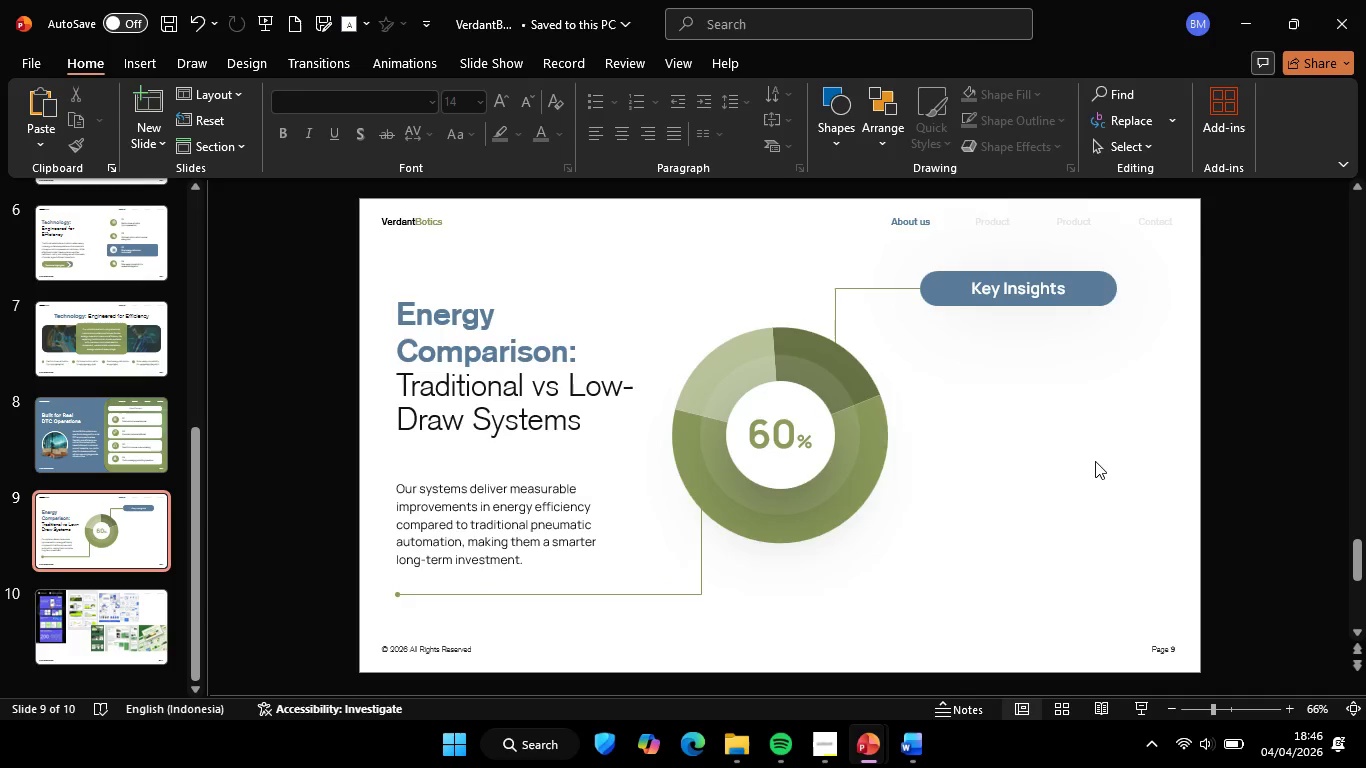 
double_click([1095, 461])
 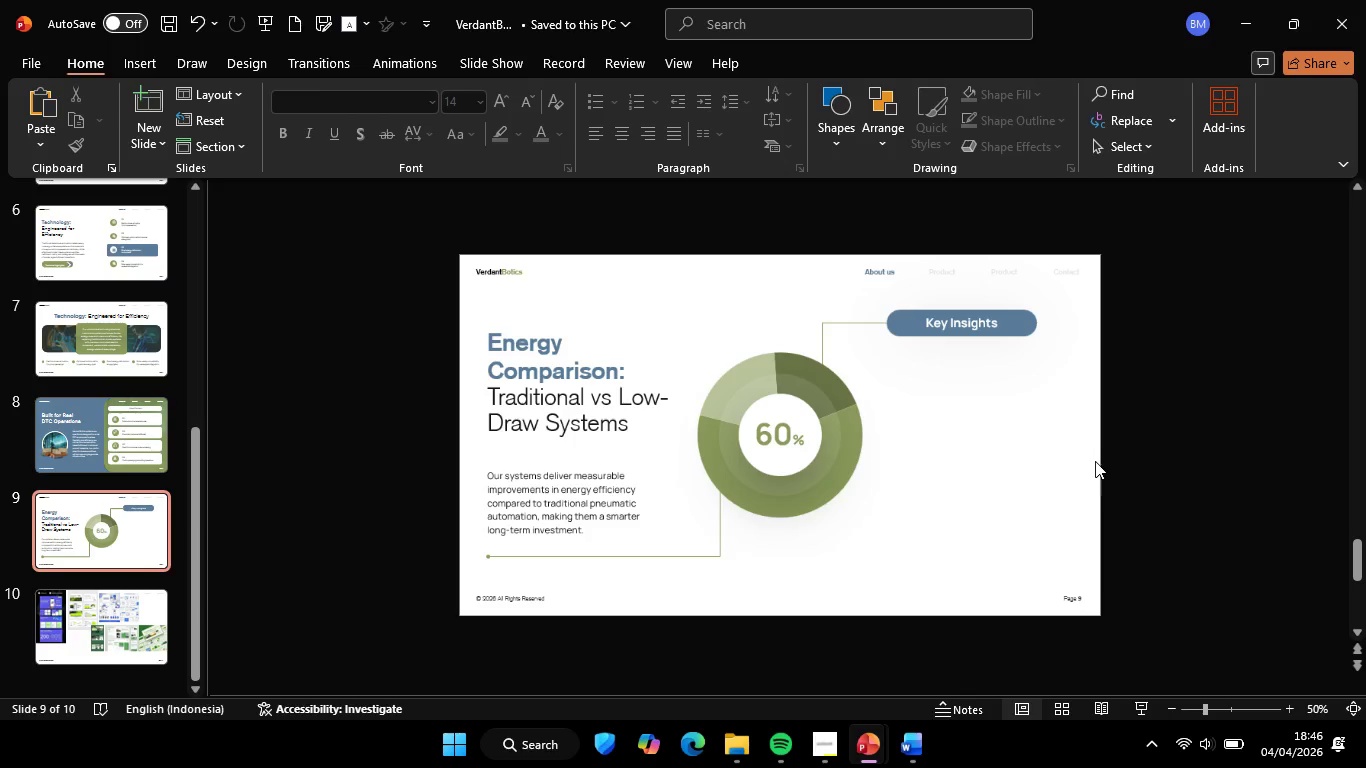 
hold_key(key=ControlLeft, duration=0.69)
scroll: coordinate [1095, 461], scroll_direction: none, amount: 0.0
 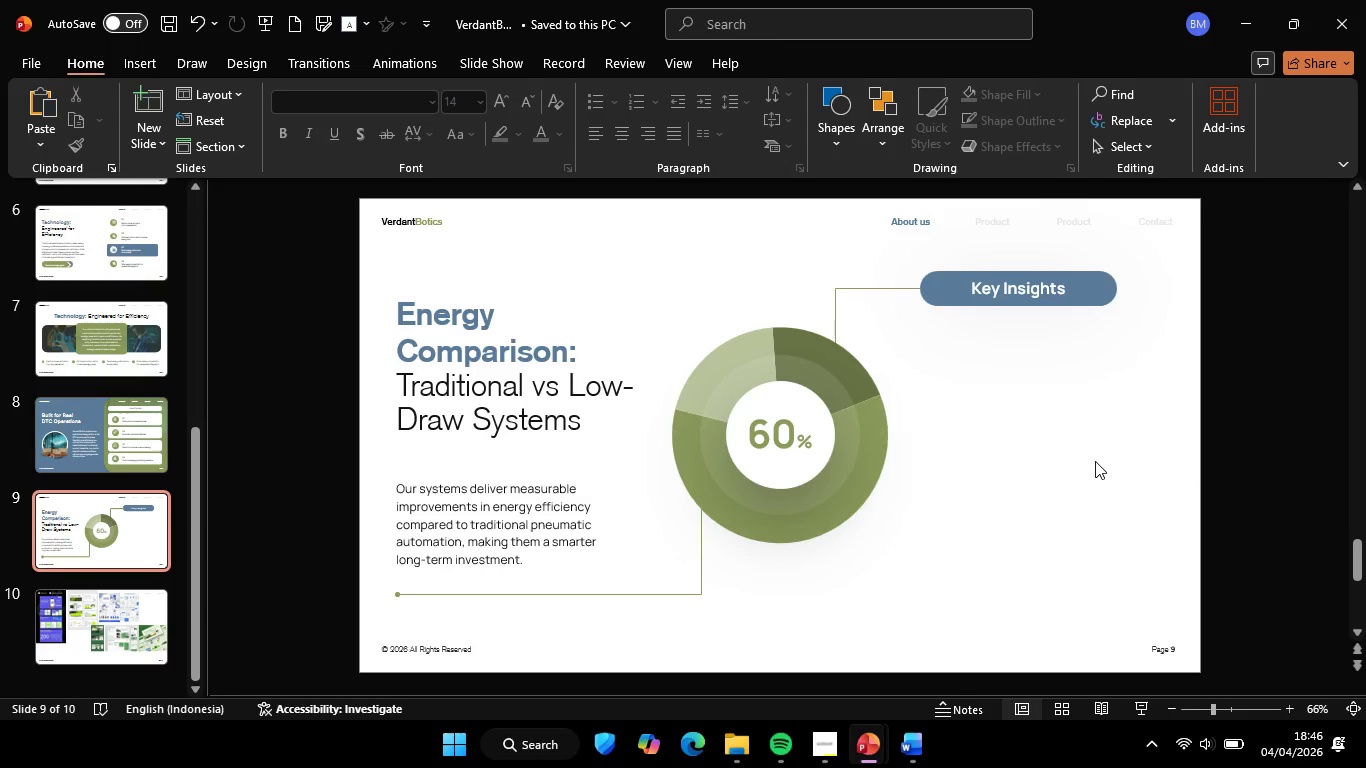 
double_click([1095, 461])
 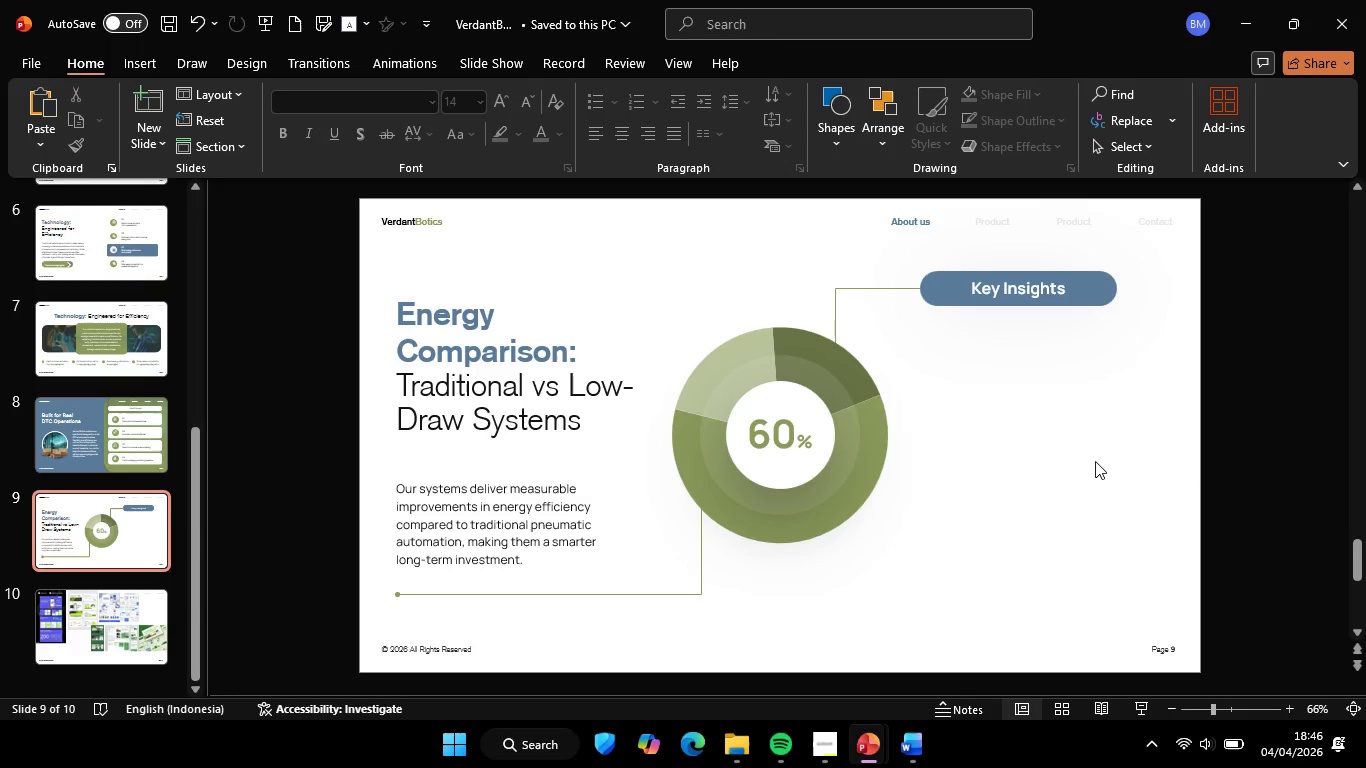 
left_click([1095, 461])
 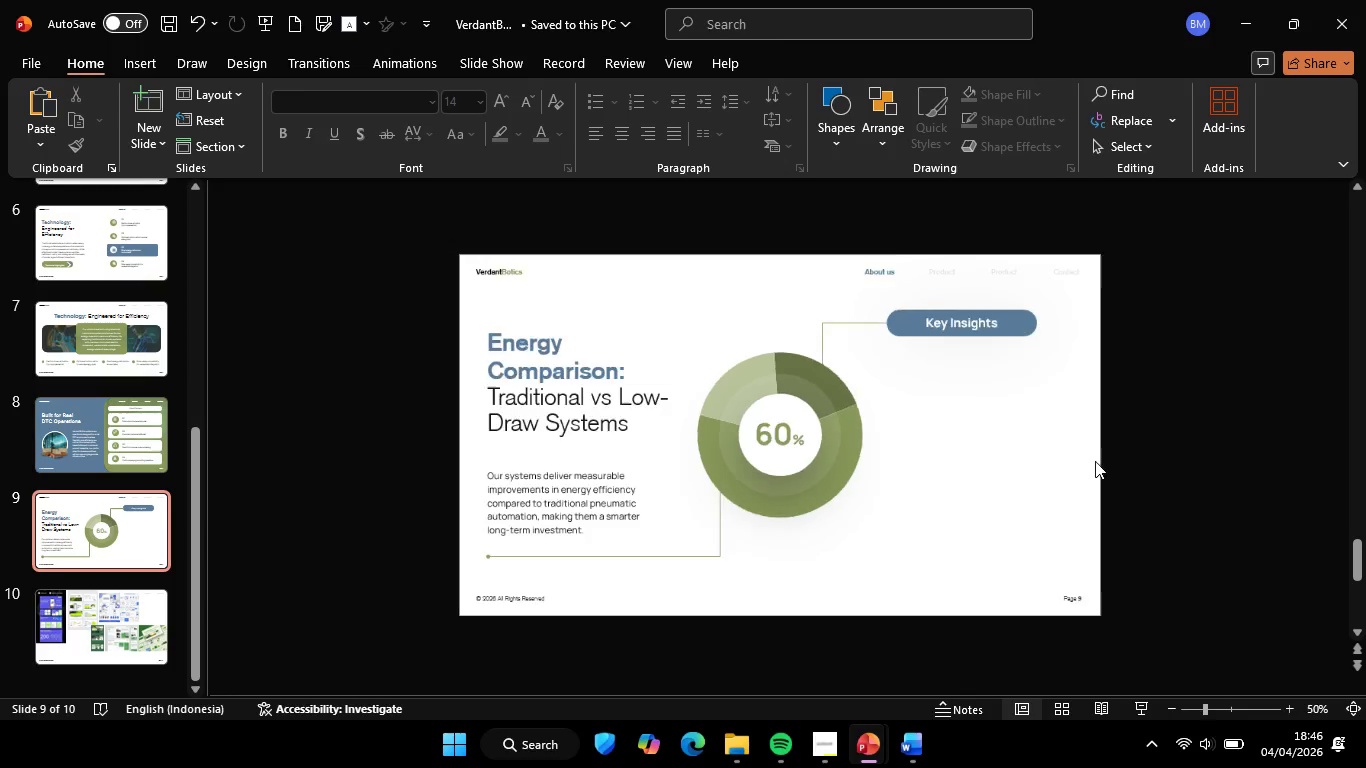 
hold_key(key=ControlLeft, duration=0.38)
scroll: coordinate [1095, 461], scroll_direction: down, amount: 1.0
 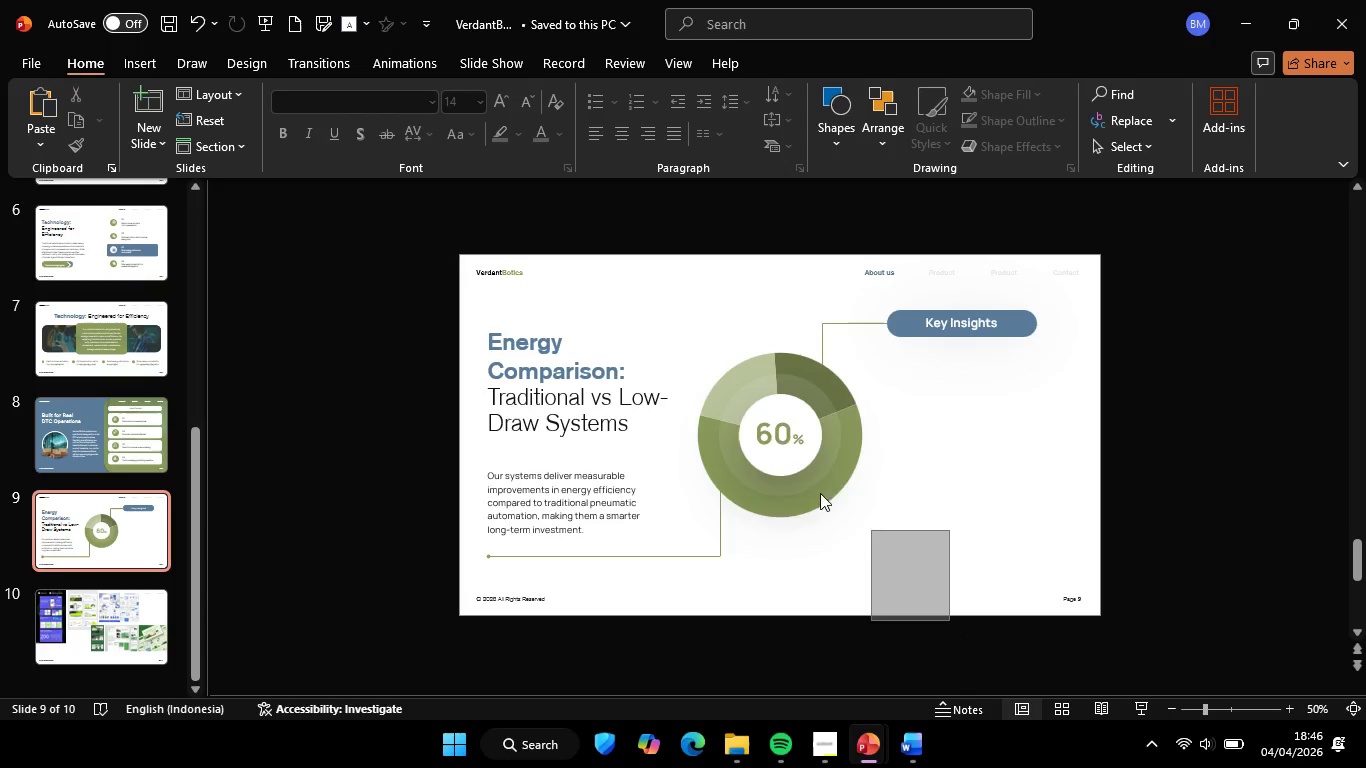 
left_click_drag(start_coordinate=[950, 621], to_coordinate=[648, 326])
 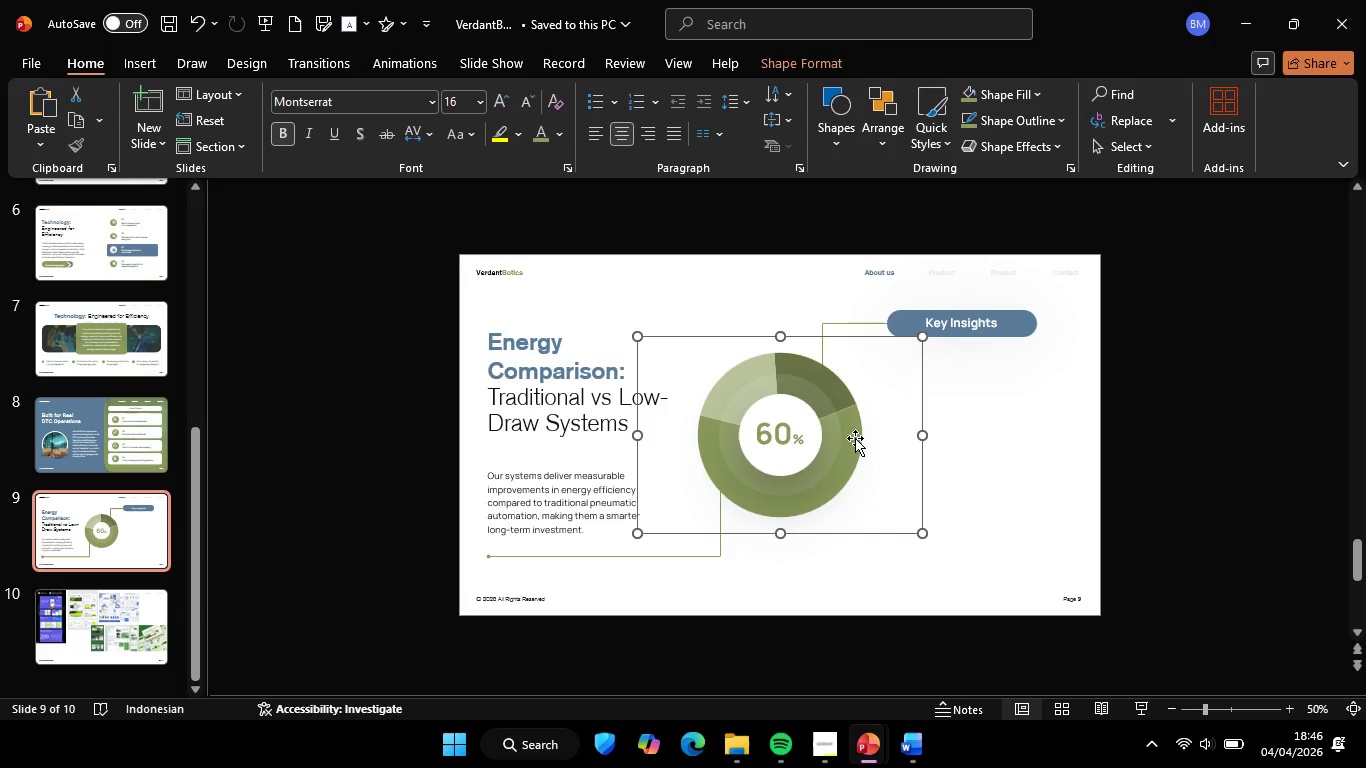 
left_click([896, 452])
 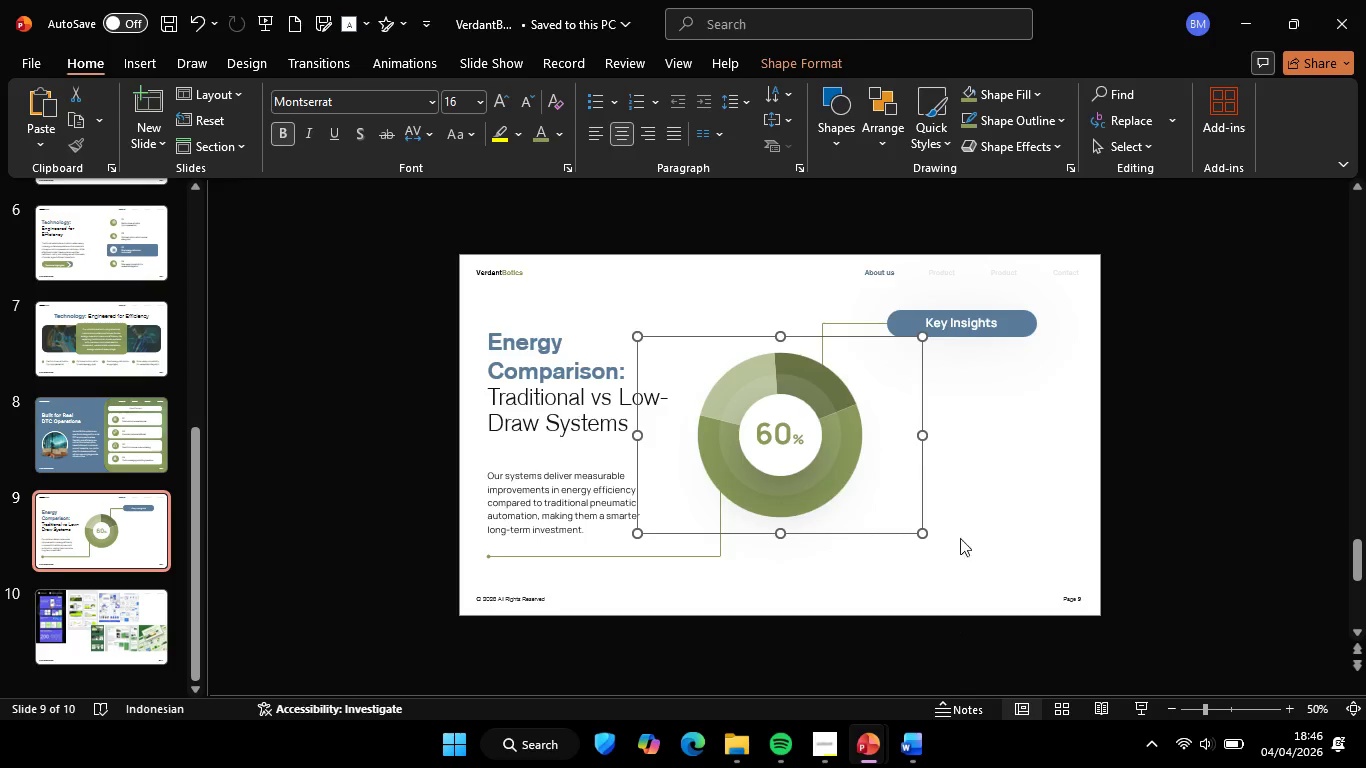 
hold_key(key=ControlLeft, duration=0.56)
scroll: coordinate [952, 542], scroll_direction: up, amount: 2.0
 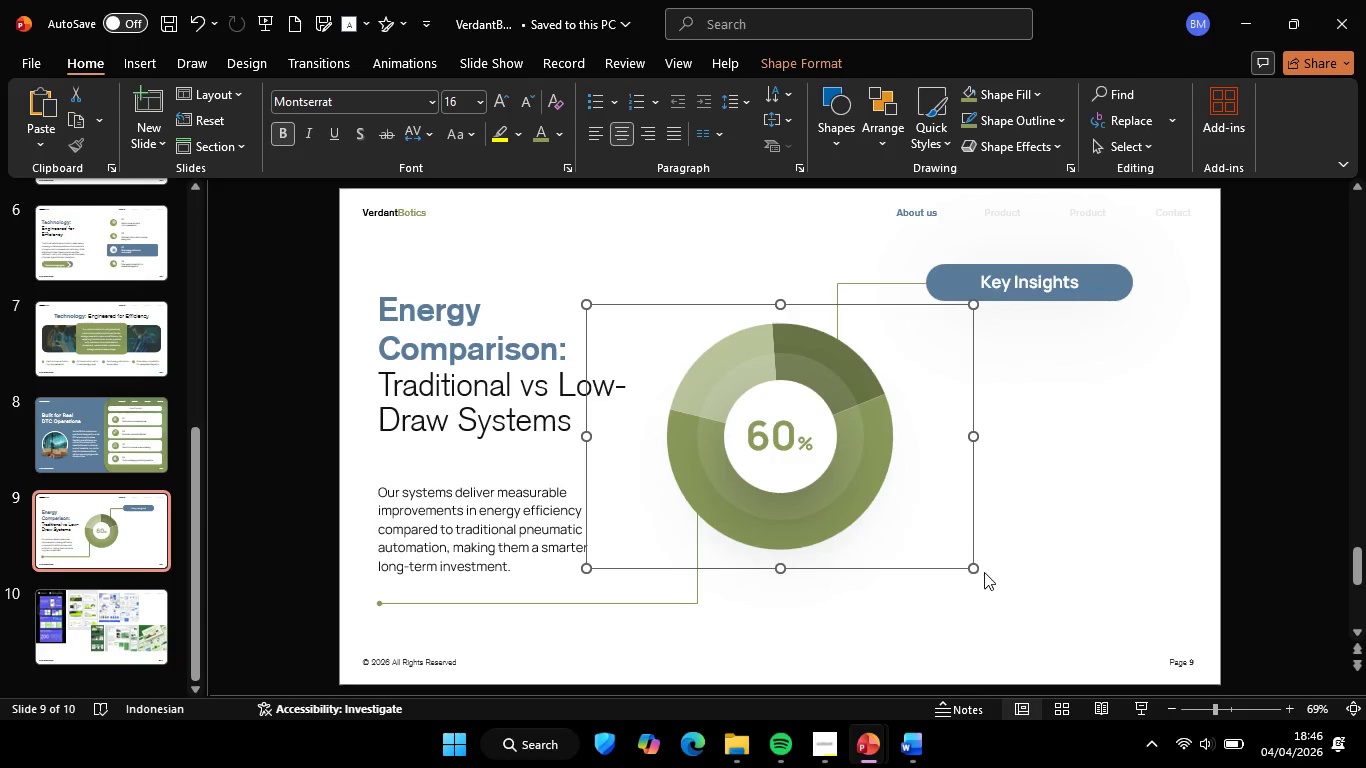 
hold_key(key=ControlLeft, duration=1.42)
hold_key(key=ShiftLeft, duration=1.3)
left_click_drag(start_coordinate=[974, 567], to_coordinate=[990, 573])
 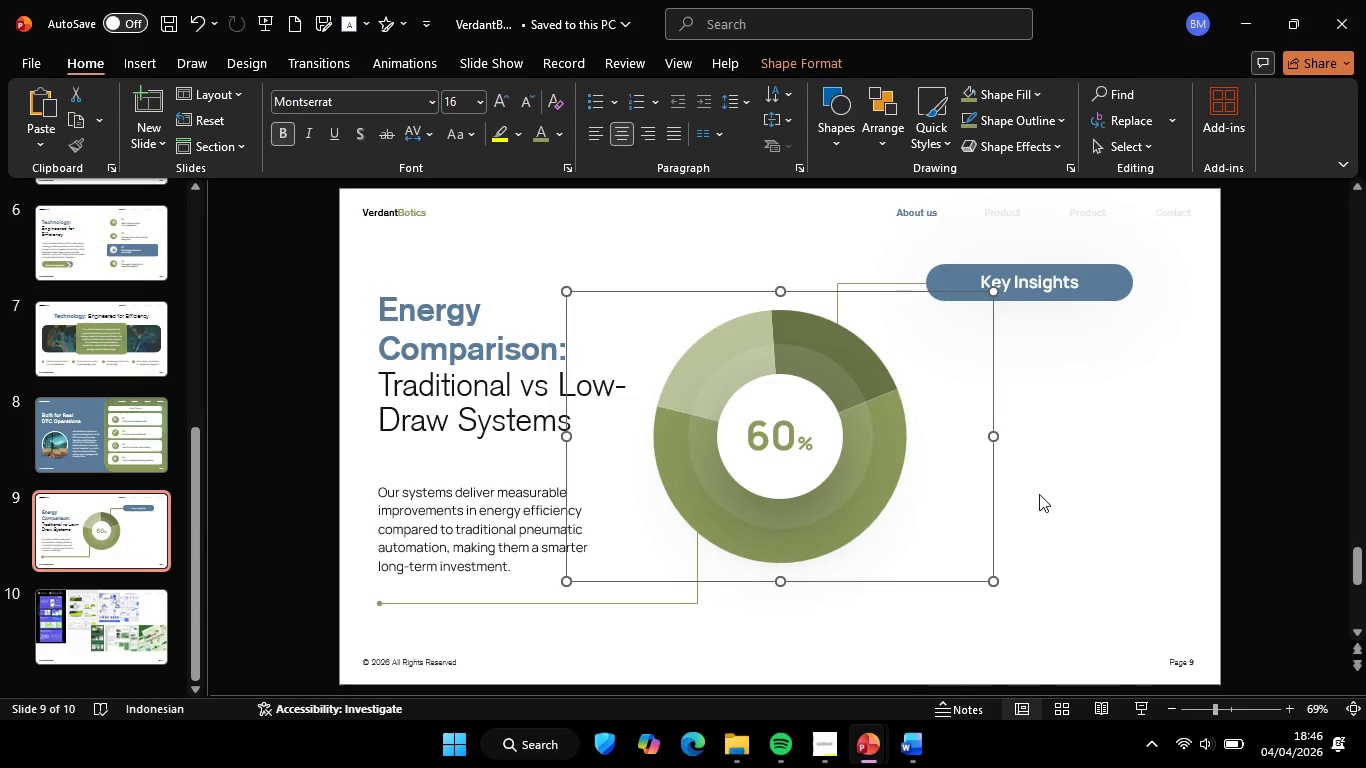 
left_click([1039, 494])
 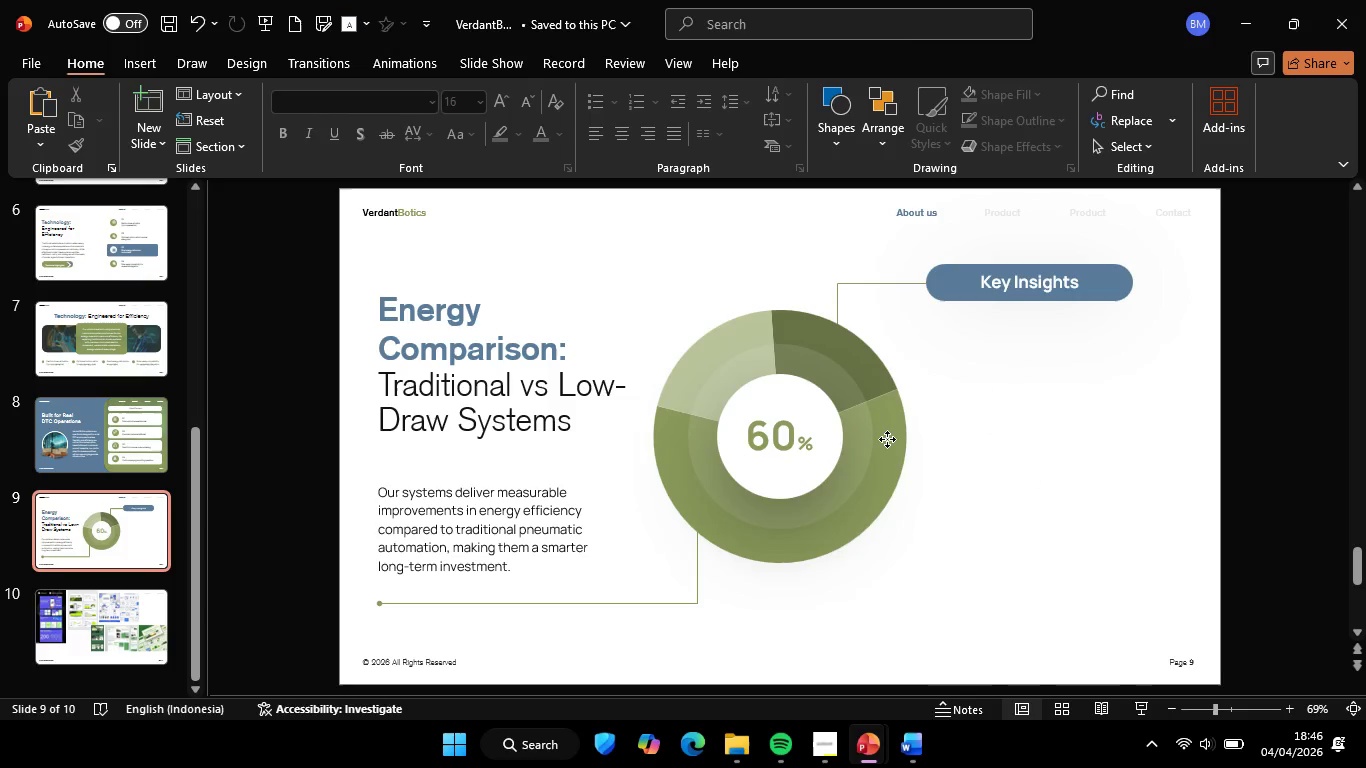 
left_click([887, 439])
 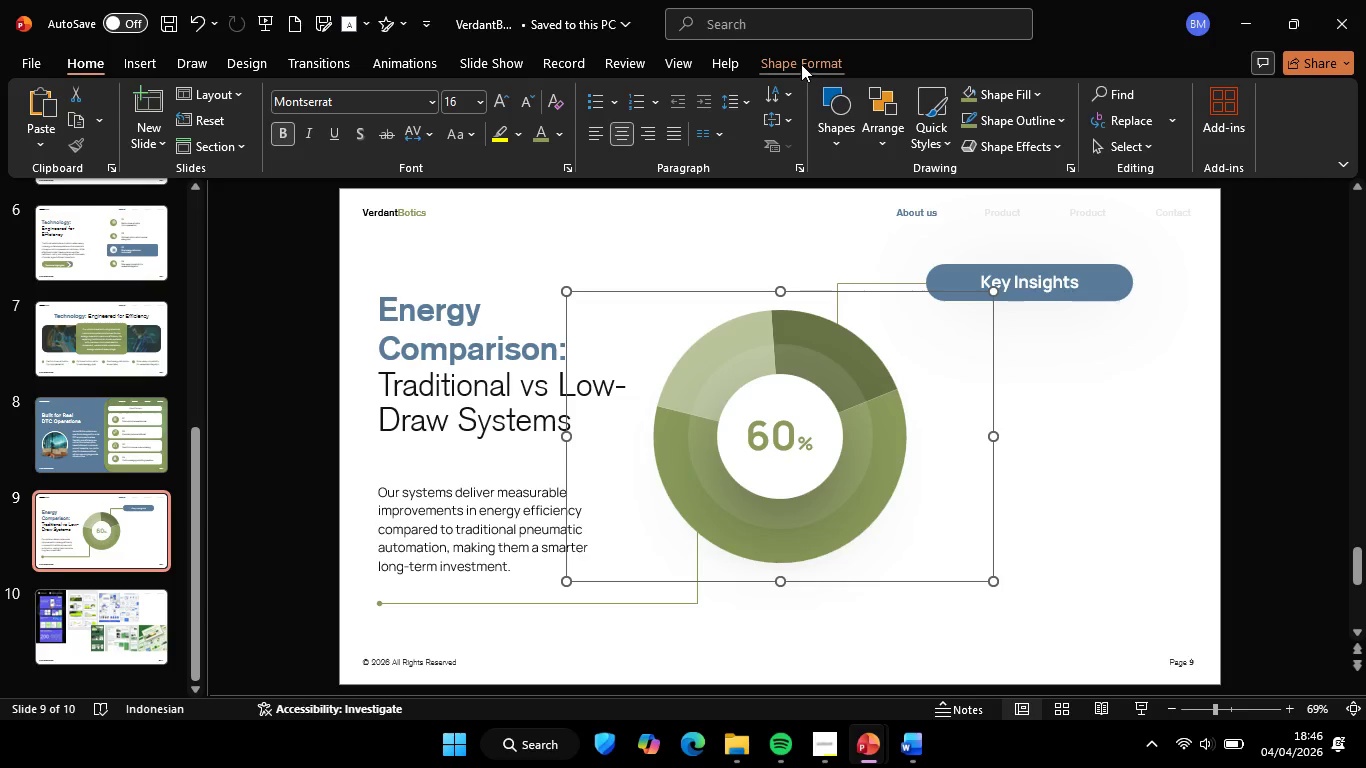 
left_click([801, 64])
 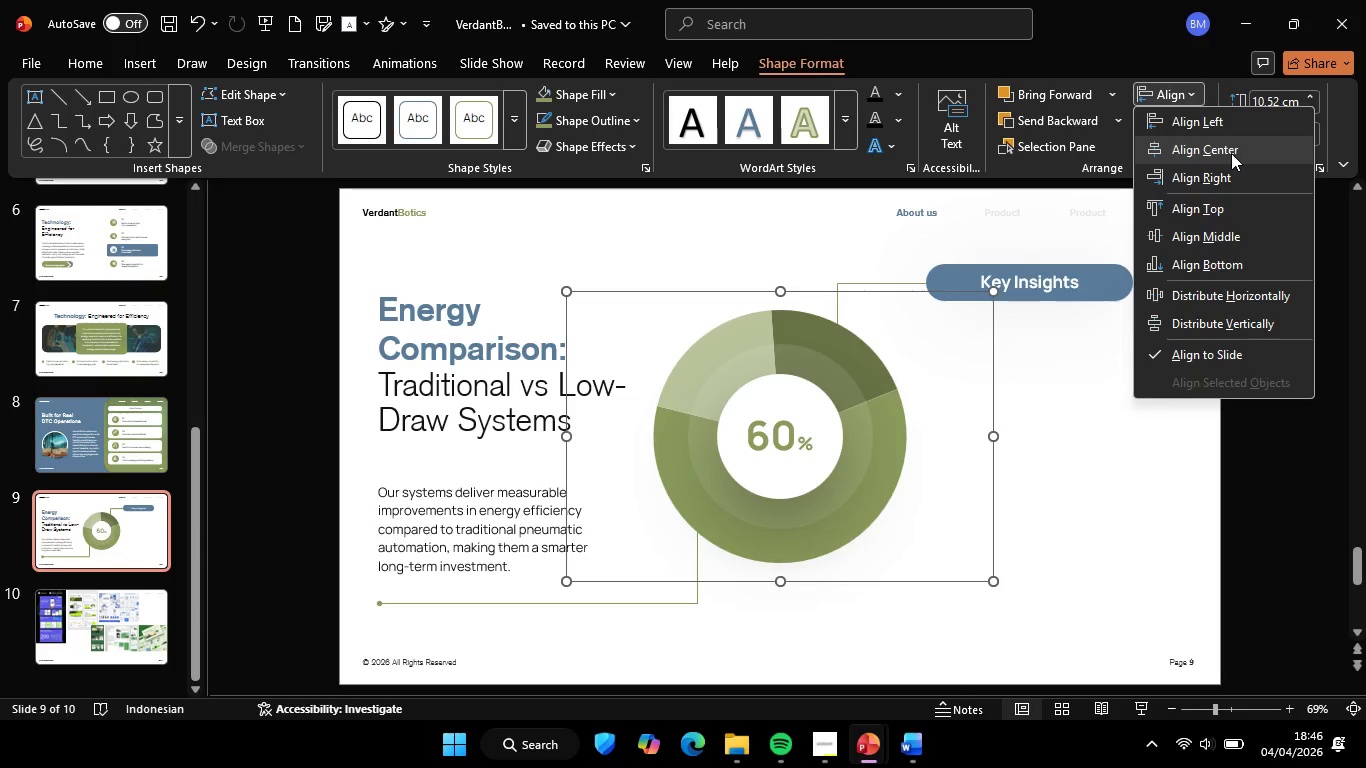 
left_click([1250, 240])
 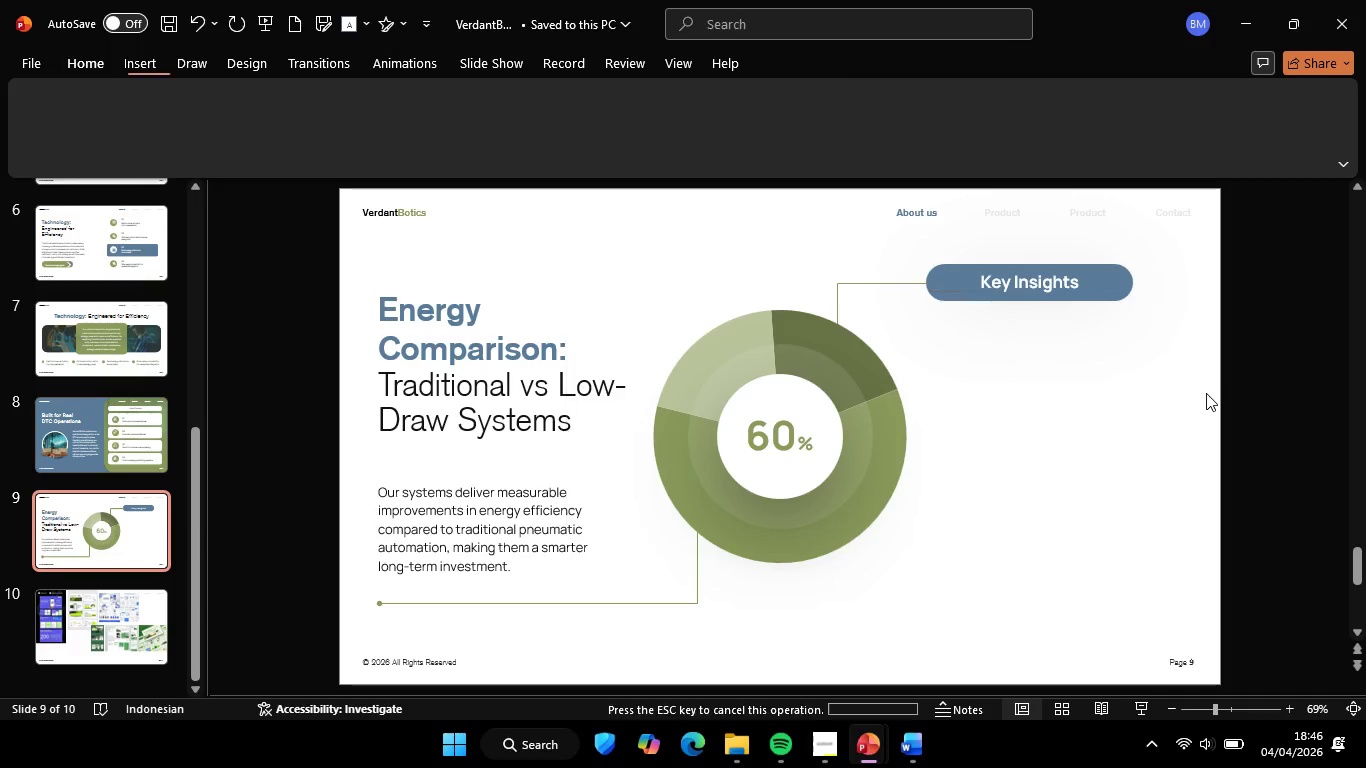 
left_click([1206, 393])
 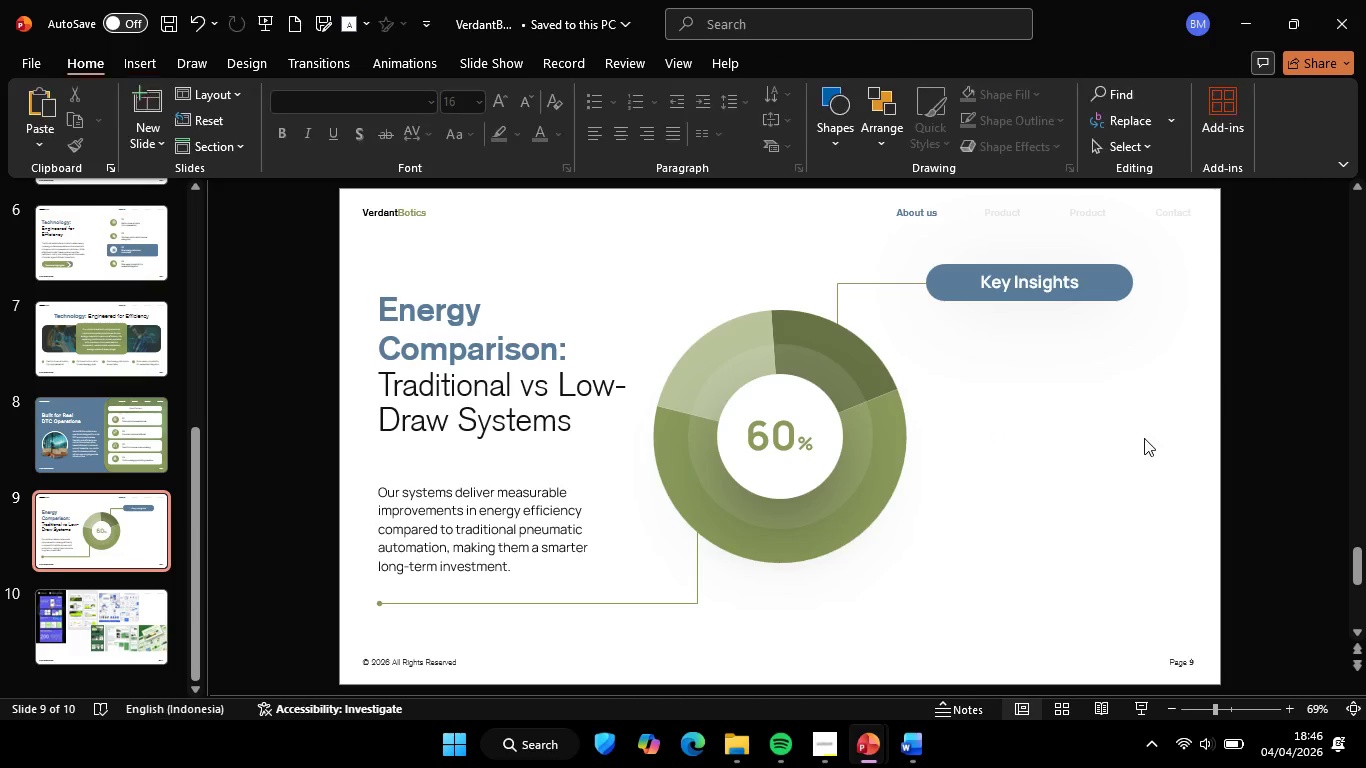 
hold_key(key=ControlLeft, duration=1.0)
scroll: coordinate [1143, 441], scroll_direction: none, amount: 0.0
 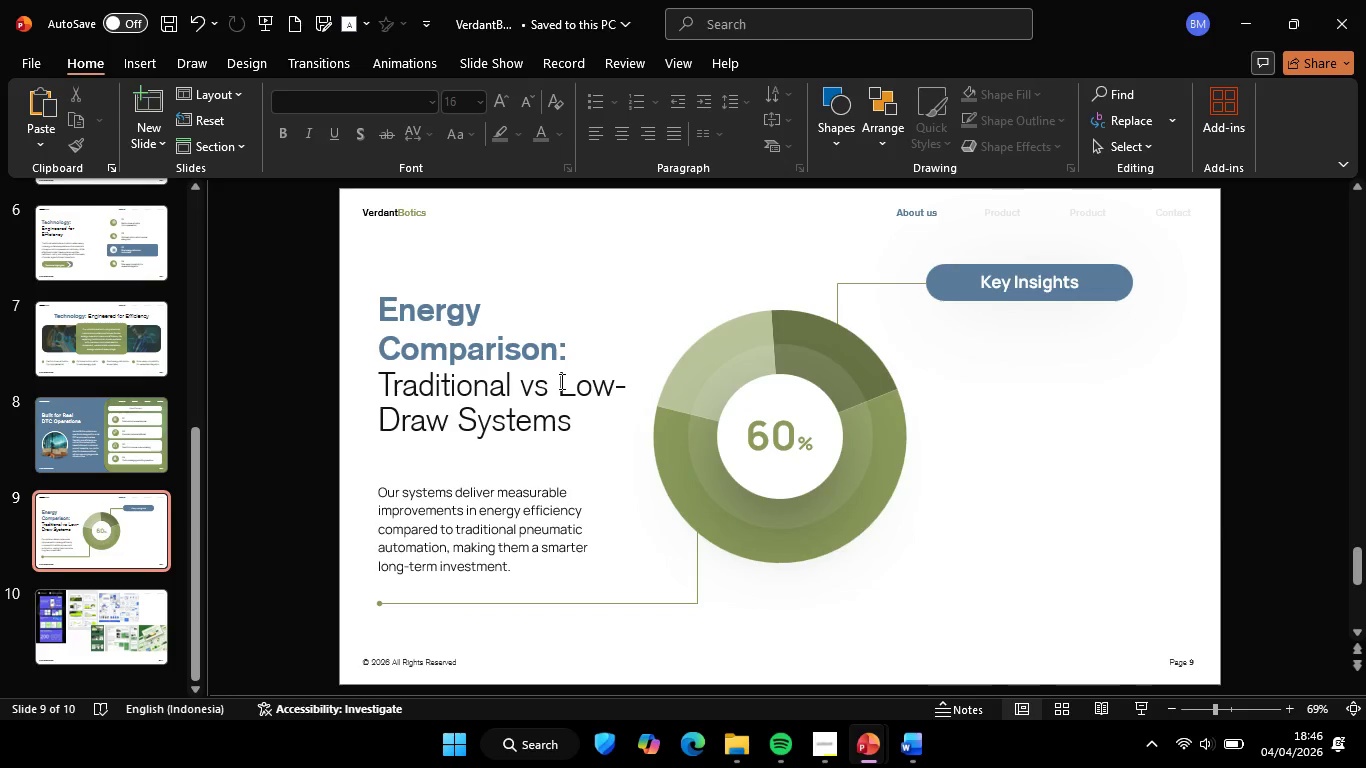 
left_click([560, 381])
 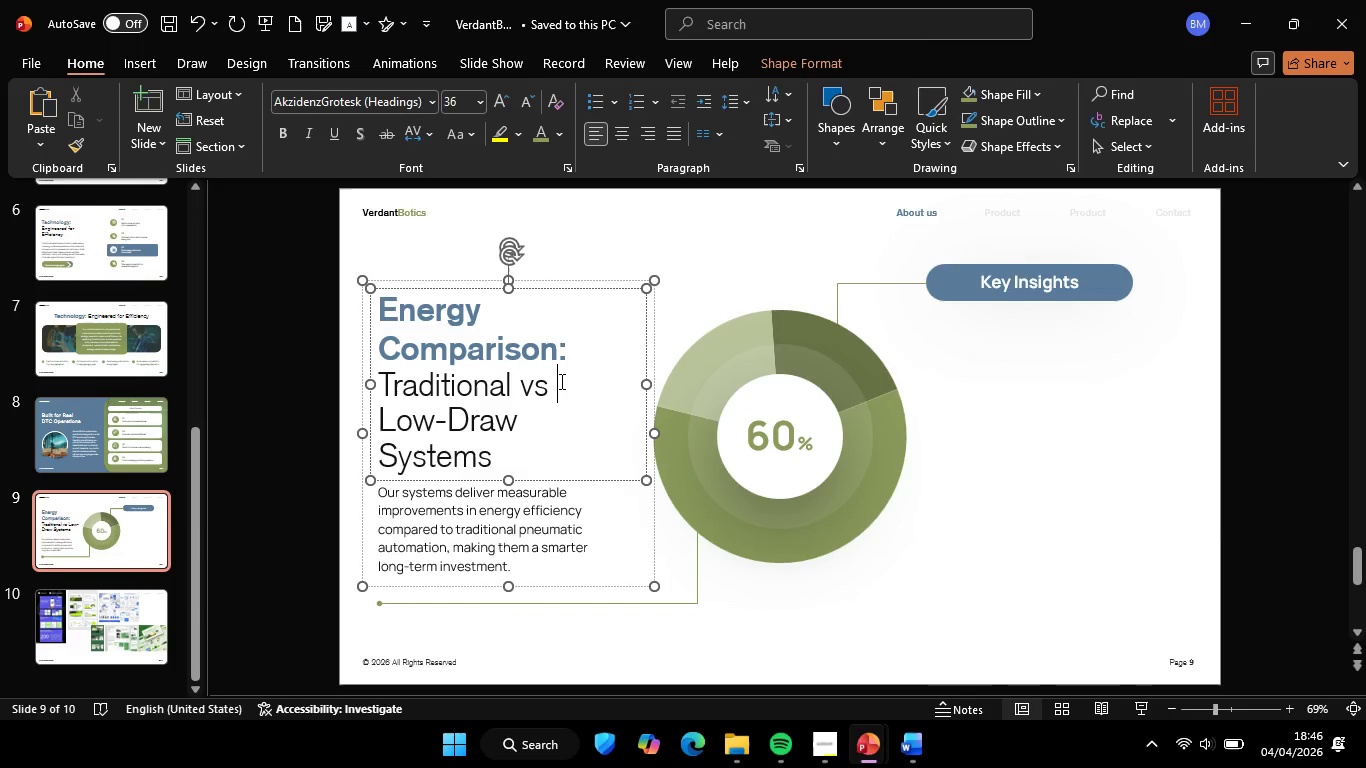 
key(Enter)
 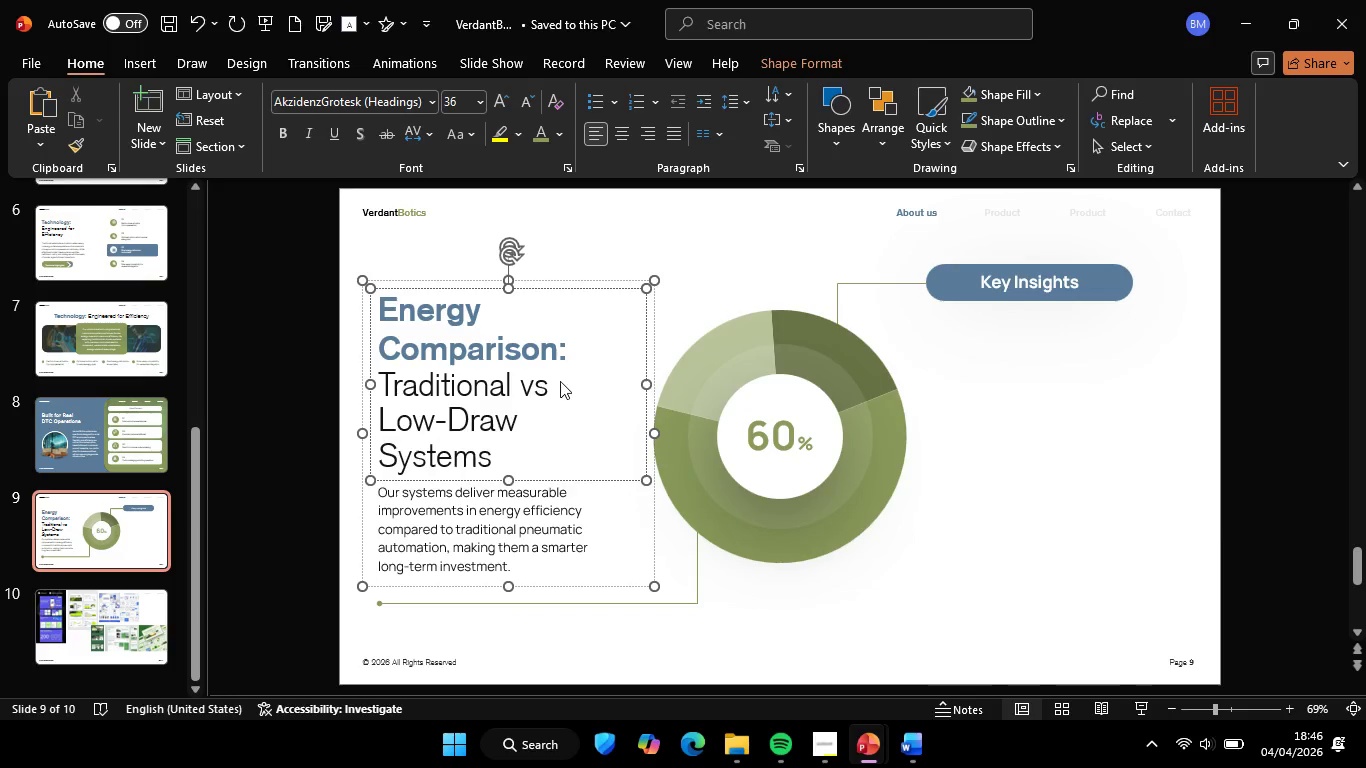 
key(Control+Z)
 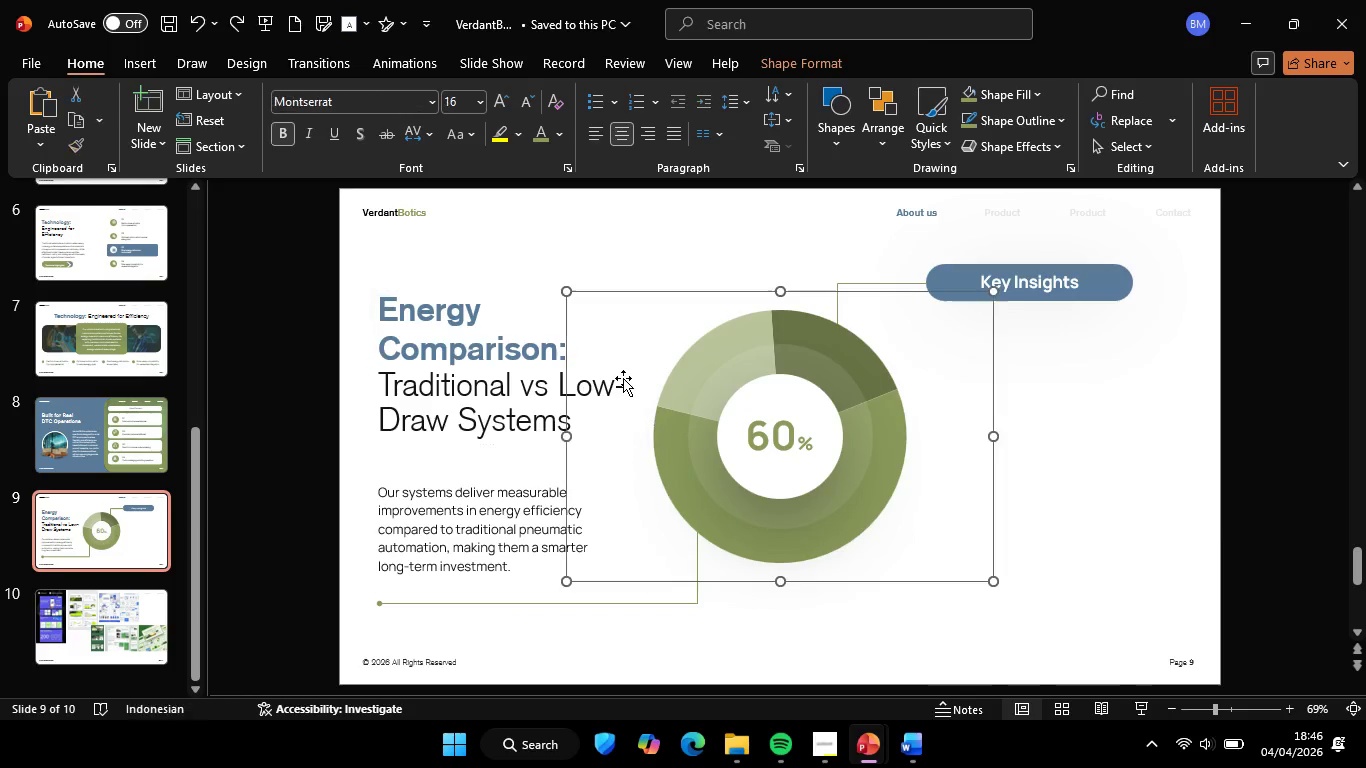 
left_click([623, 378])
 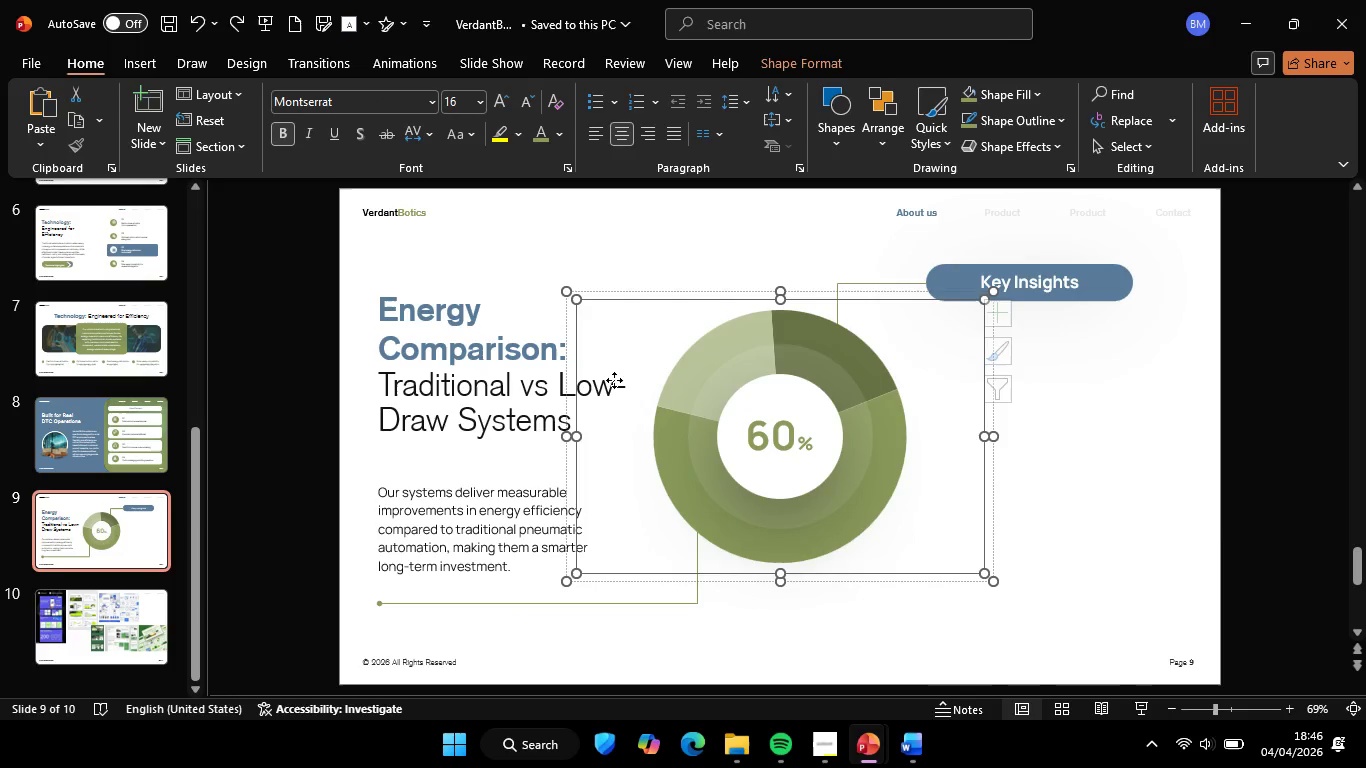 
left_click([614, 380])
 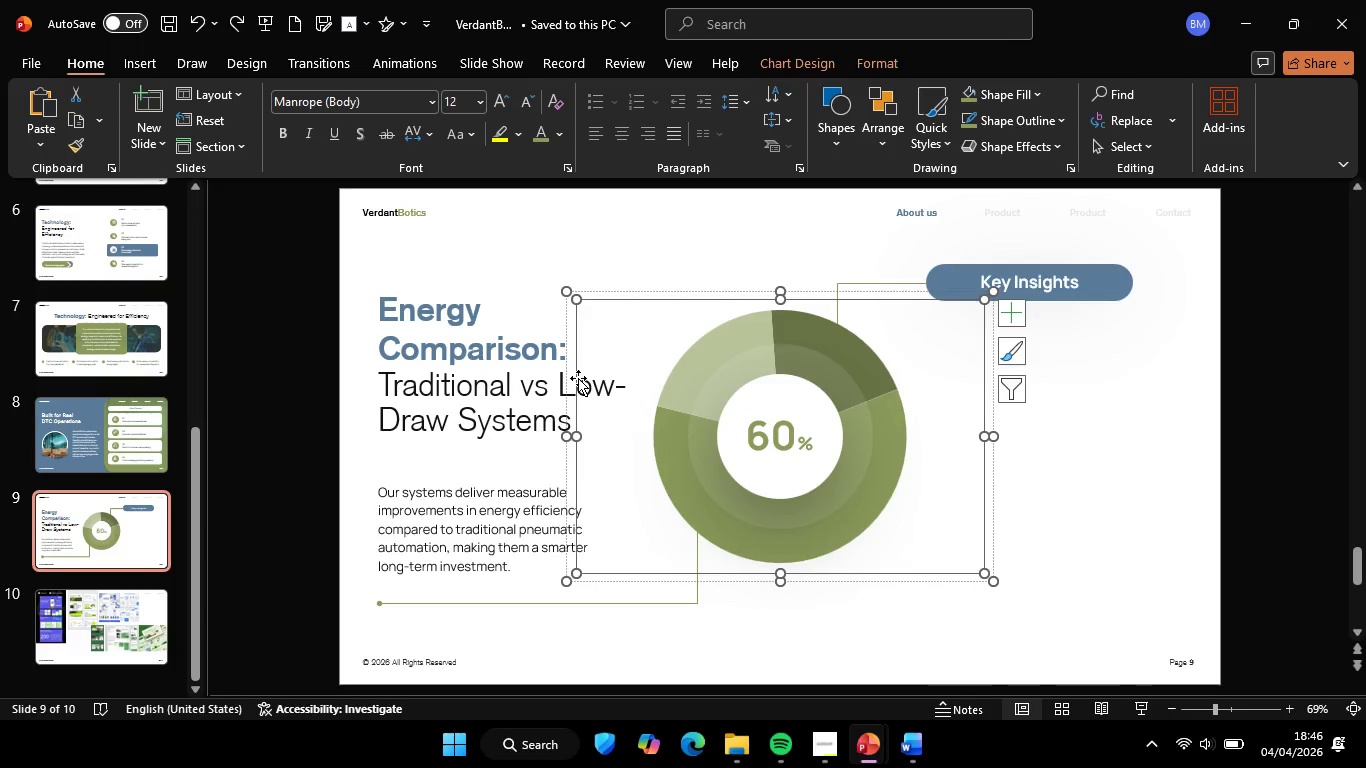 
left_click([476, 358])
 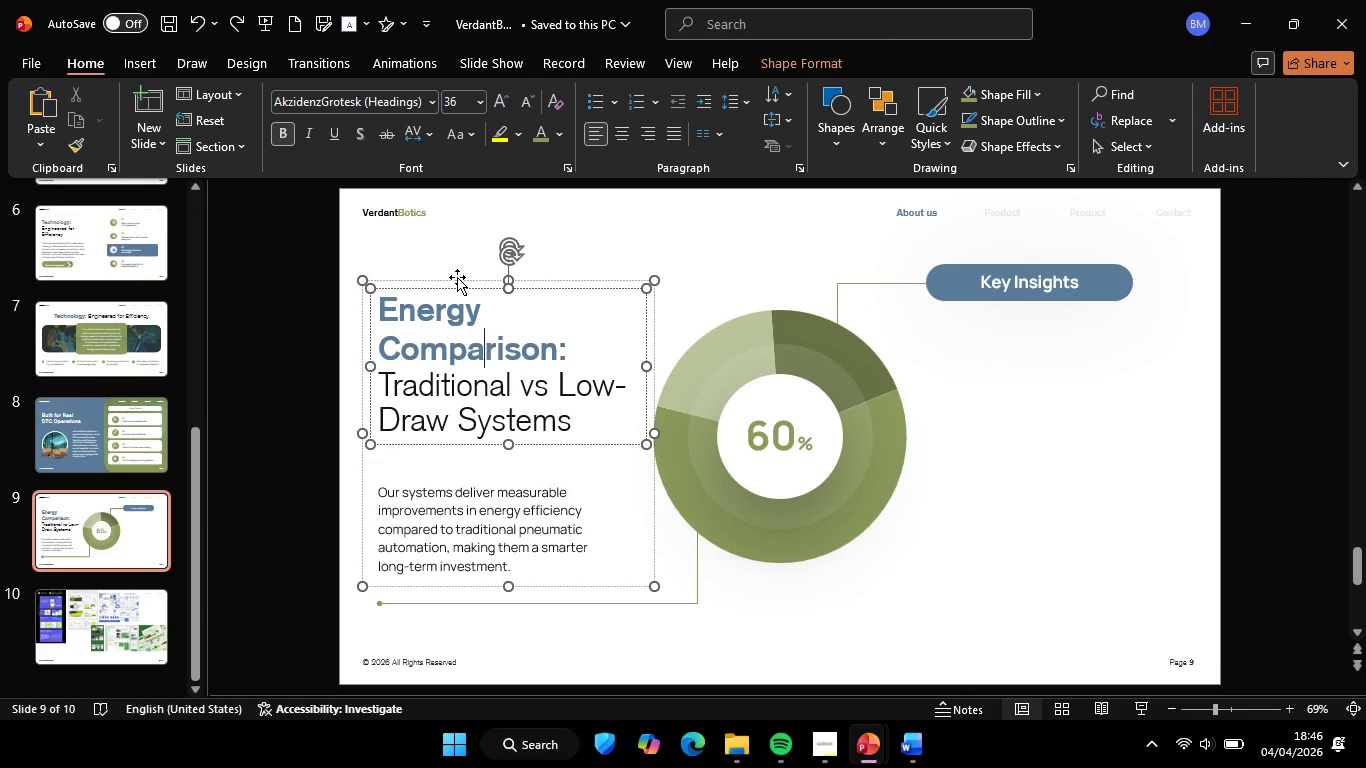 
left_click([457, 277])
 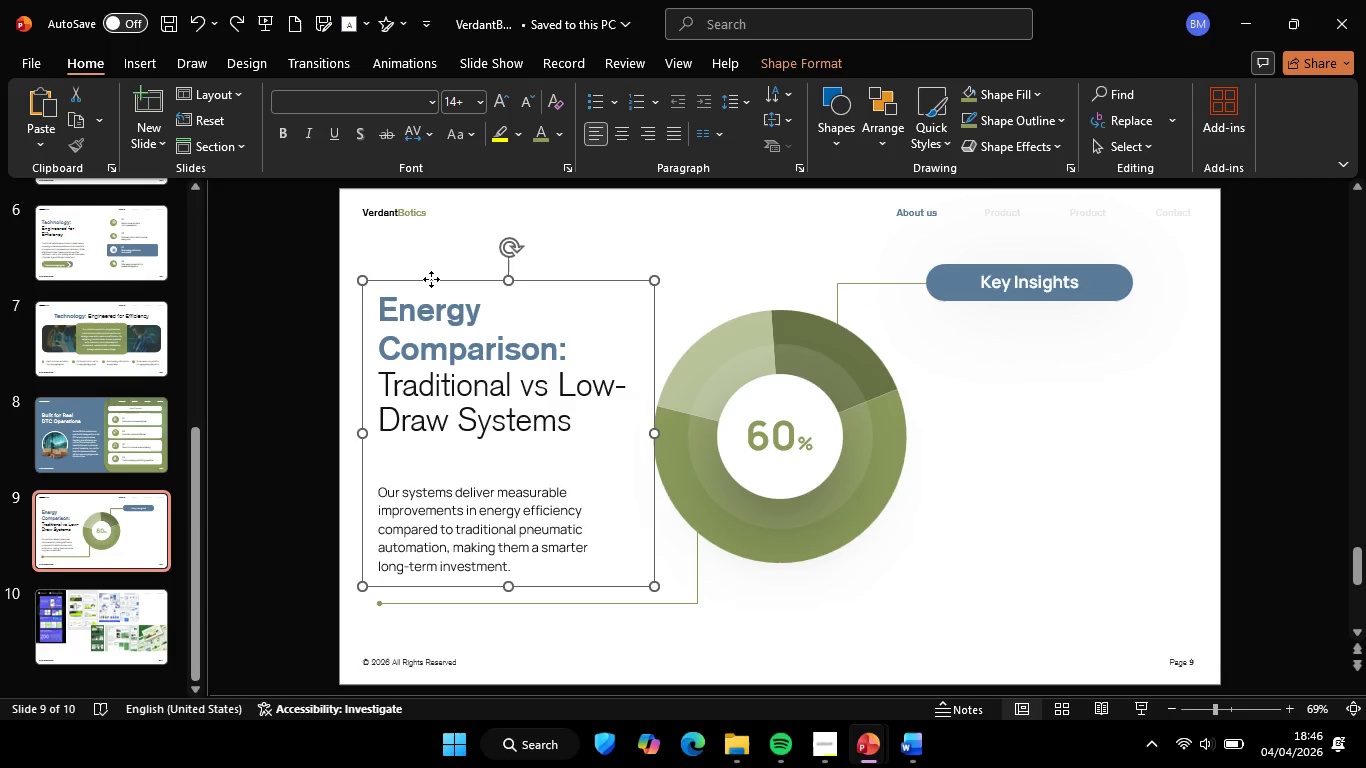 
left_click([431, 279])
 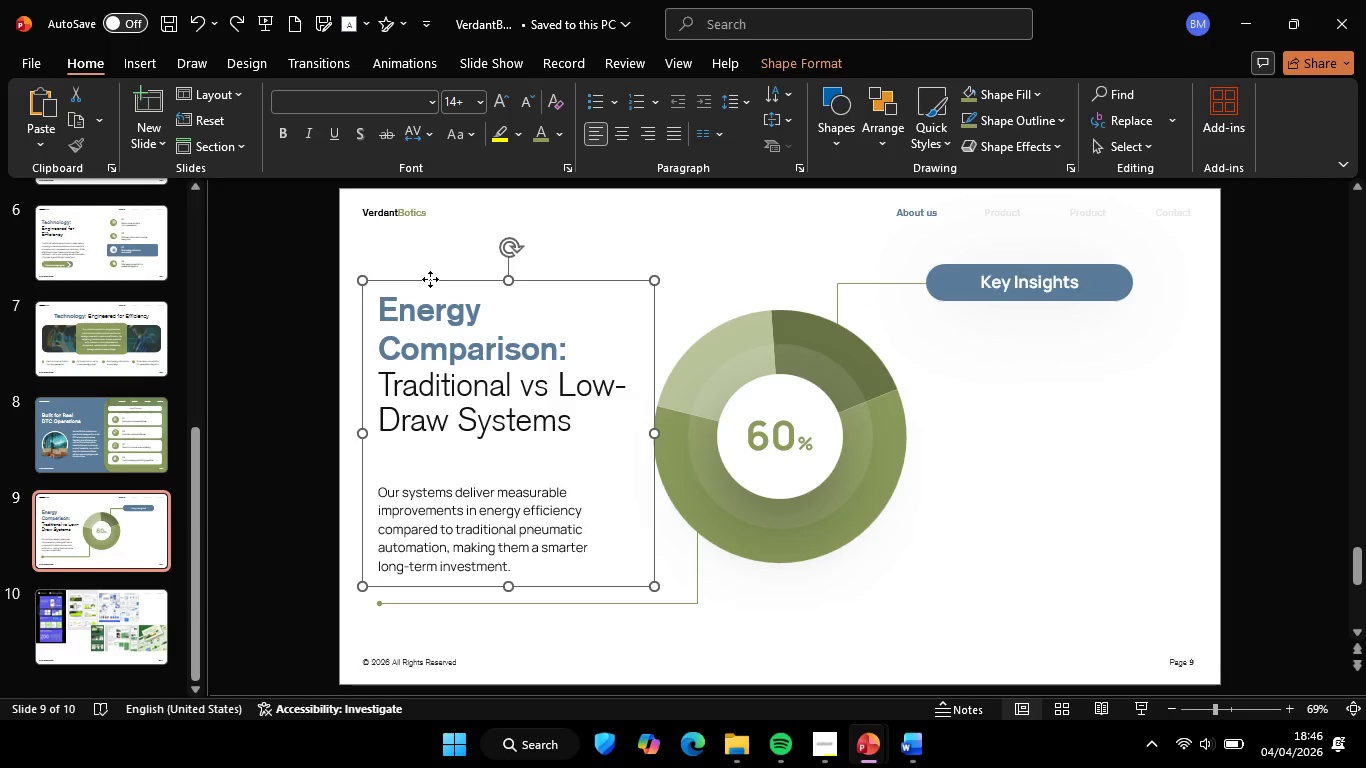 
right_click([430, 279])
 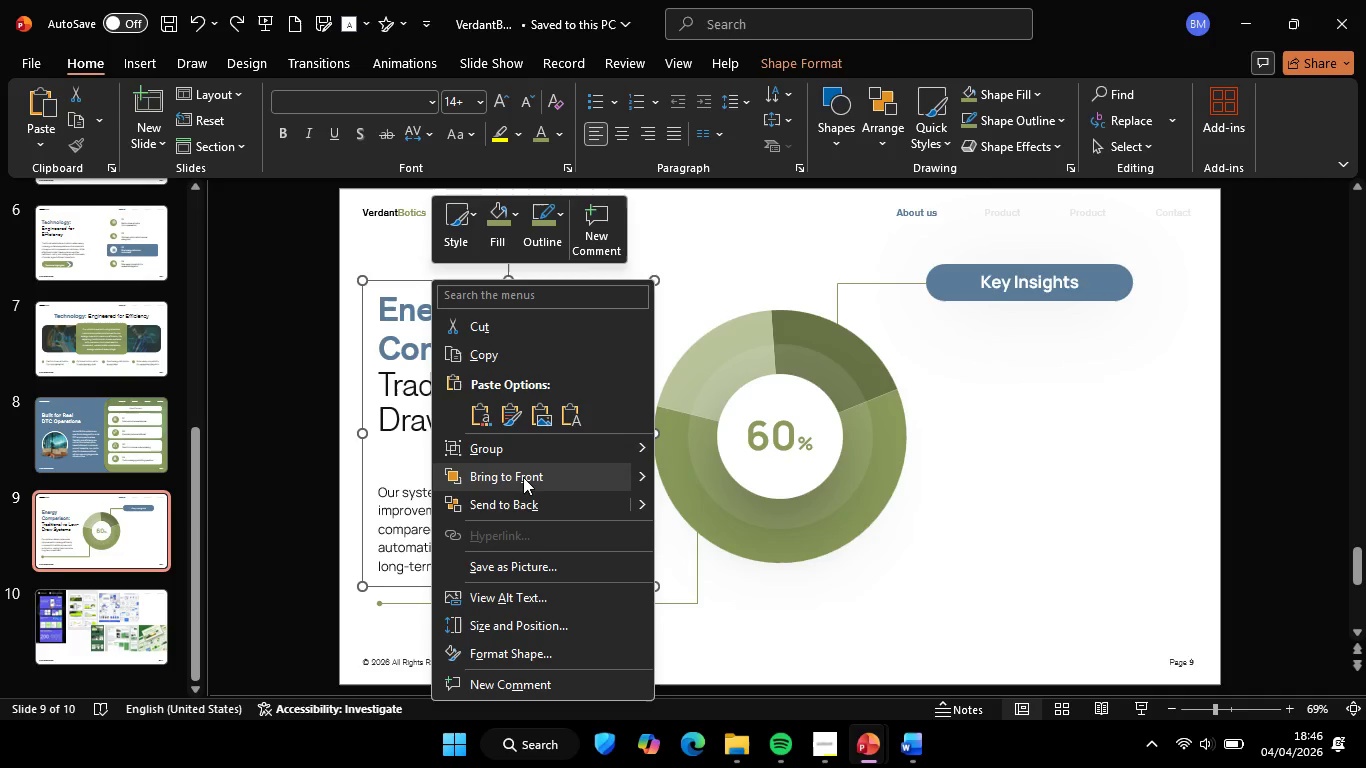 
left_click([523, 477])
 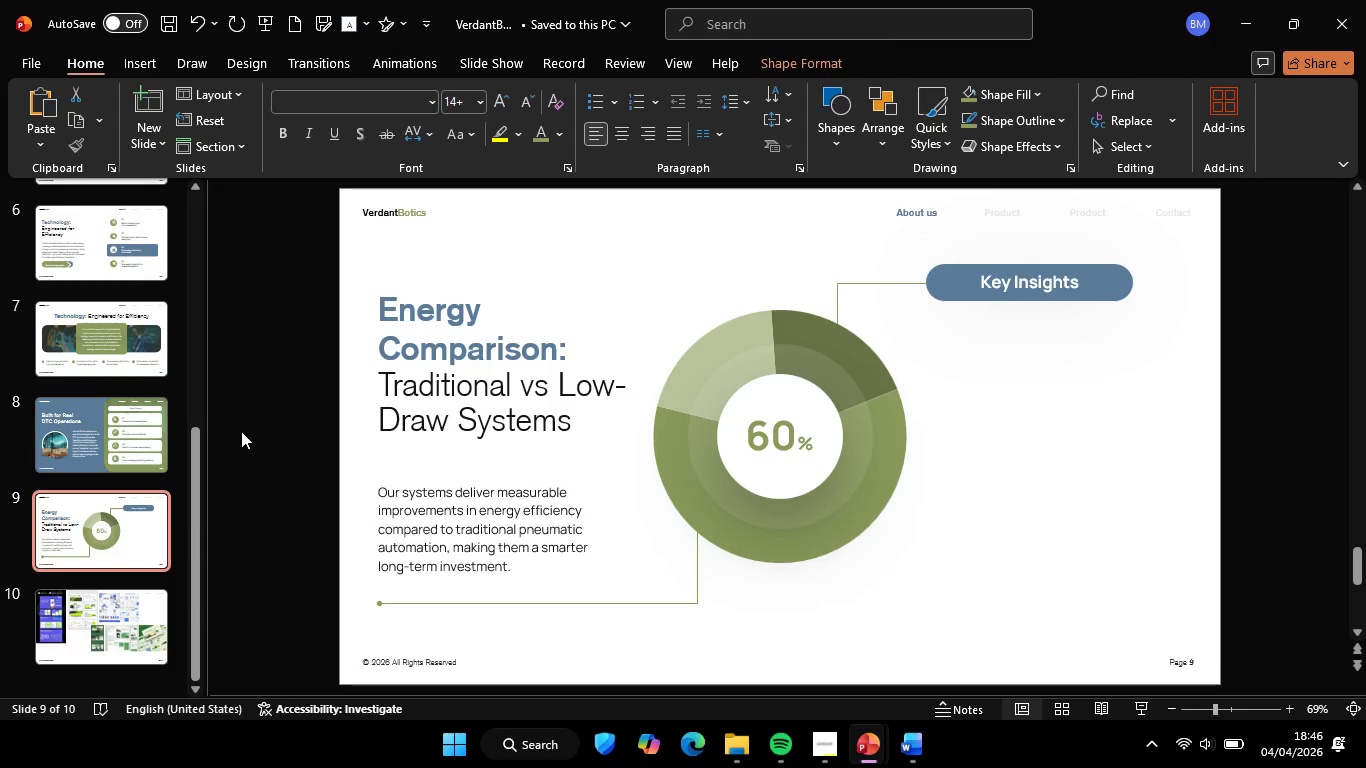 
left_click([241, 431])
 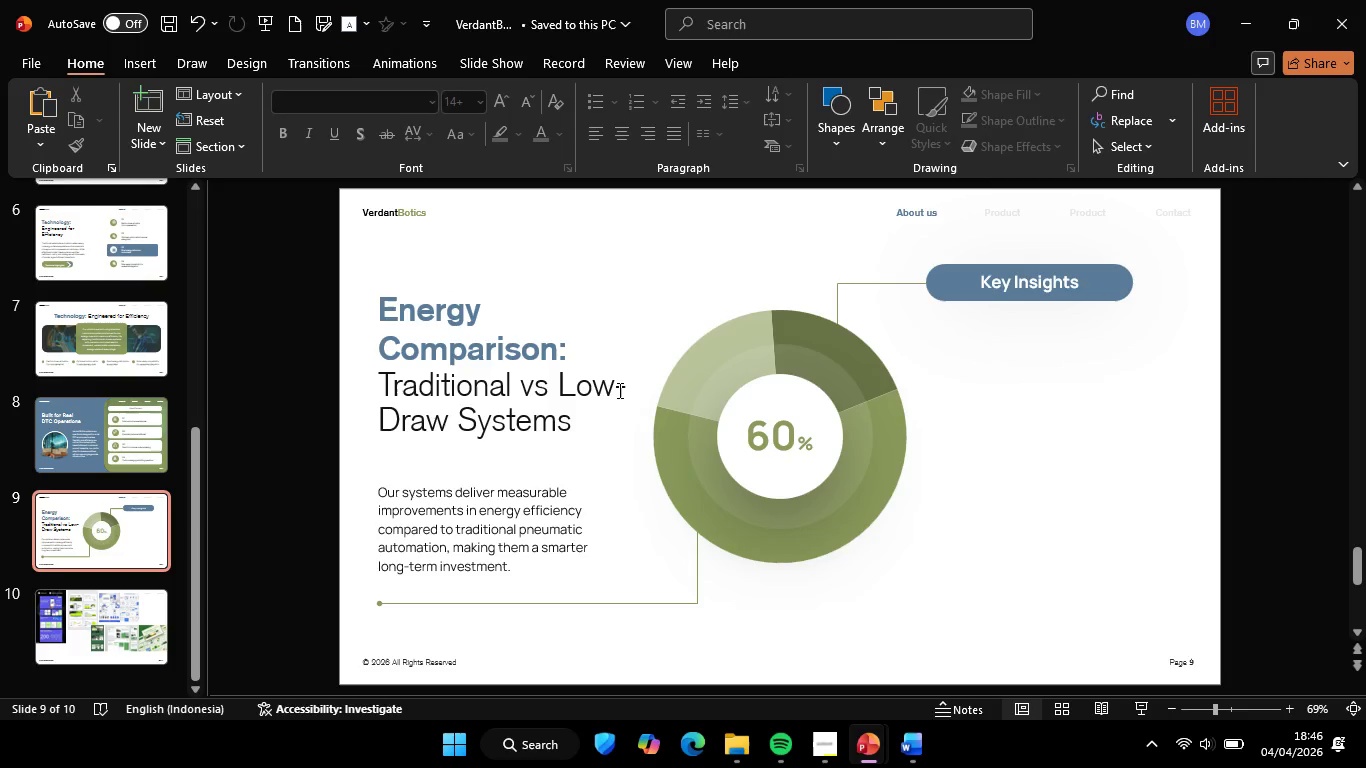 
left_click([618, 390])
 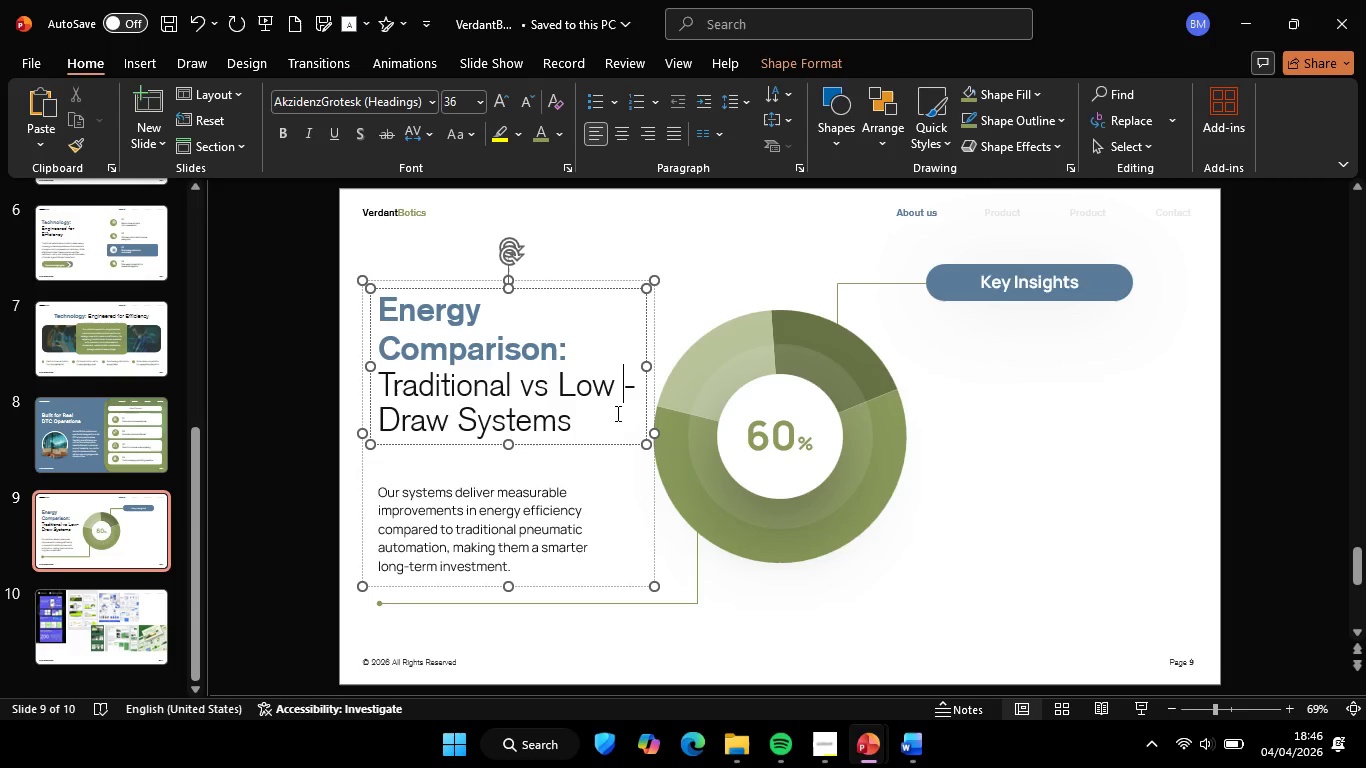 
key(Space)
 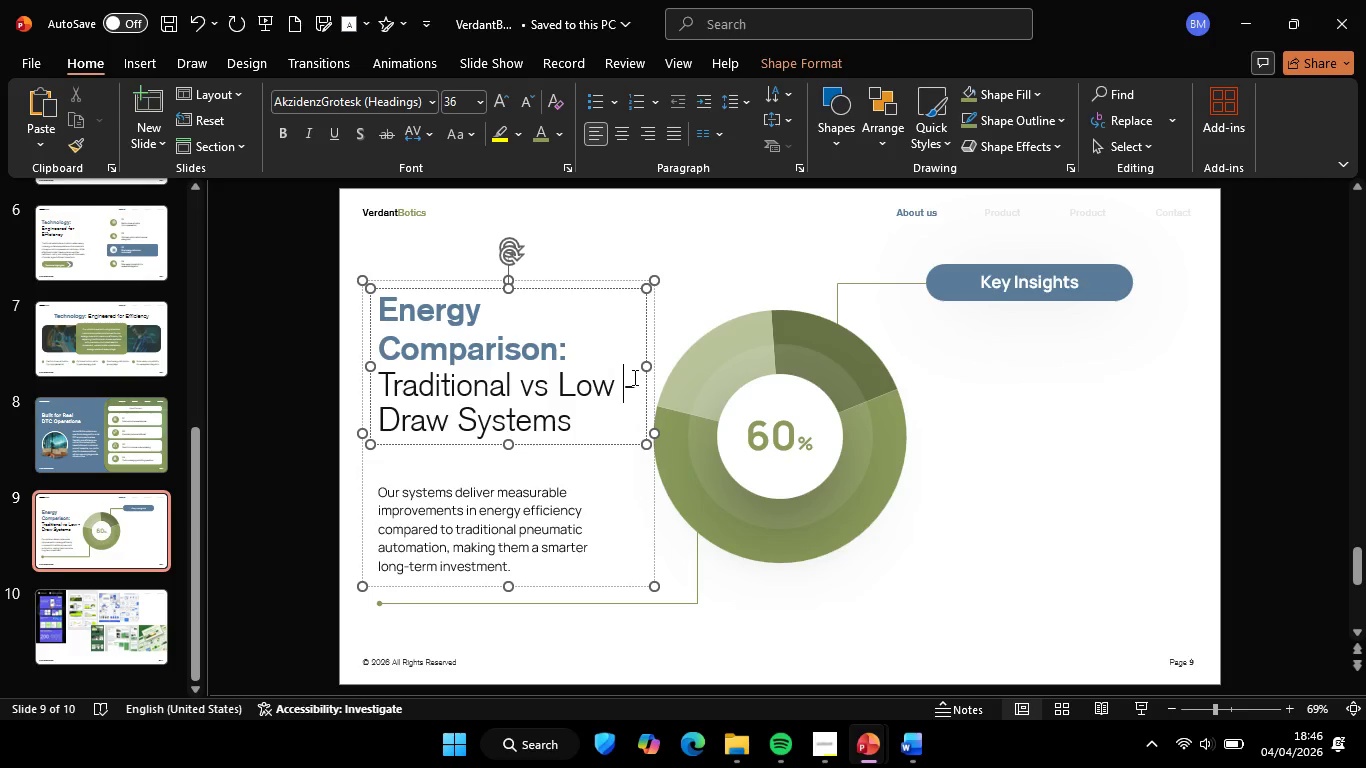 
hold_key(key=ShiftLeft, duration=1.25)
left_click_drag(start_coordinate=[645, 366], to_coordinate=[636, 369])
 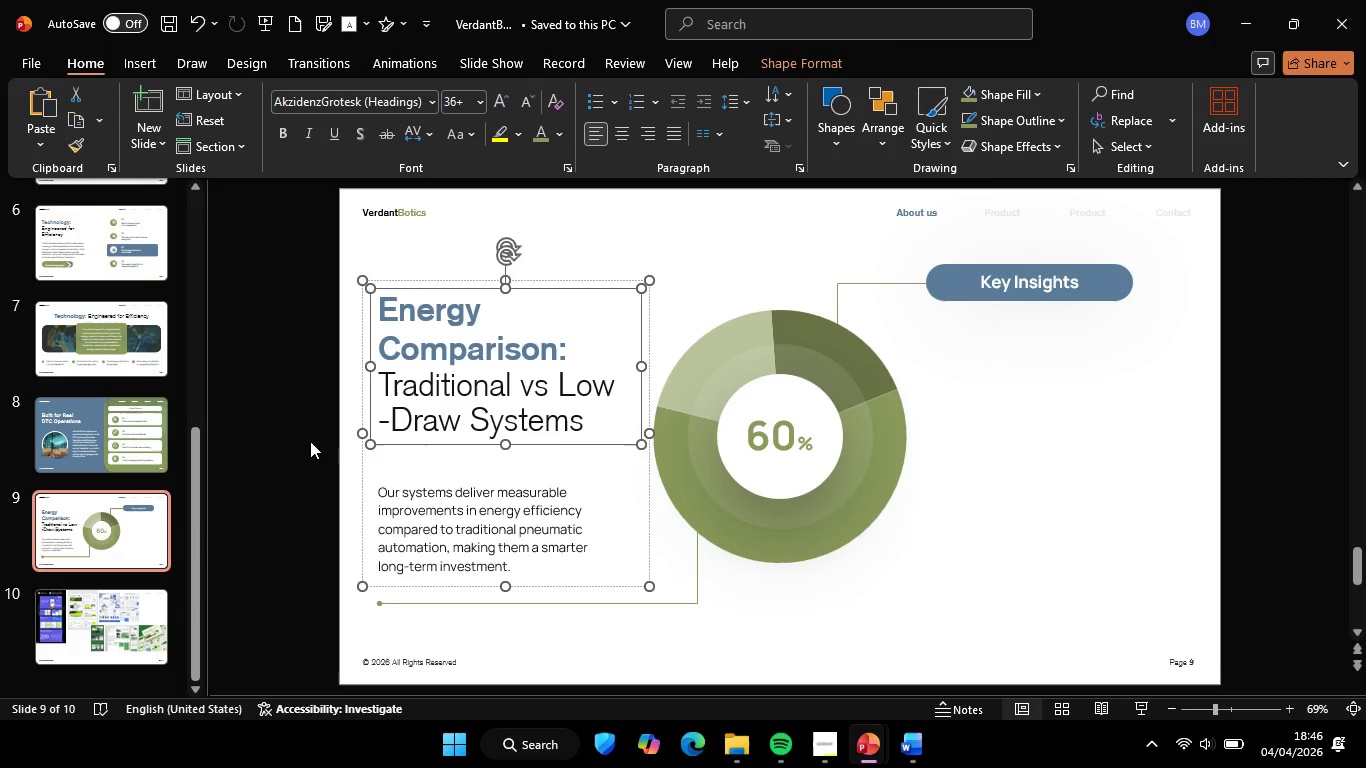 
key(Control+ControlLeft)
 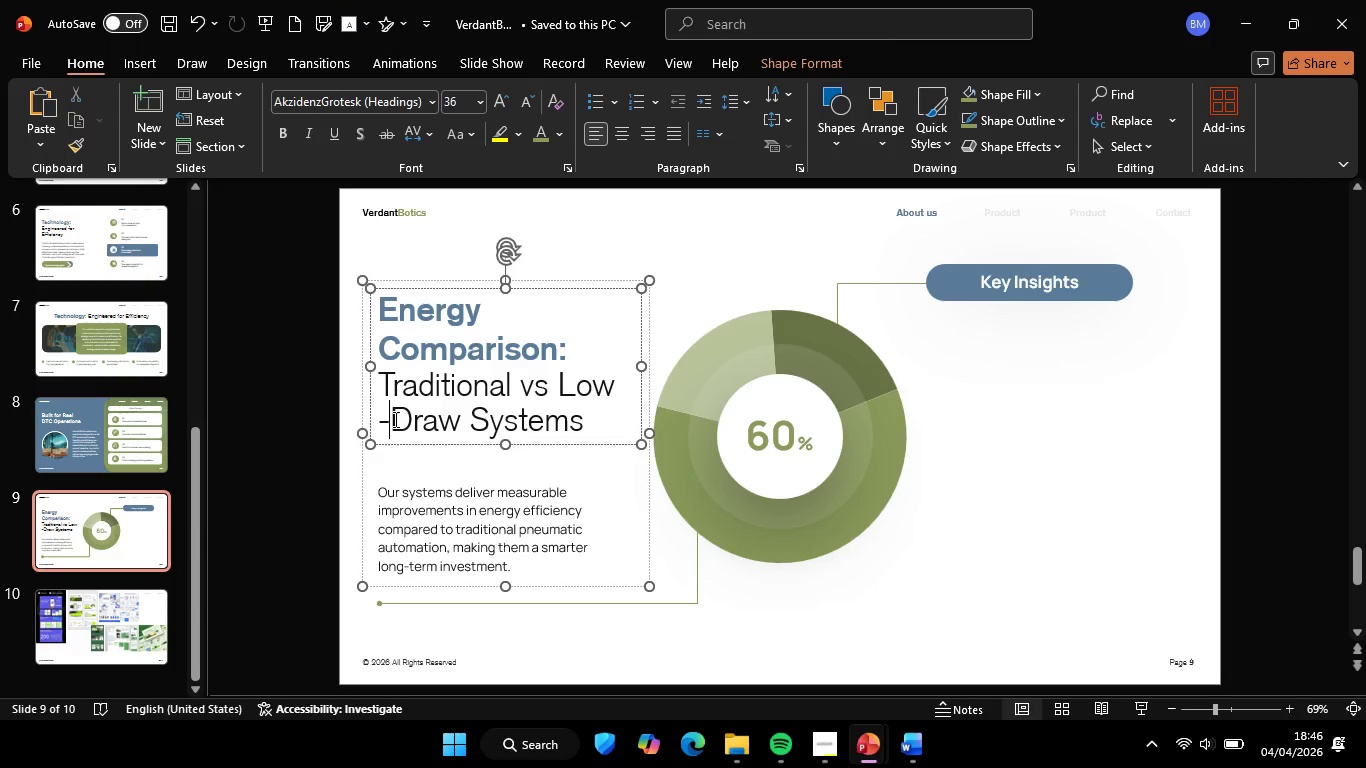 
left_click([394, 419])
 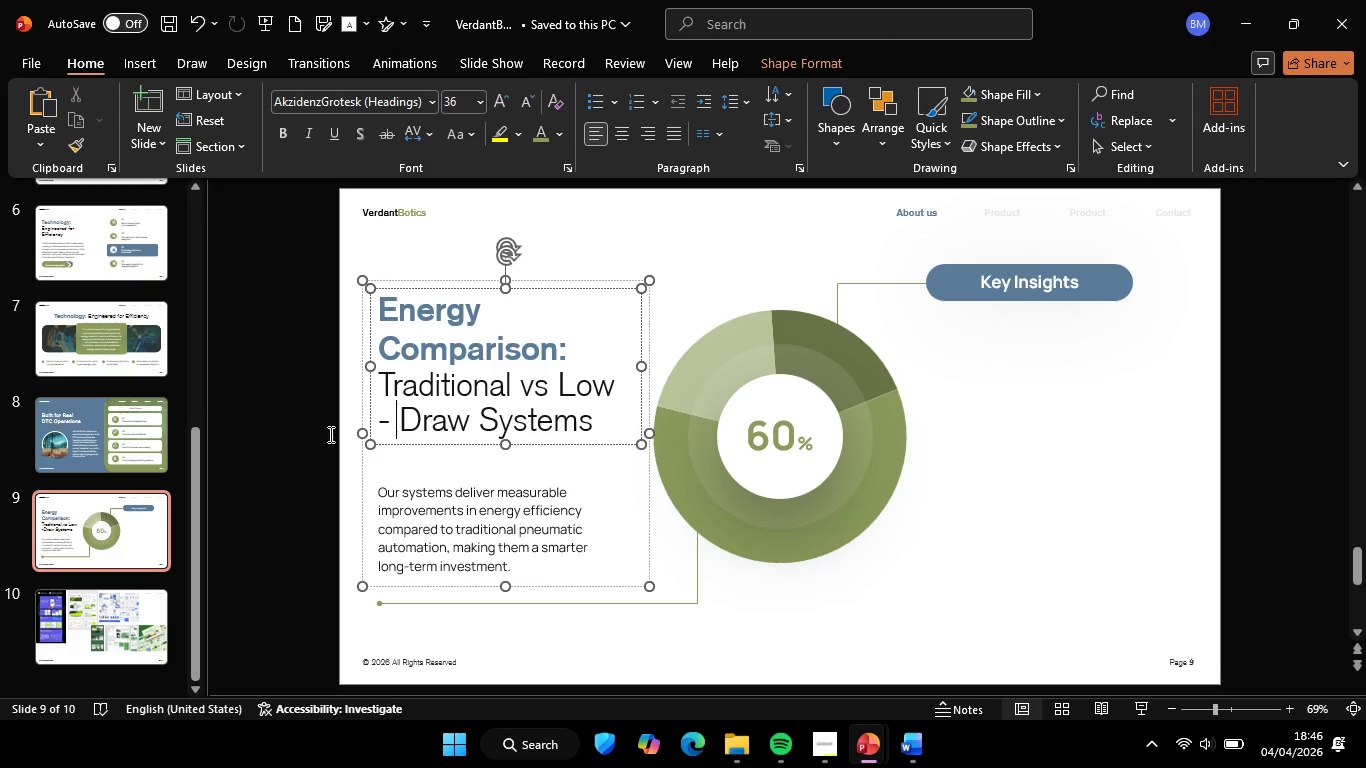 
key(Space)
 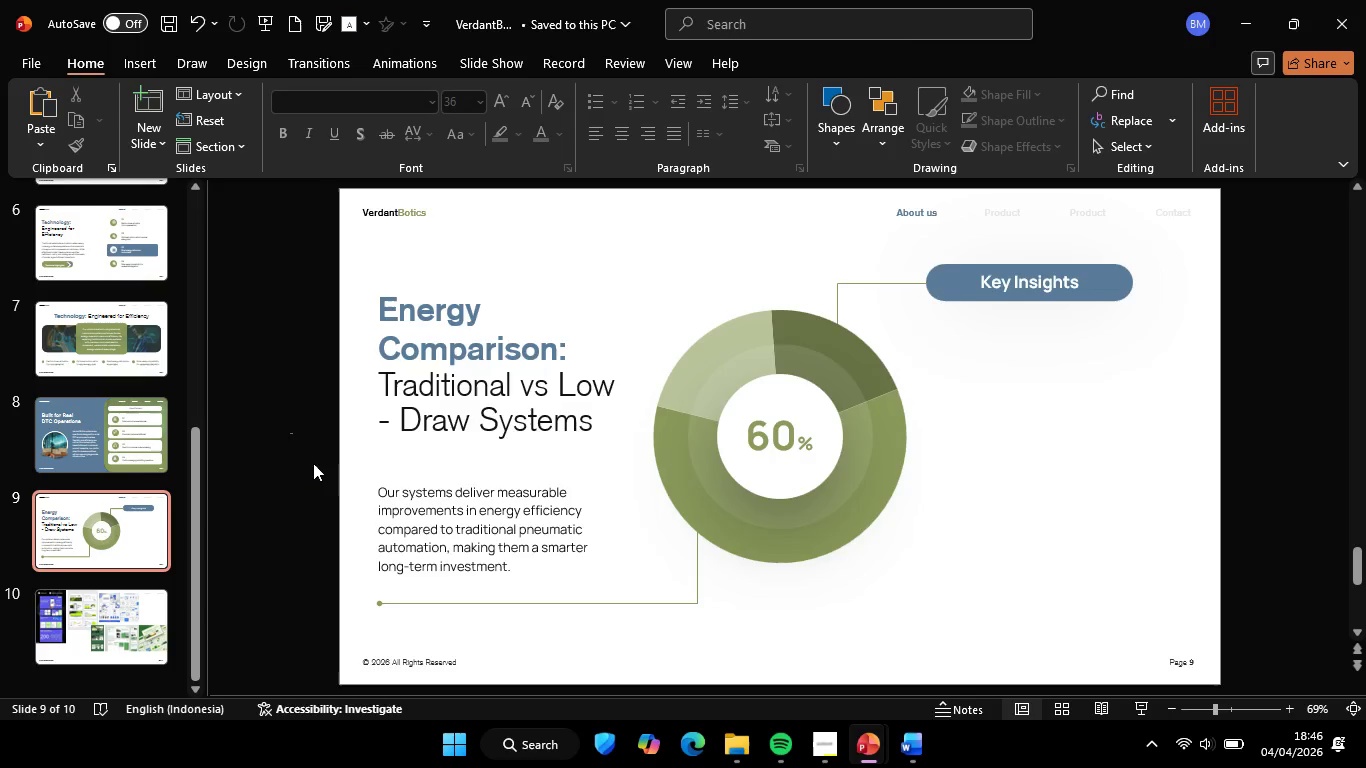 
hold_key(key=ControlLeft, duration=0.73)
scroll: coordinate [313, 463], scroll_direction: none, amount: 0.0
 